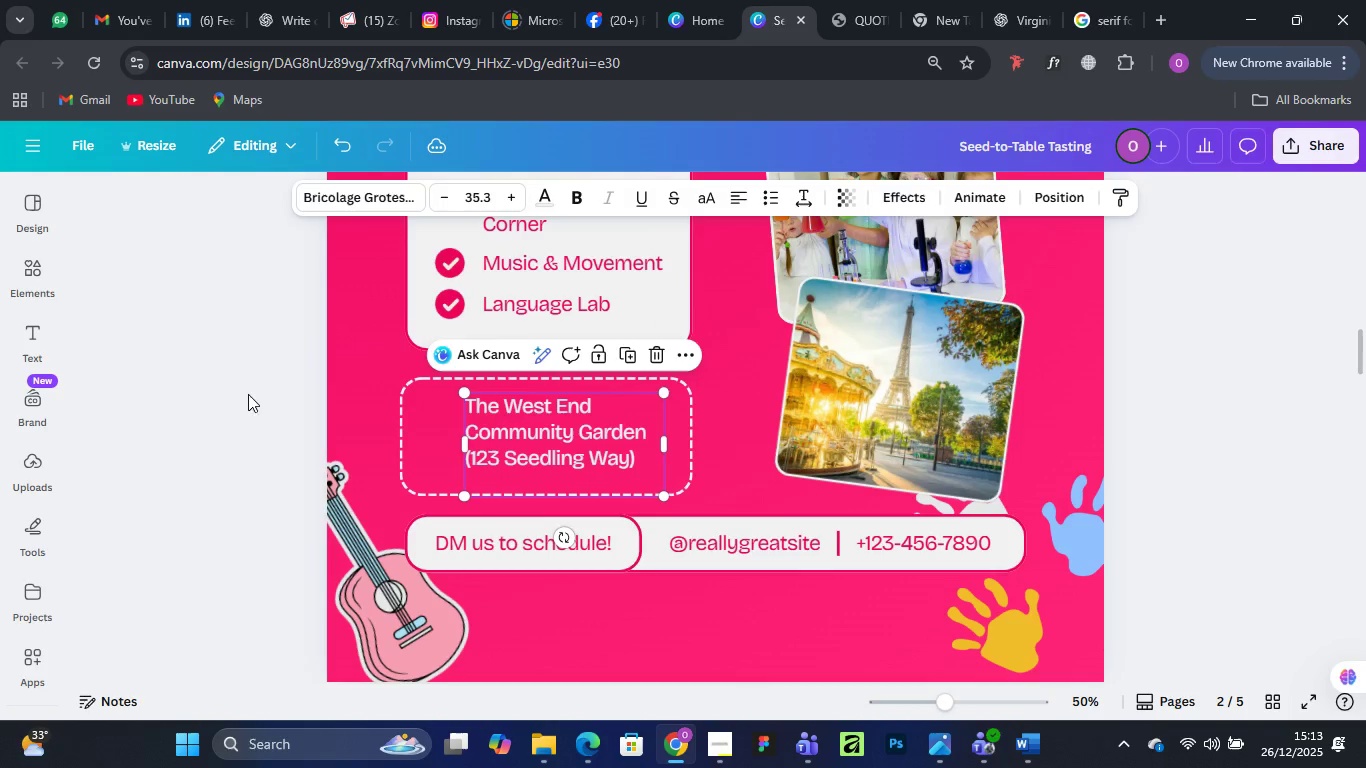 
left_click([246, 388])
 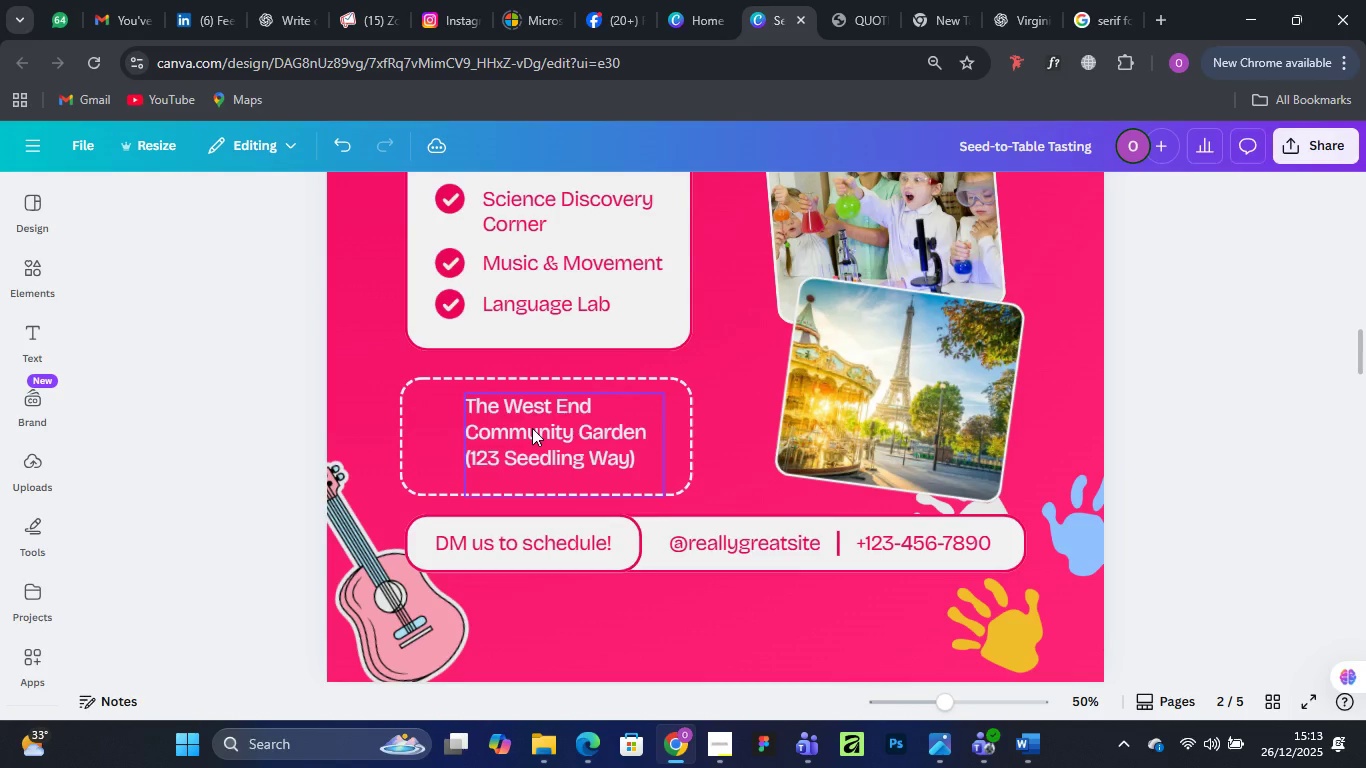 
scroll: coordinate [532, 428], scroll_direction: up, amount: 1.0
 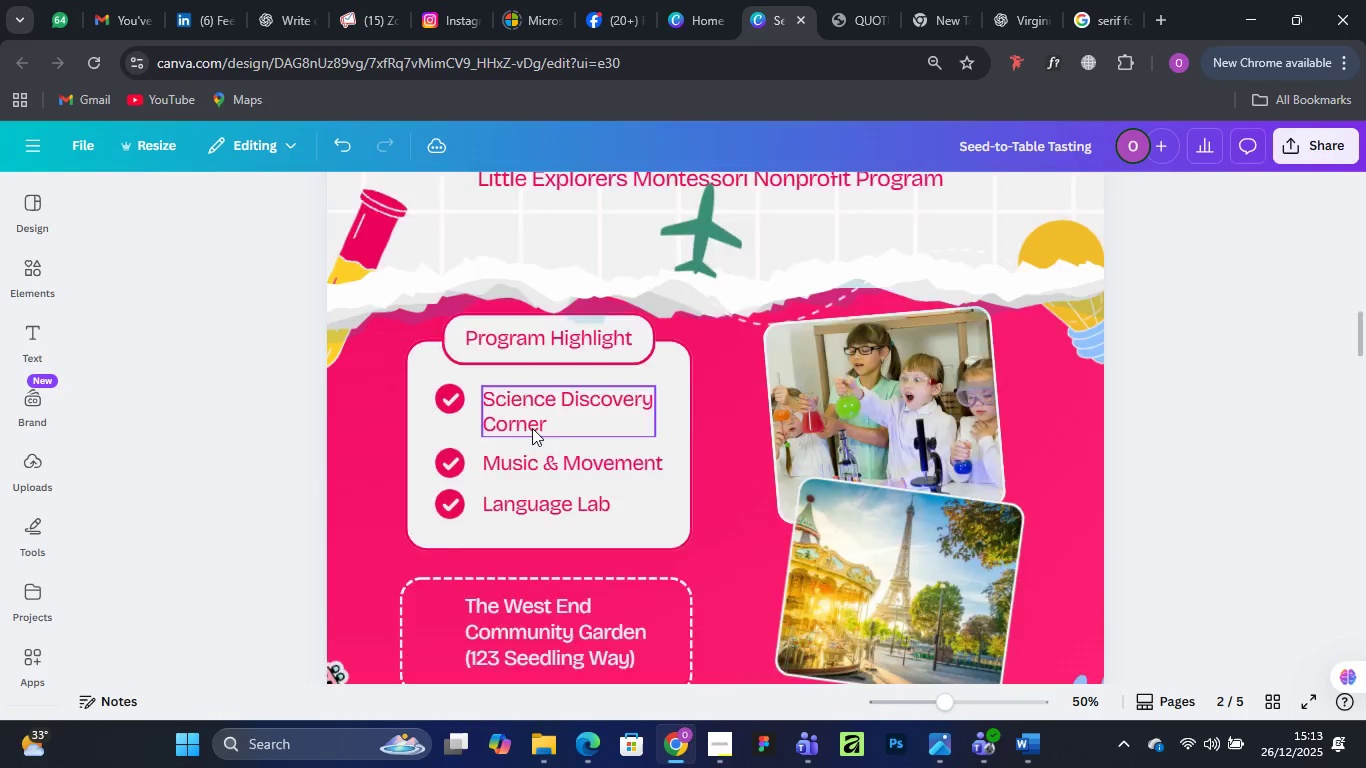 
scroll: coordinate [532, 428], scroll_direction: down, amount: 1.0
 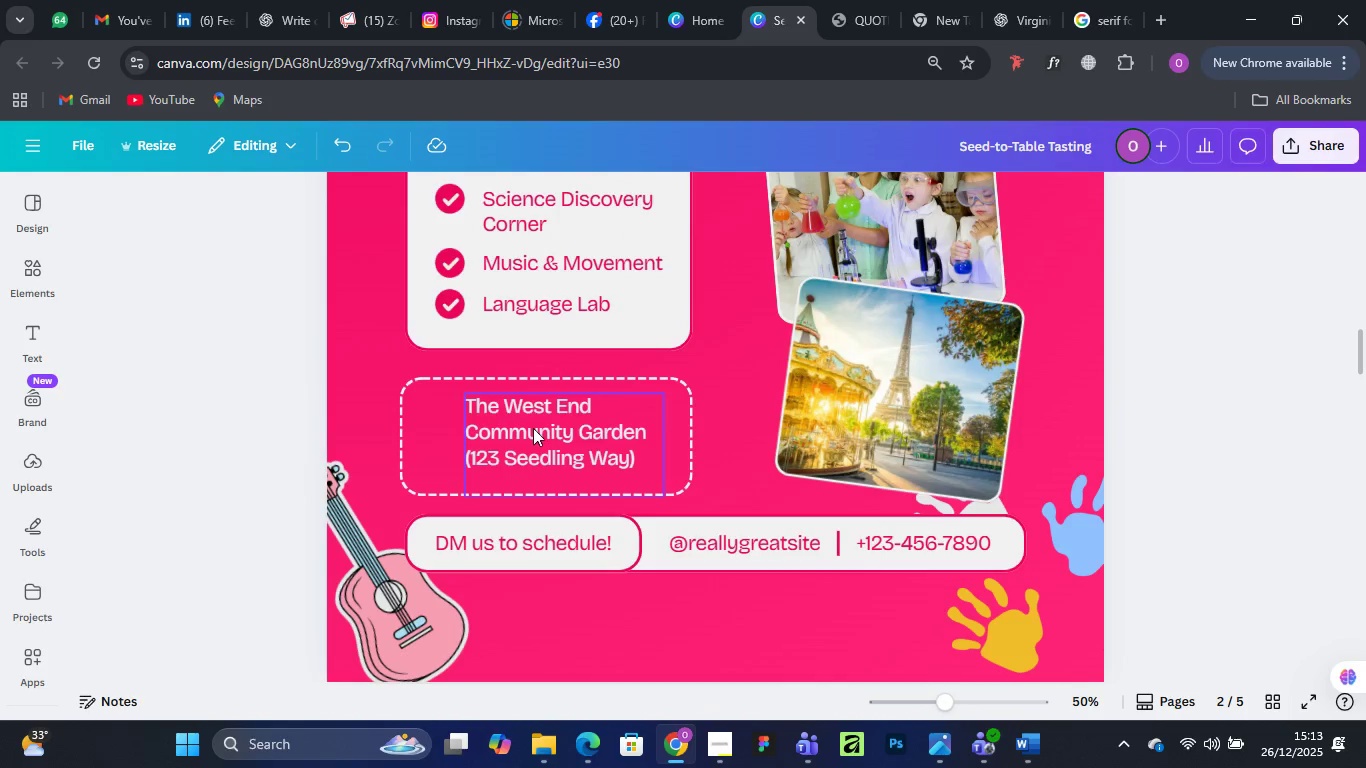 
scroll: coordinate [533, 428], scroll_direction: up, amount: 1.0
 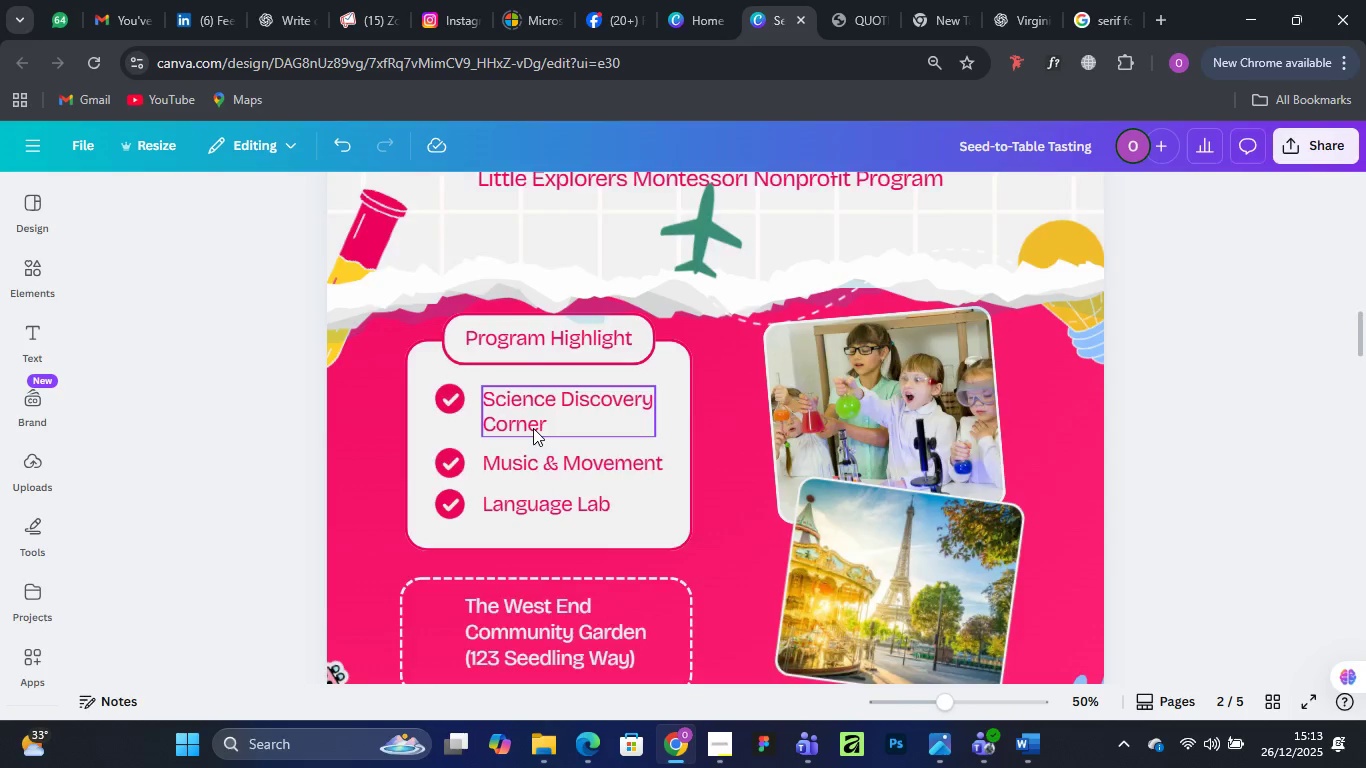 
scroll: coordinate [533, 428], scroll_direction: down, amount: 1.0
 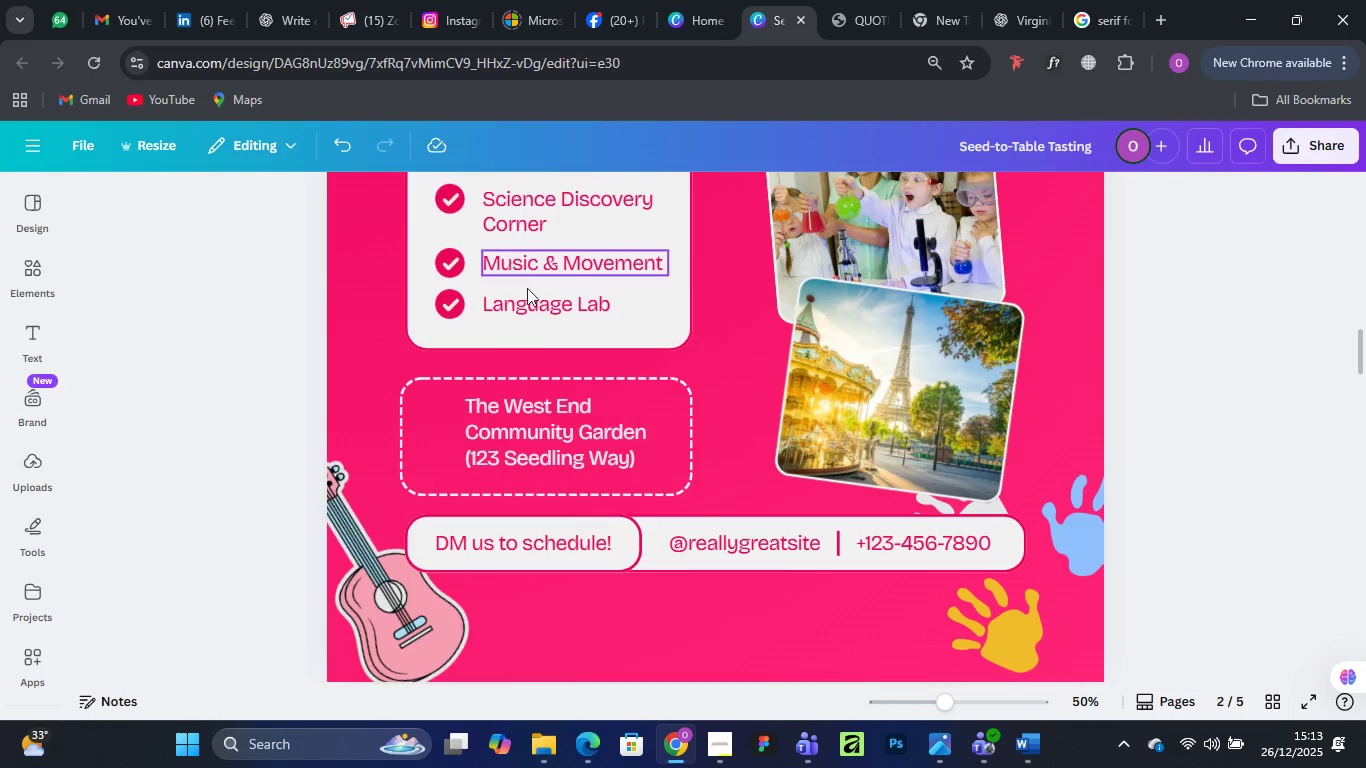 
scroll: coordinate [652, 432], scroll_direction: up, amount: 10.0
 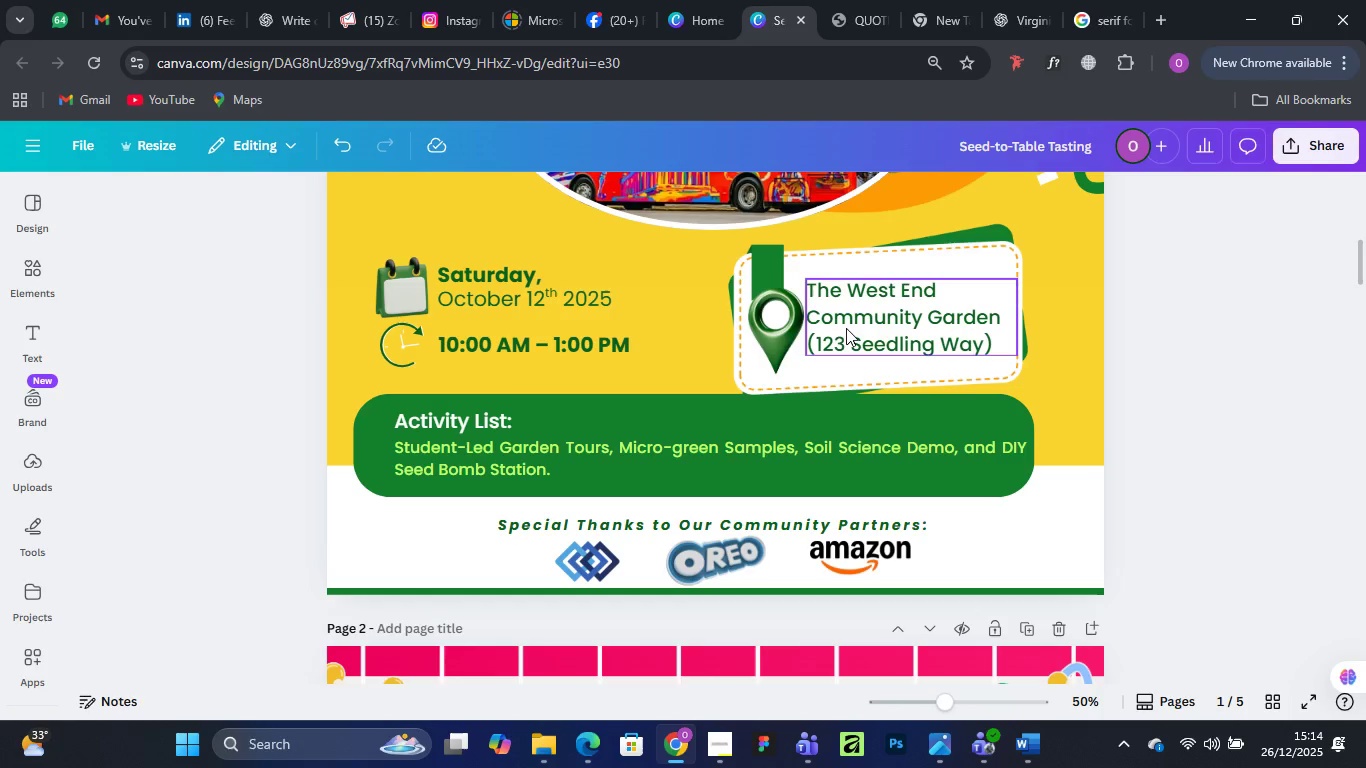 
left_click([769, 341])
 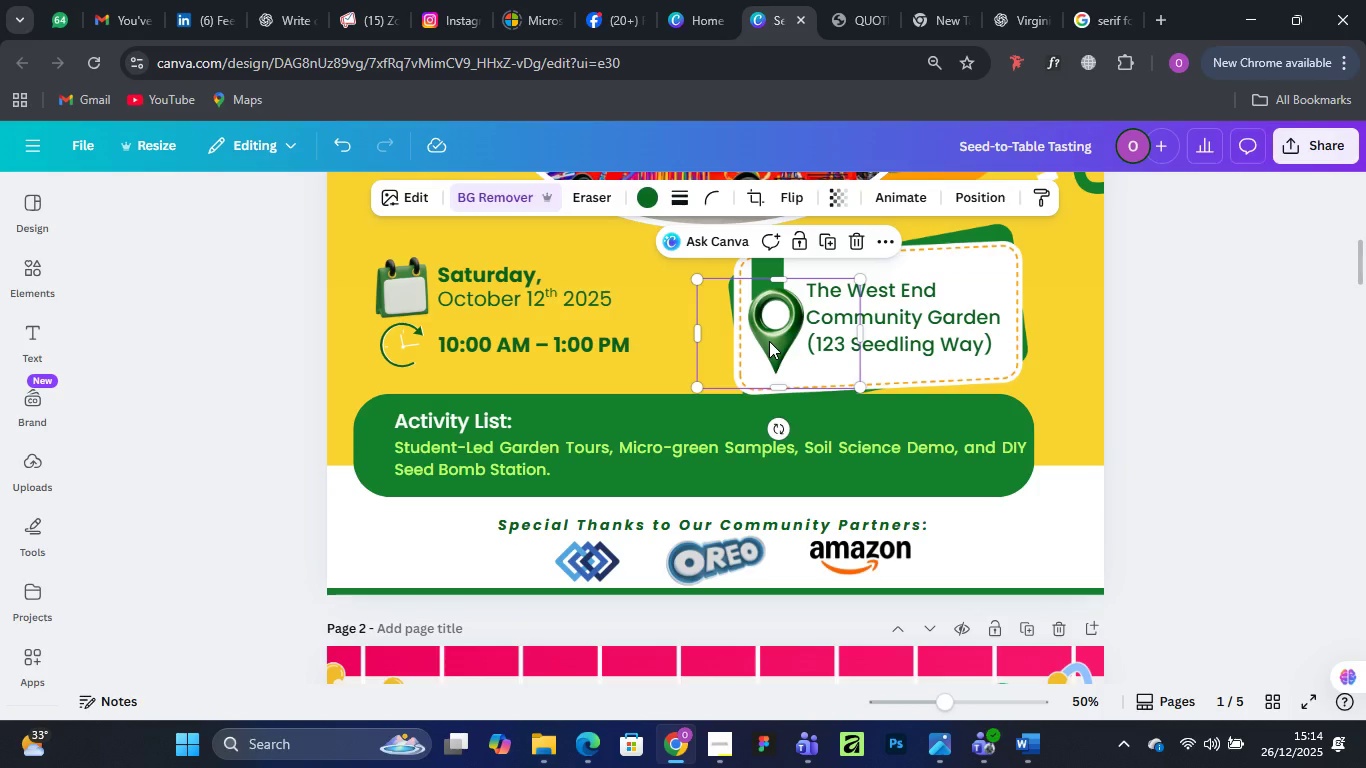 
right_click([769, 341])
 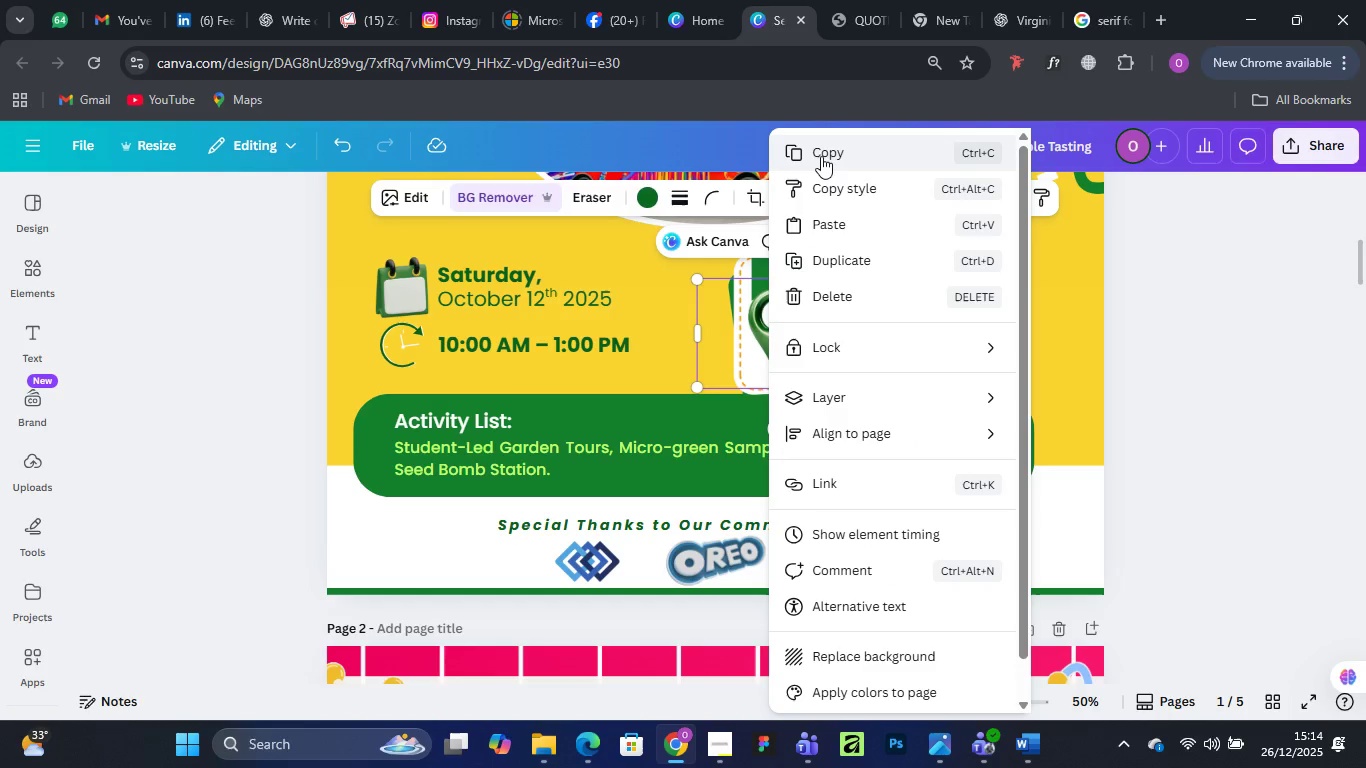 
left_click([821, 155])
 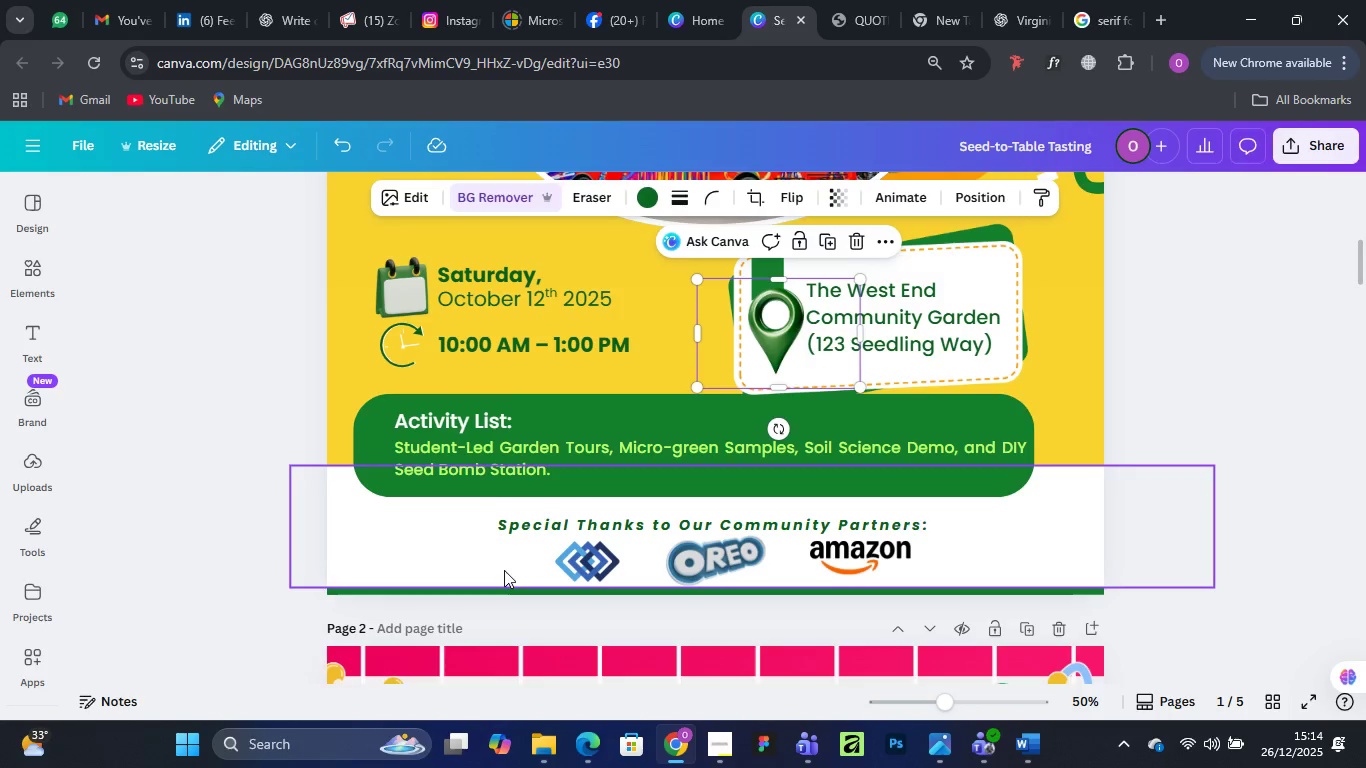 
scroll: coordinate [547, 530], scroll_direction: down, amount: 7.0
 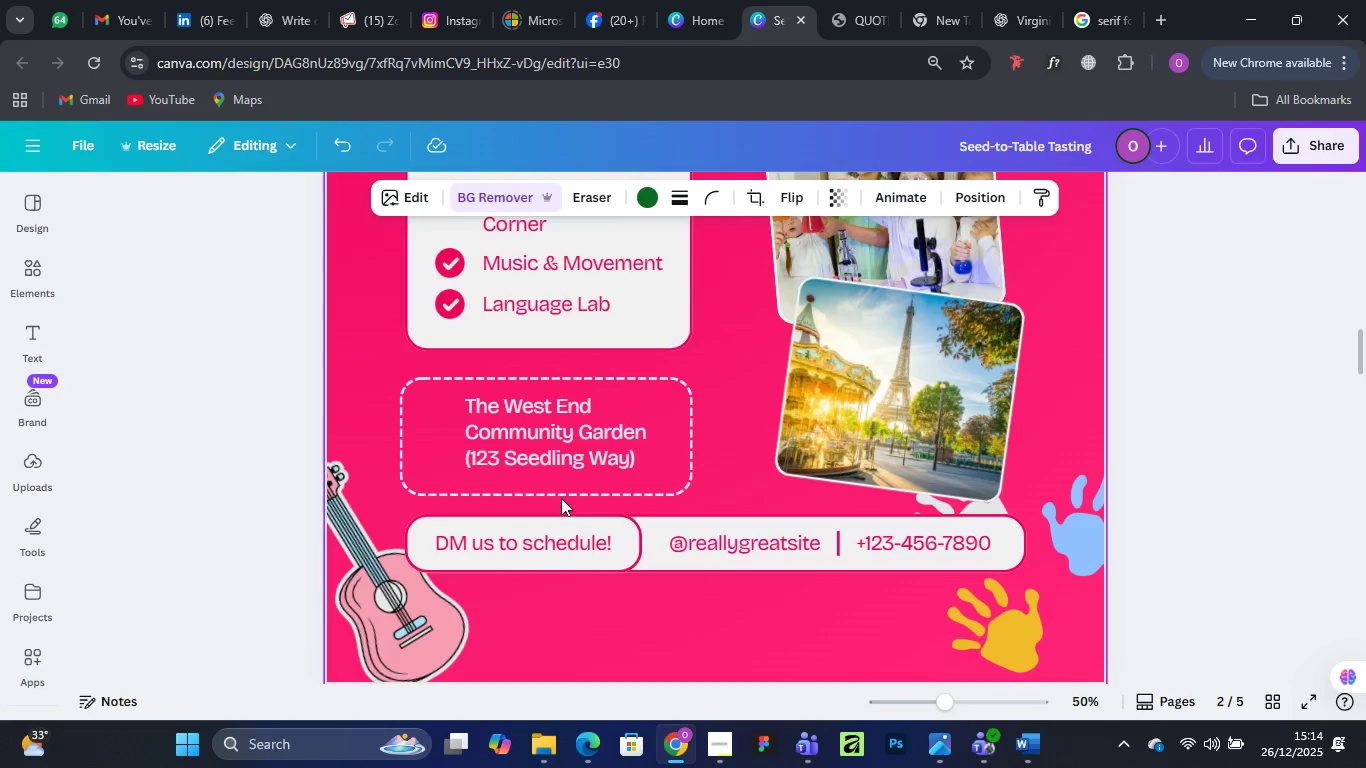 
scroll: coordinate [562, 497], scroll_direction: up, amount: 1.0
 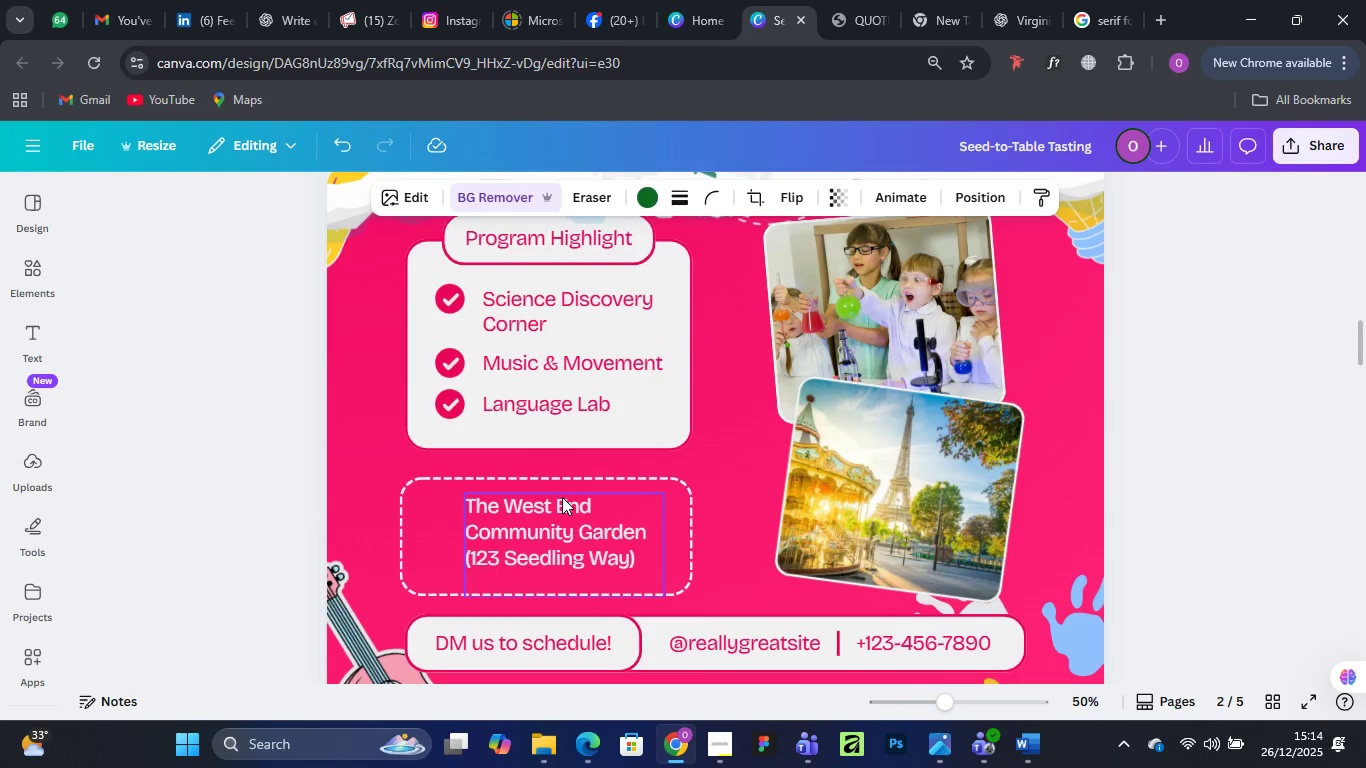 
key(Control+V)
 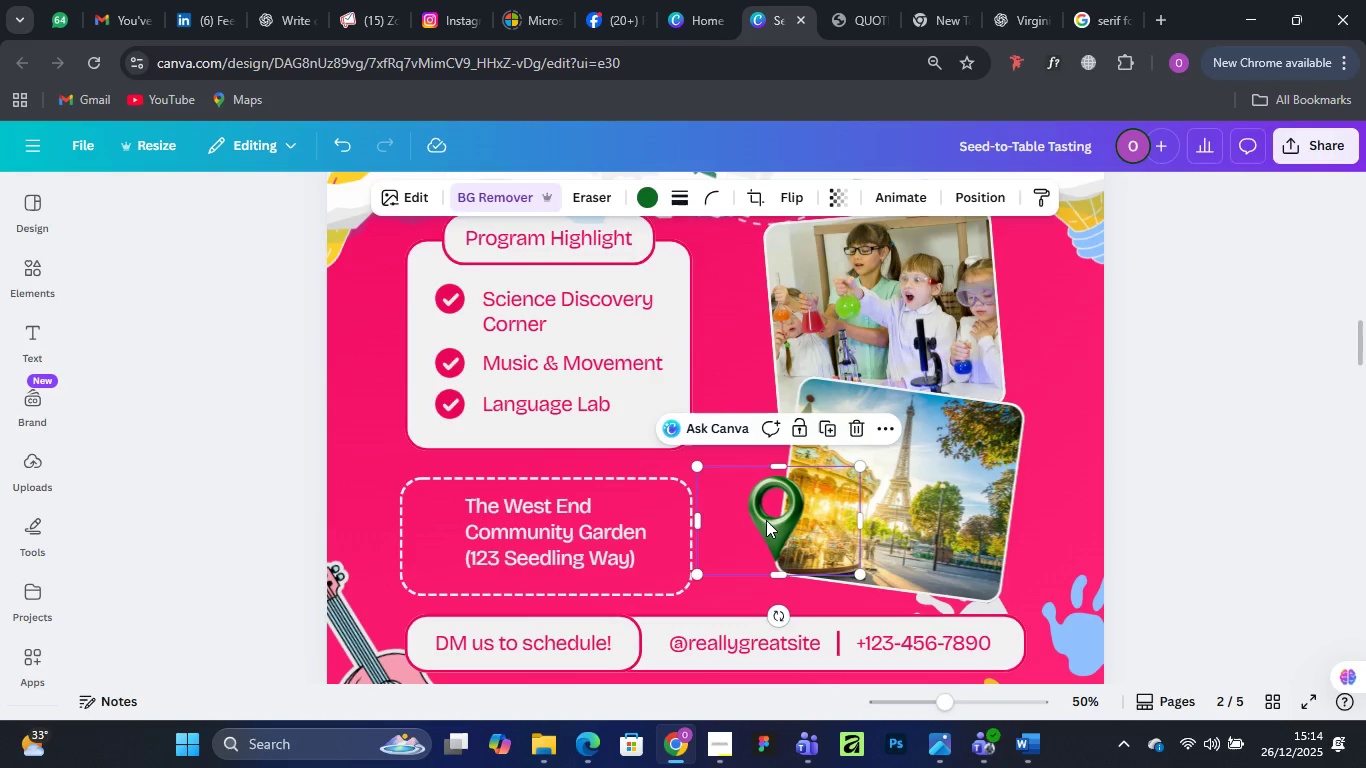 
left_click_drag(start_coordinate=[771, 521], to_coordinate=[444, 536])
 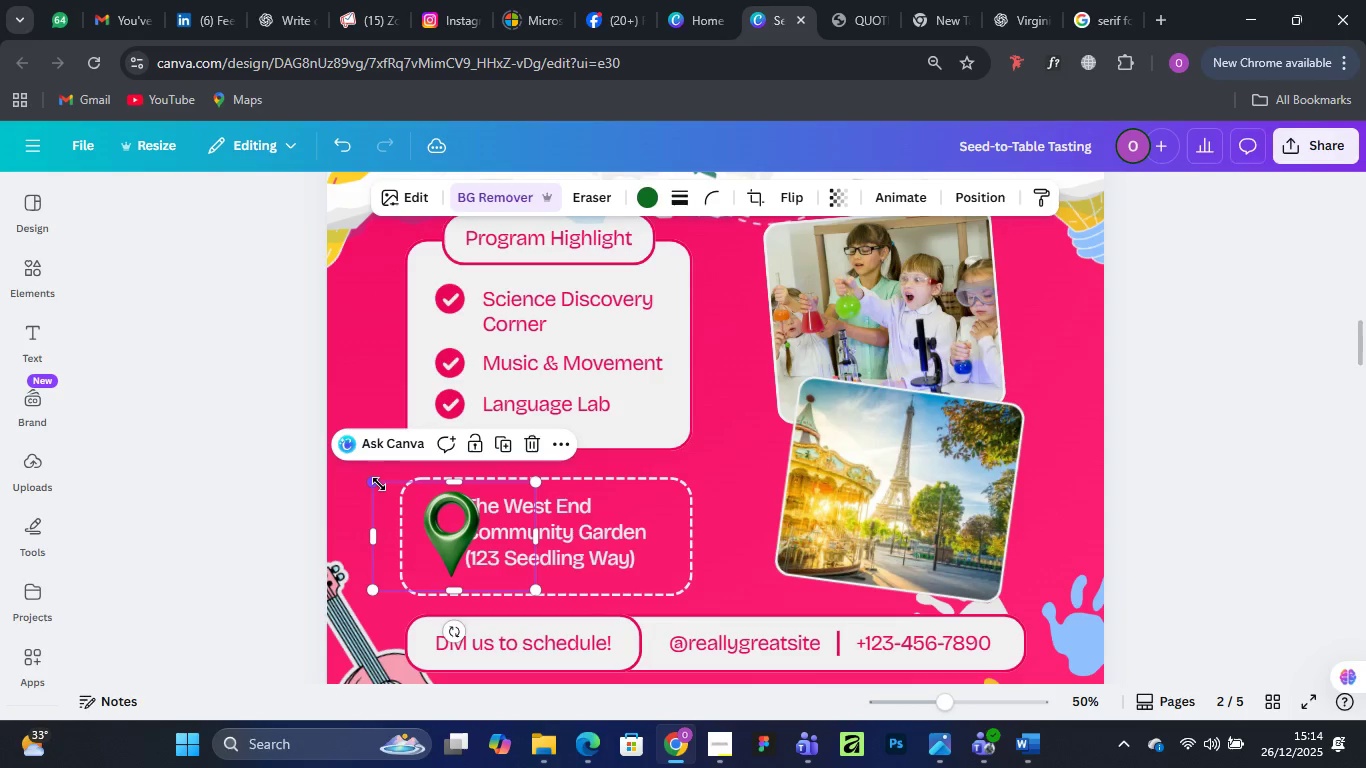 
left_click_drag(start_coordinate=[379, 484], to_coordinate=[421, 500])
 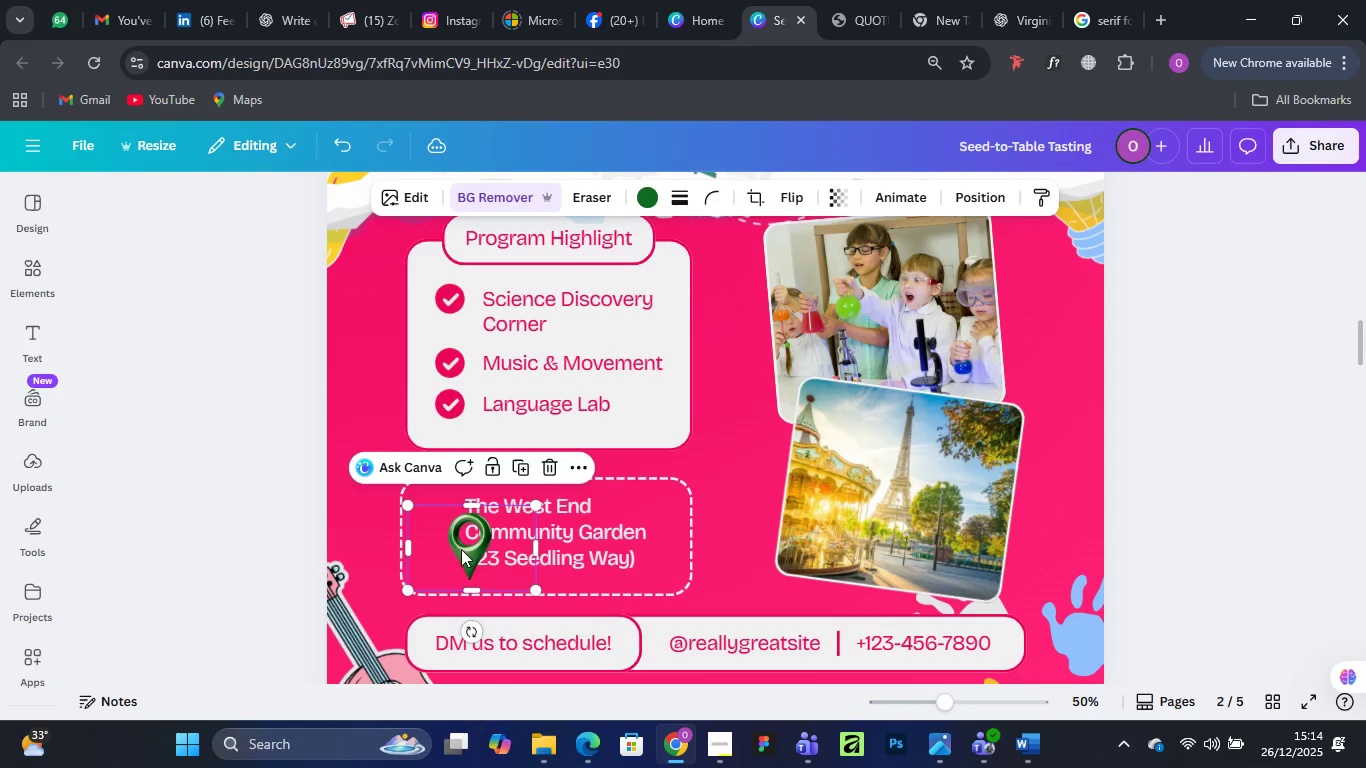 
left_click_drag(start_coordinate=[461, 549], to_coordinate=[422, 536])
 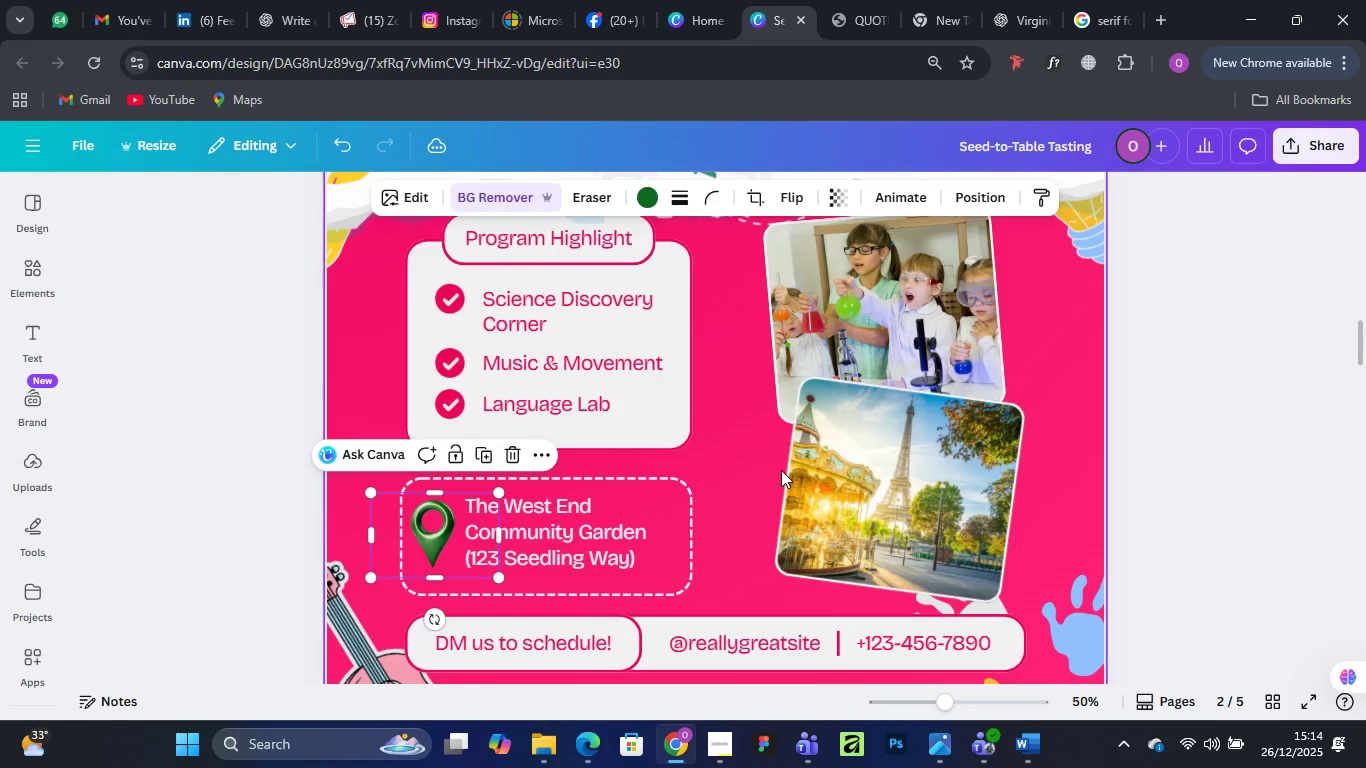 
scroll: coordinate [781, 470], scroll_direction: up, amount: 4.0
 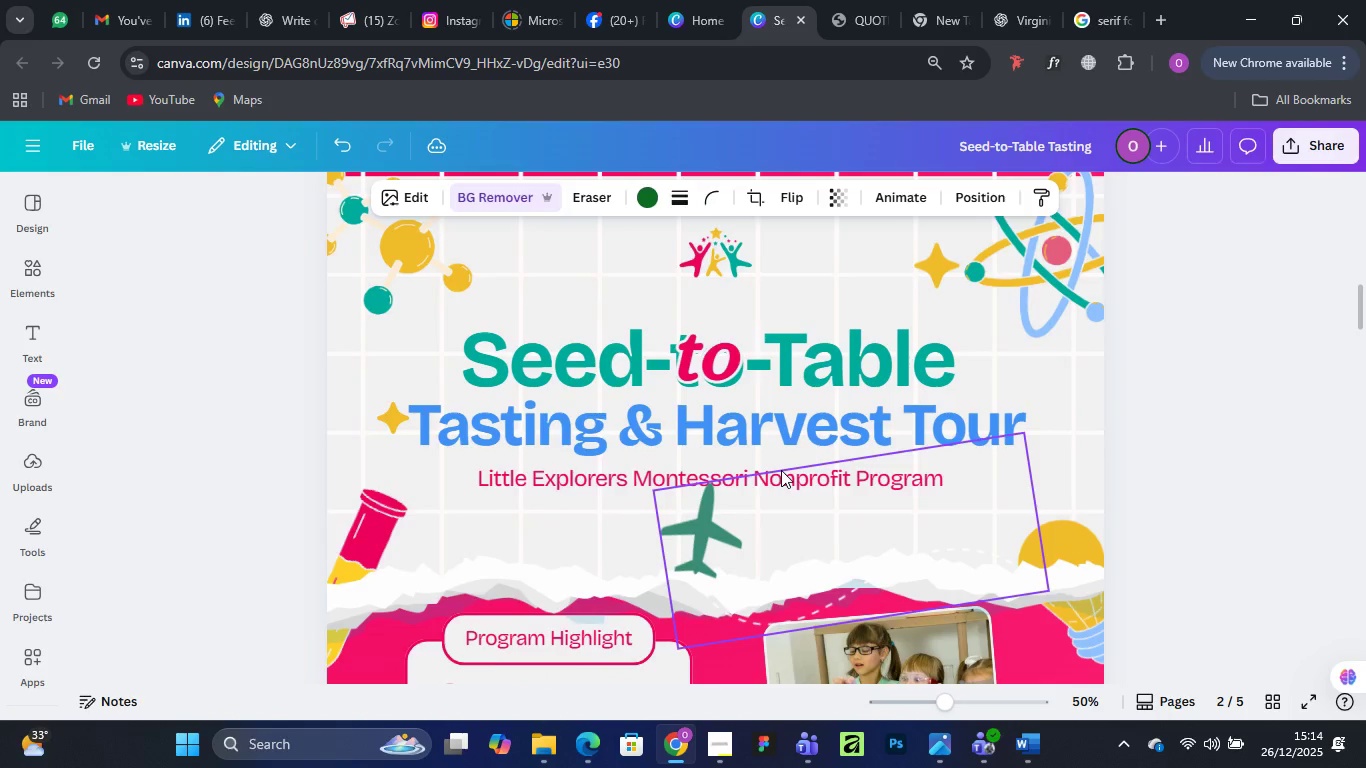 
scroll: coordinate [781, 470], scroll_direction: down, amount: 3.0
 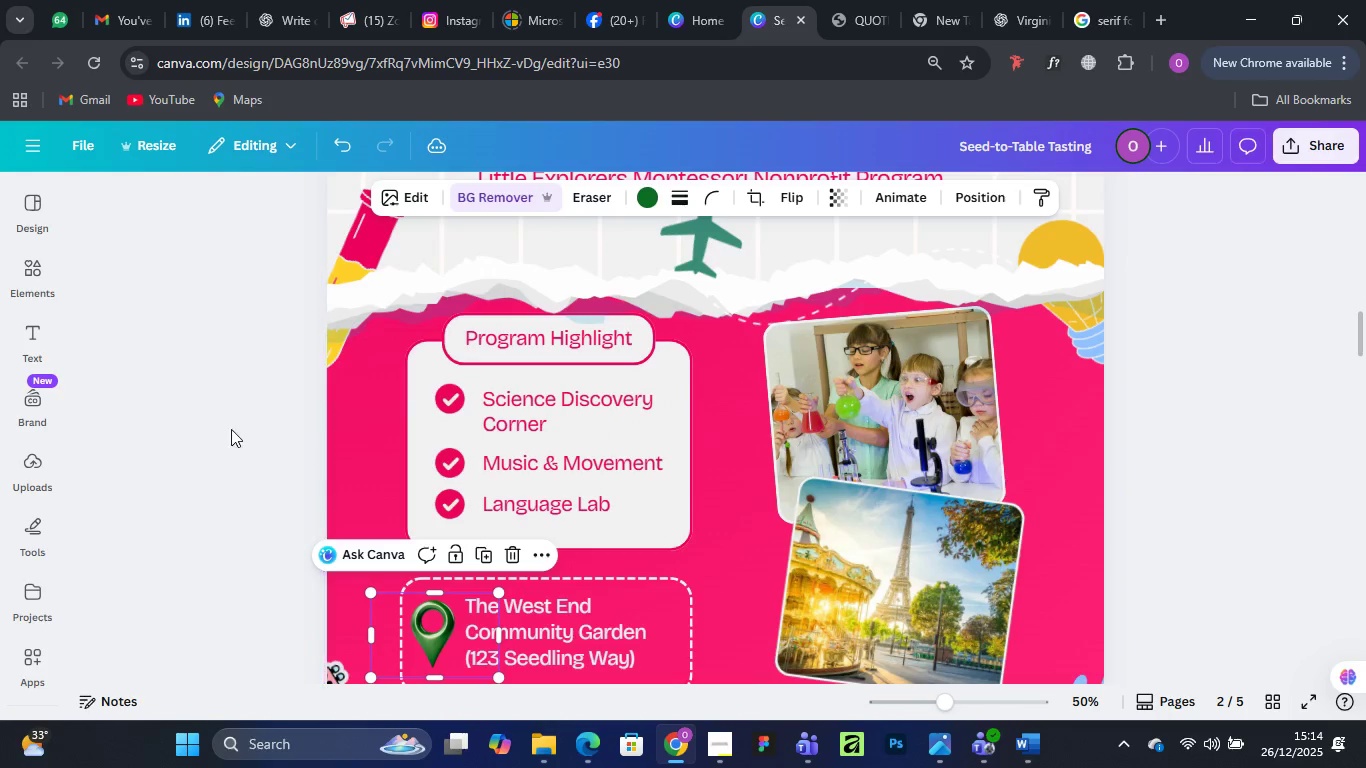 
left_click([177, 412])
 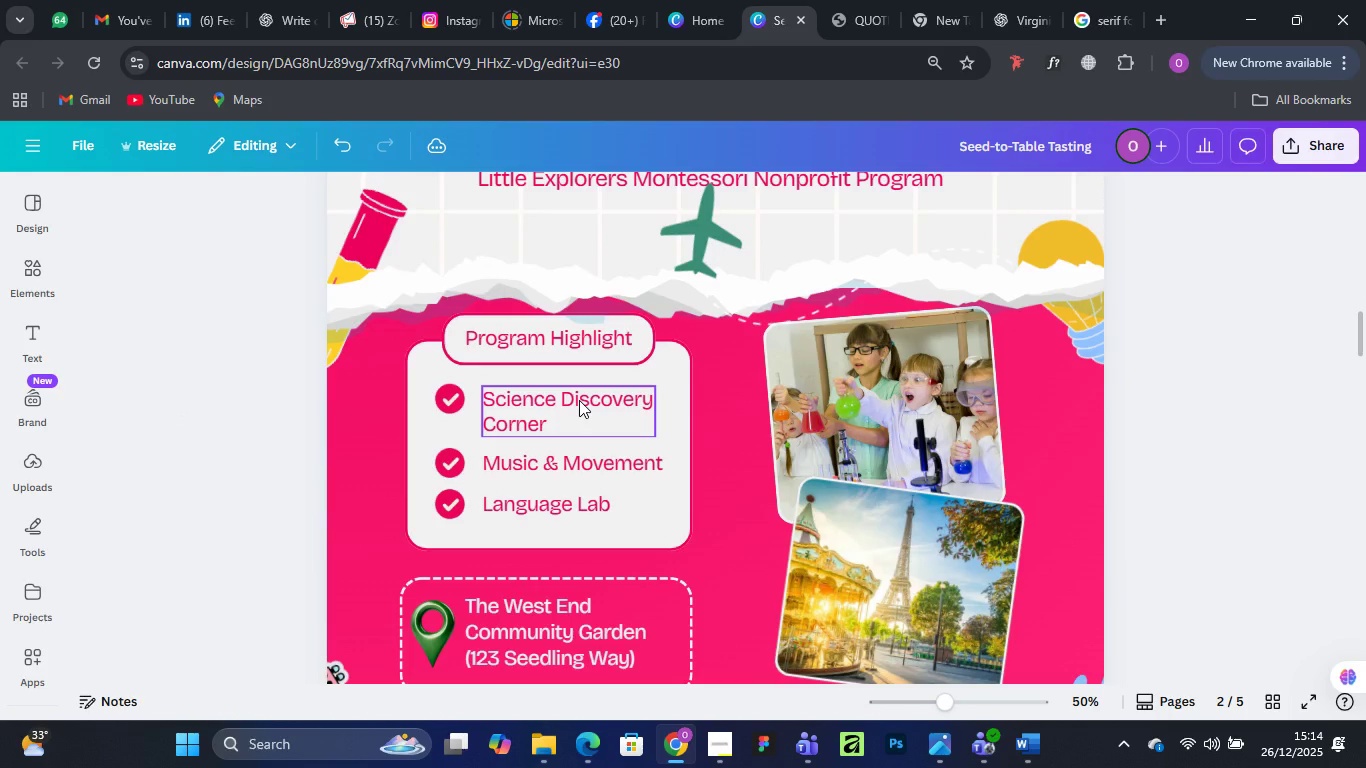 
left_click([579, 400])
 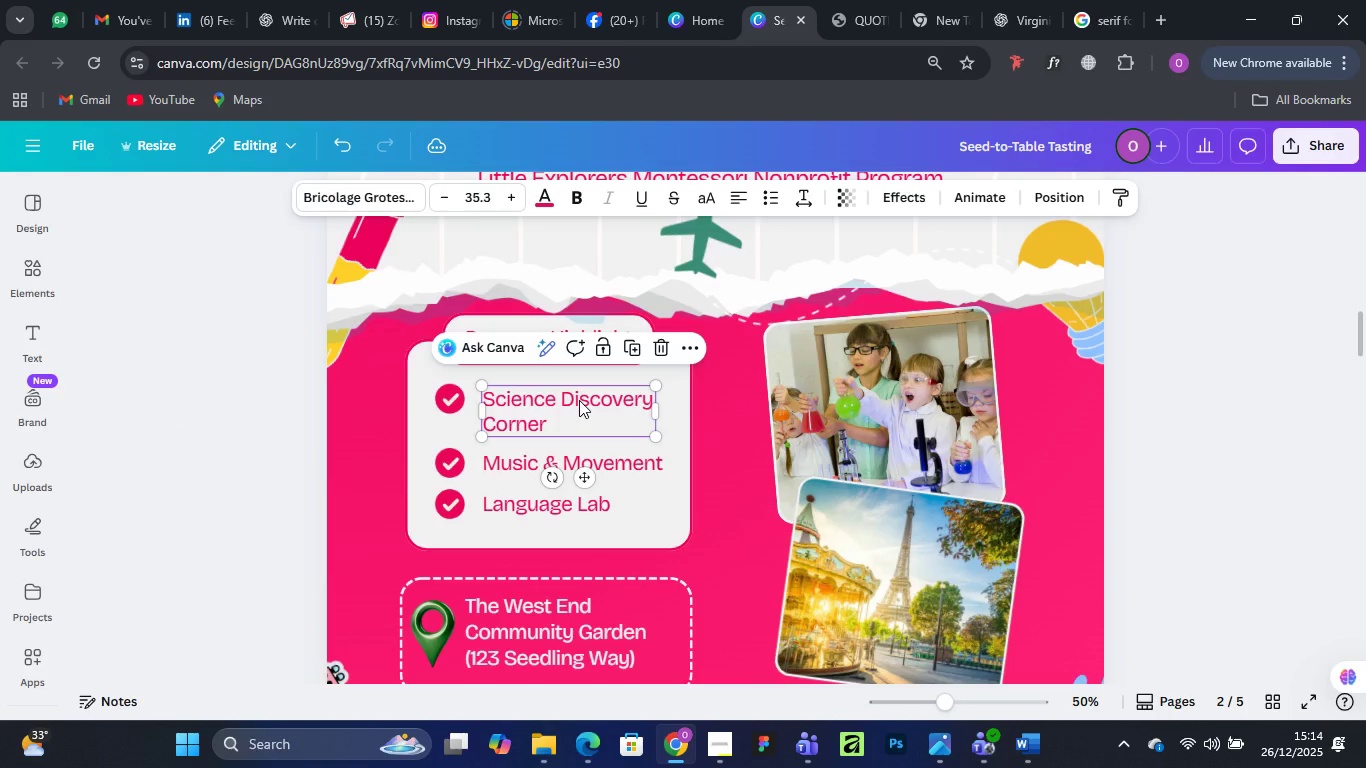 
key(Delete)
 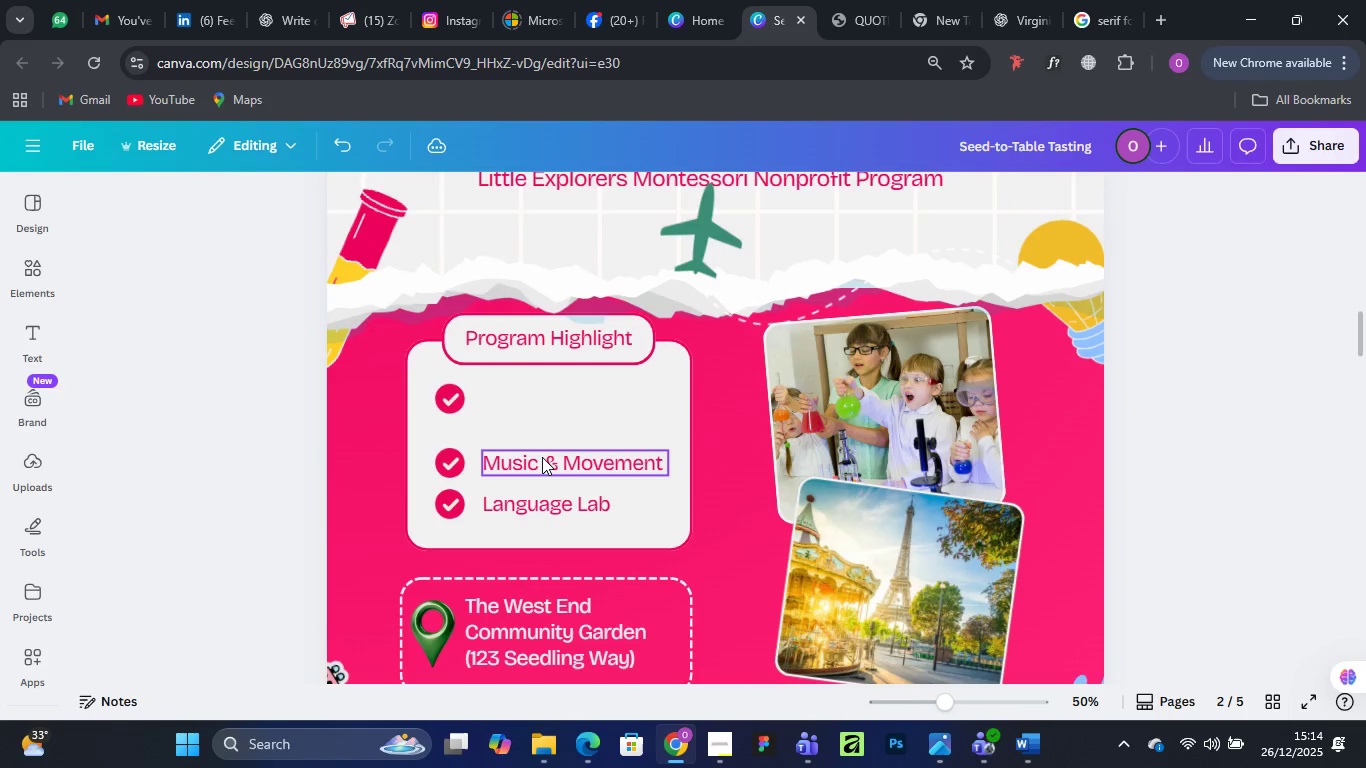 
left_click([542, 457])
 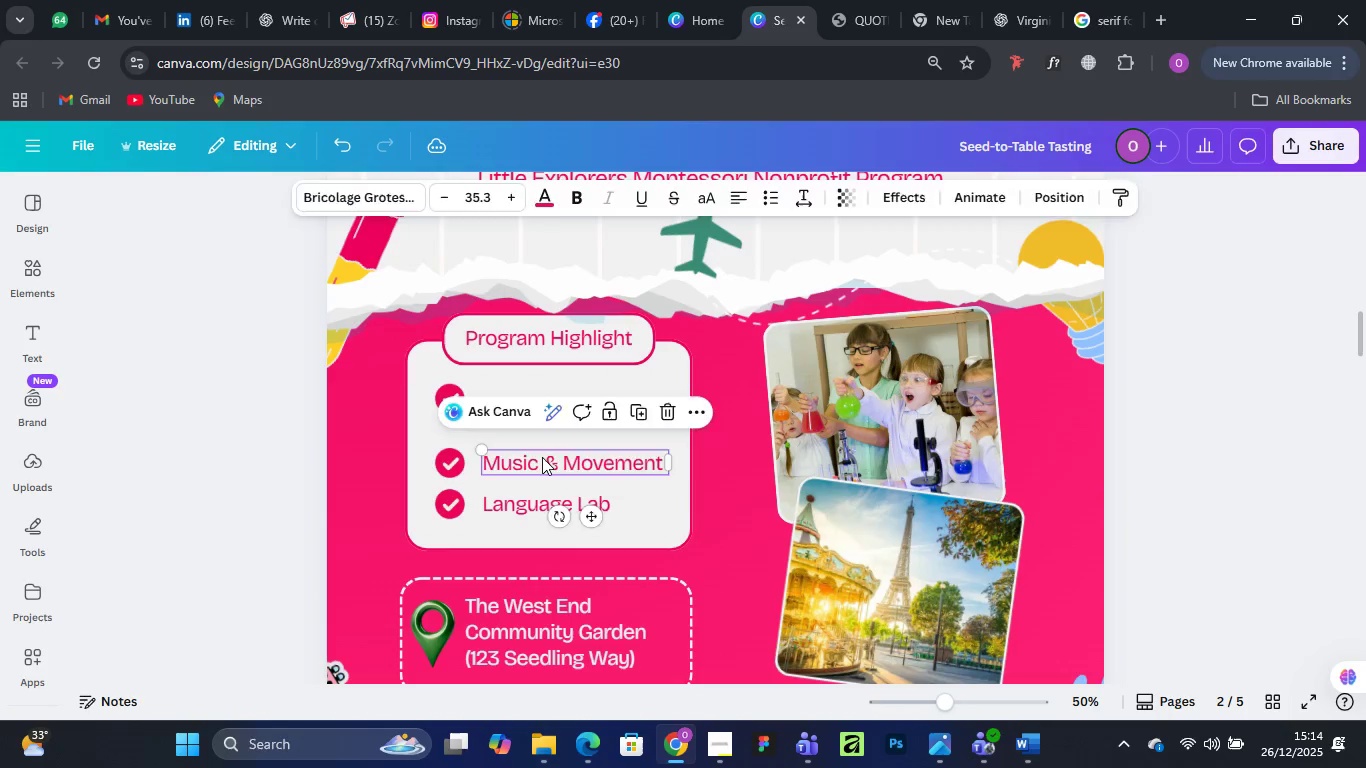 
key(Delete)
 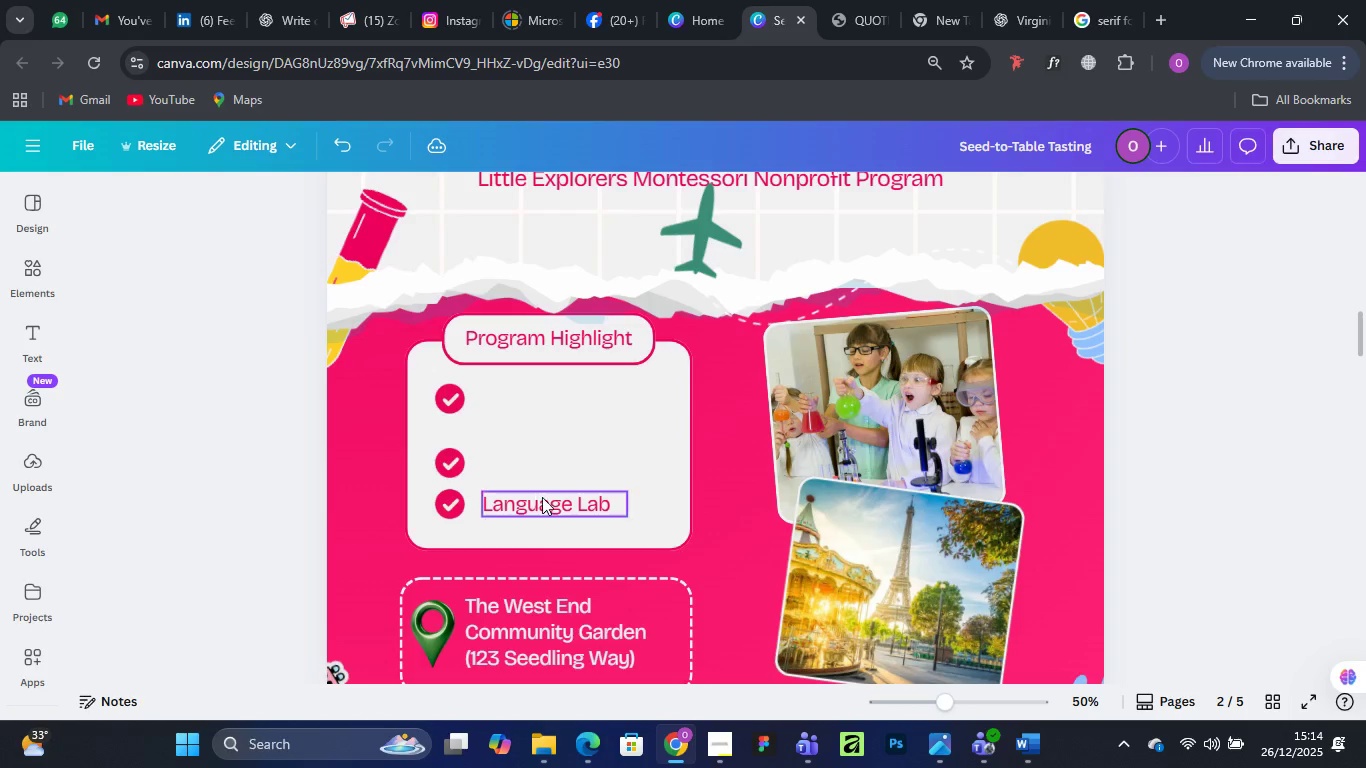 
left_click([546, 501])
 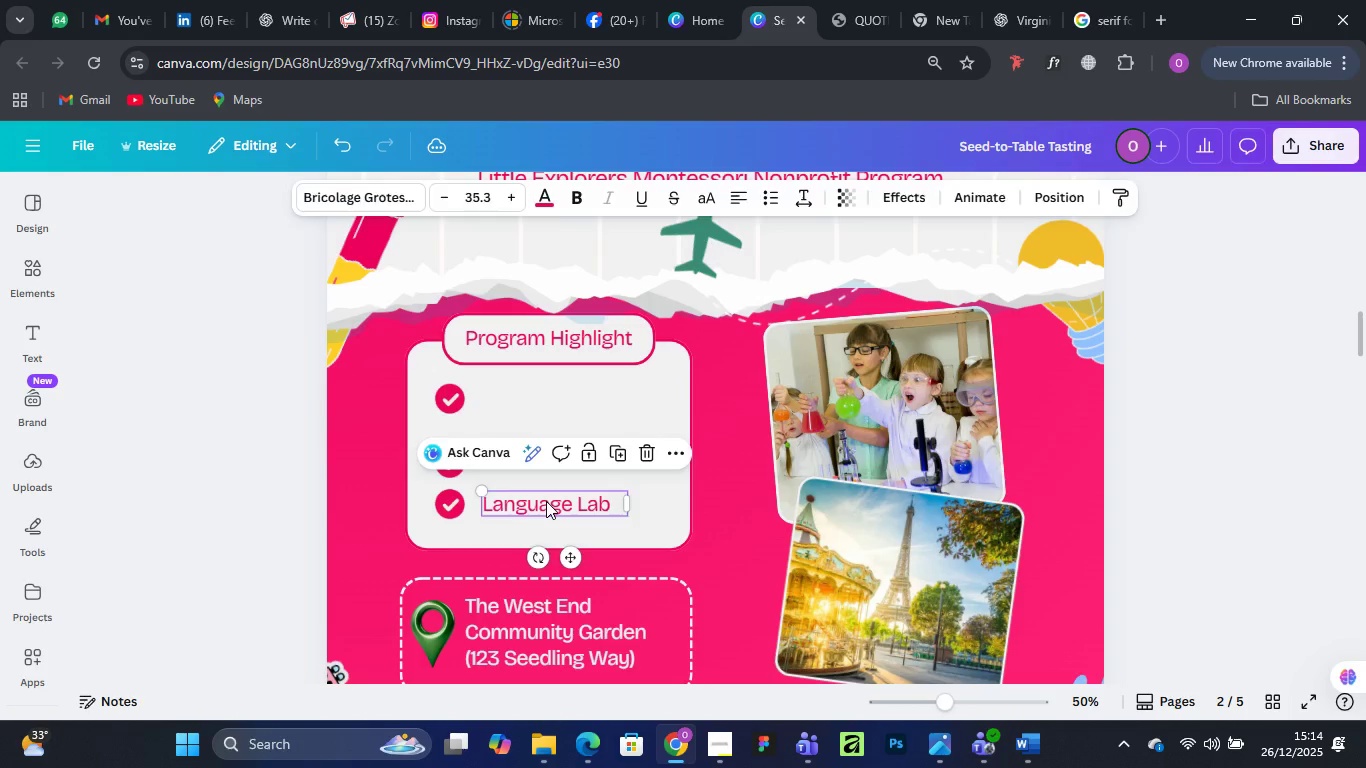 
key(Delete)
 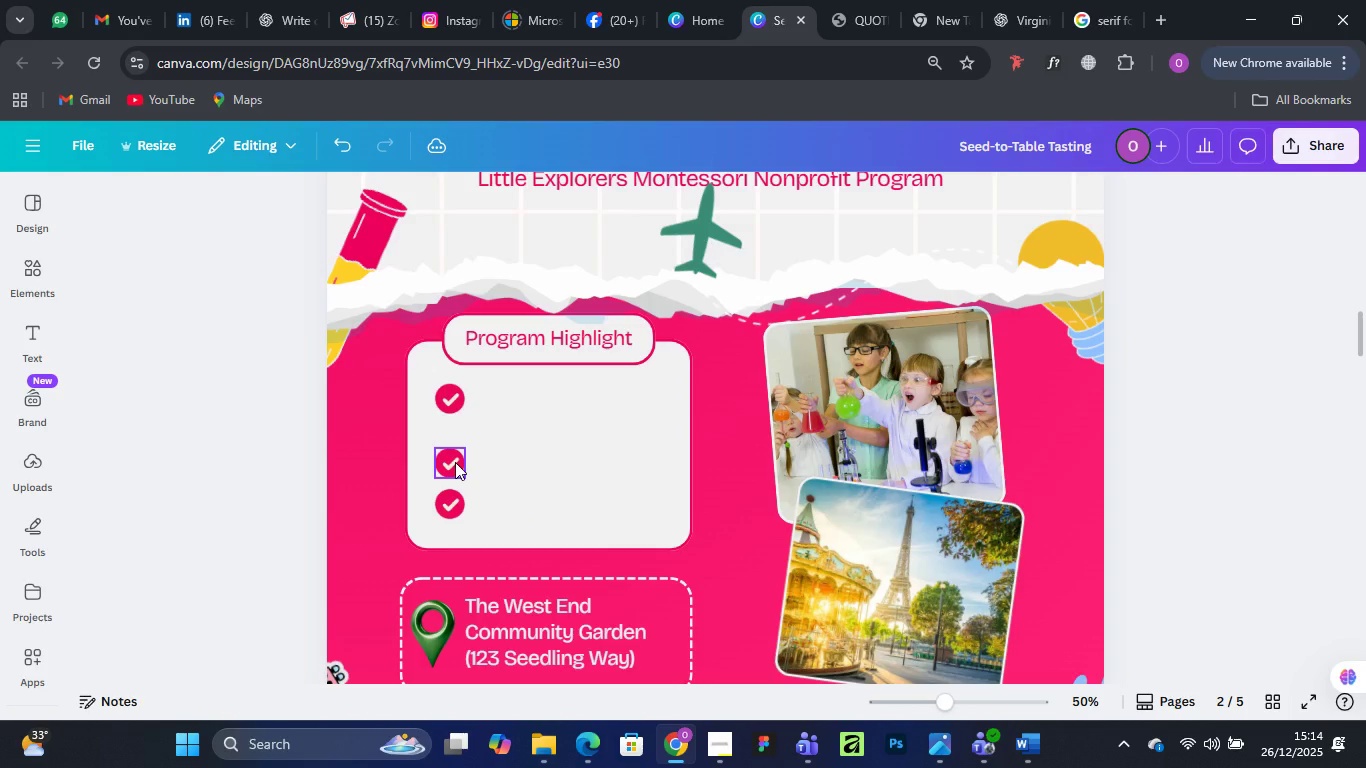 
left_click([455, 462])
 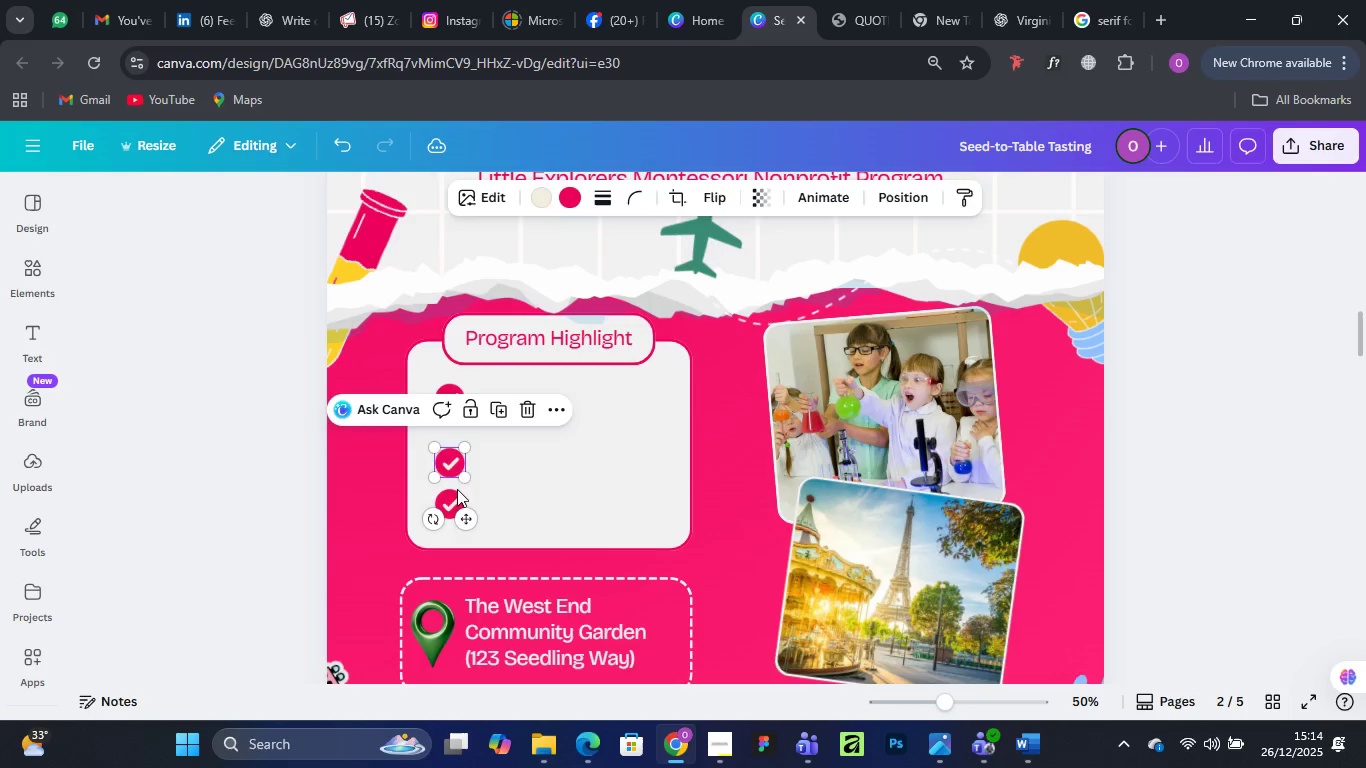 
key(Delete)
 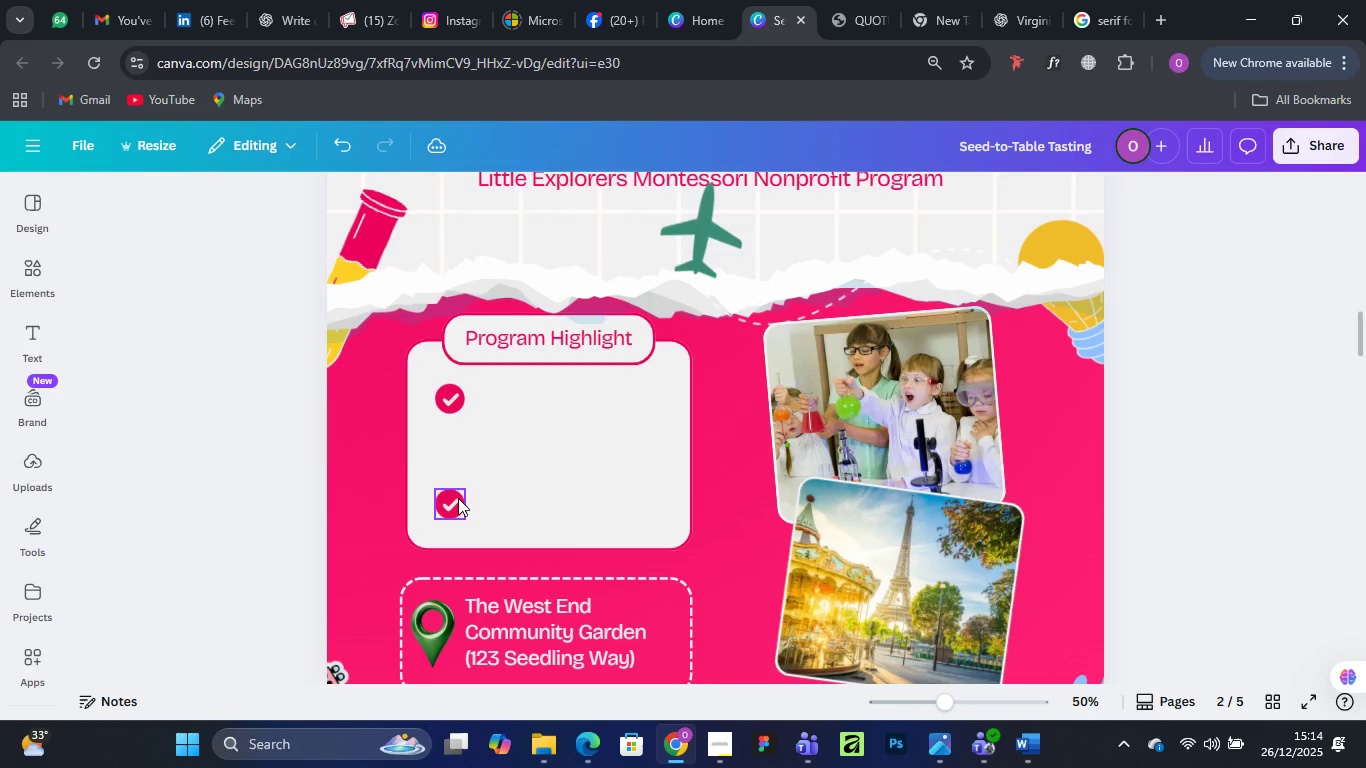 
left_click([458, 498])
 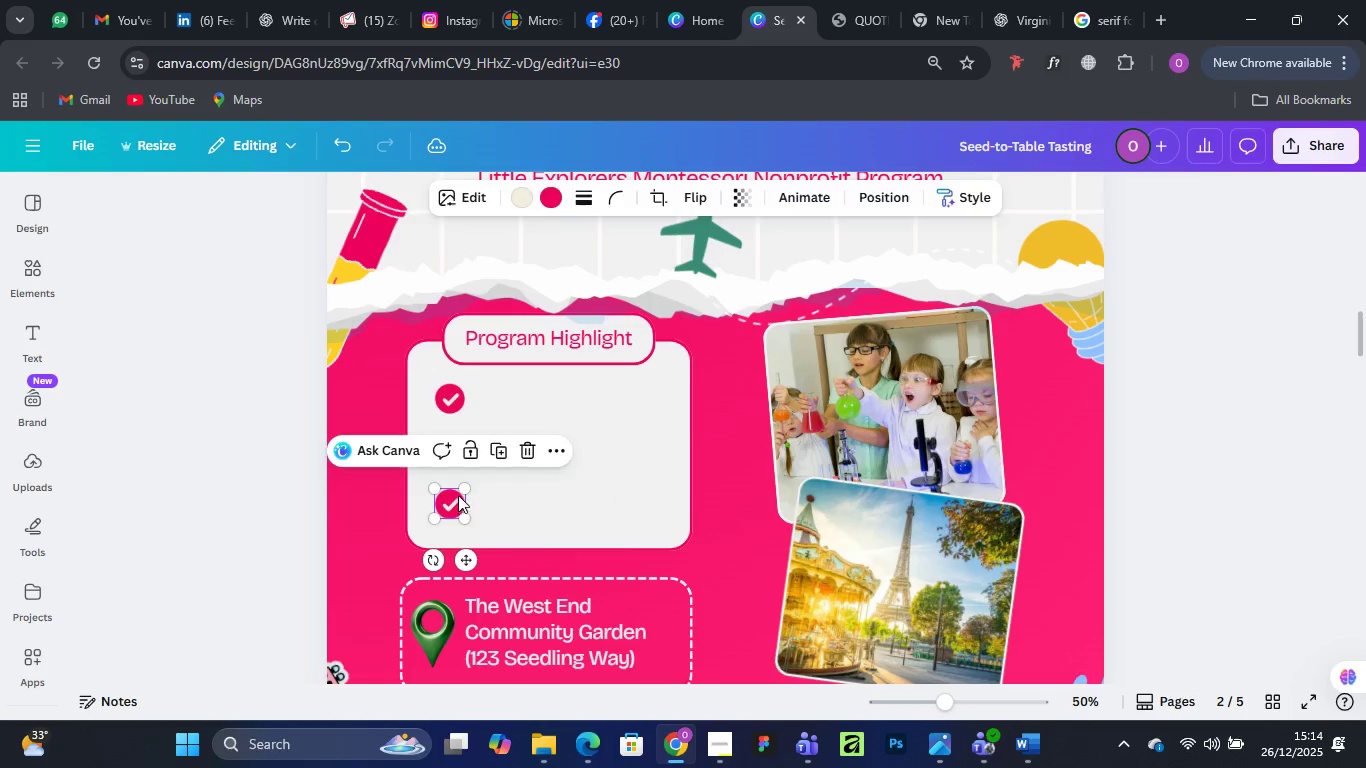 
key(Delete)
 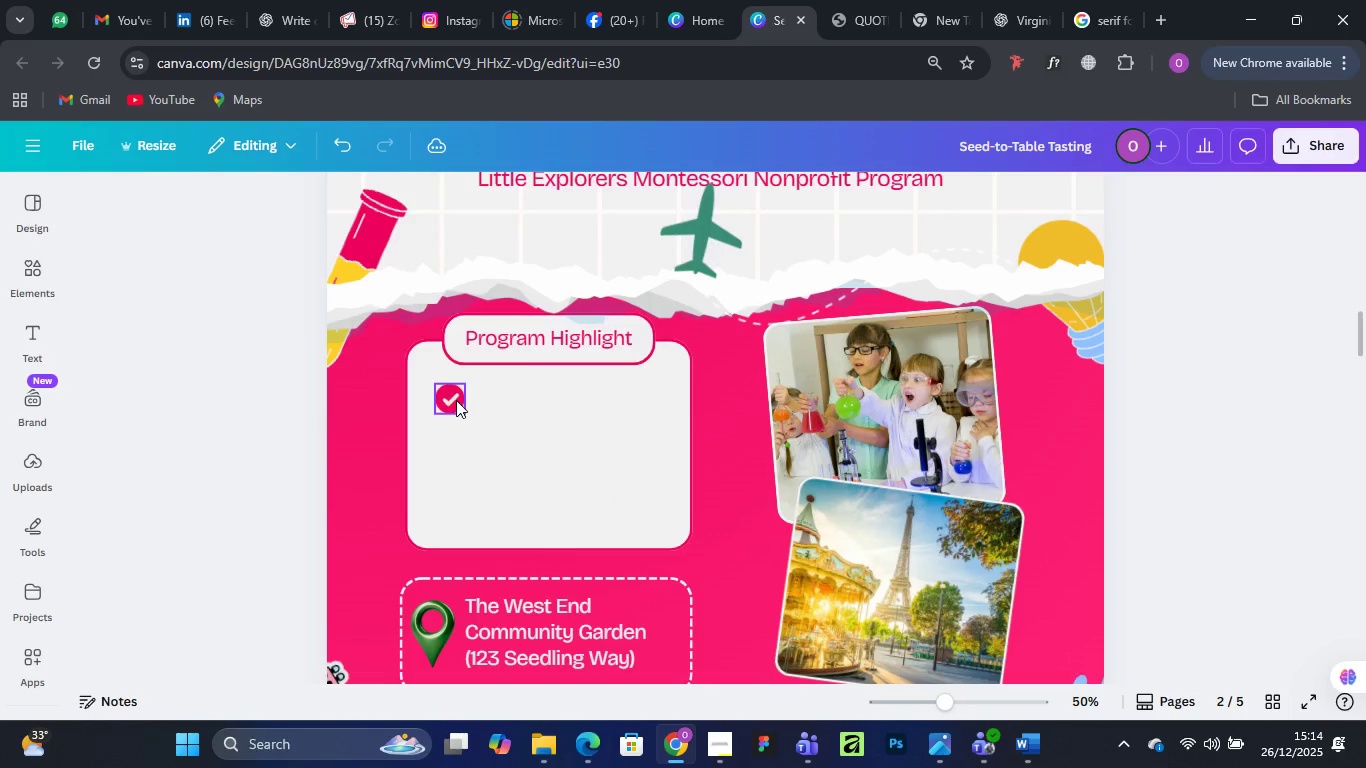 
left_click([456, 400])
 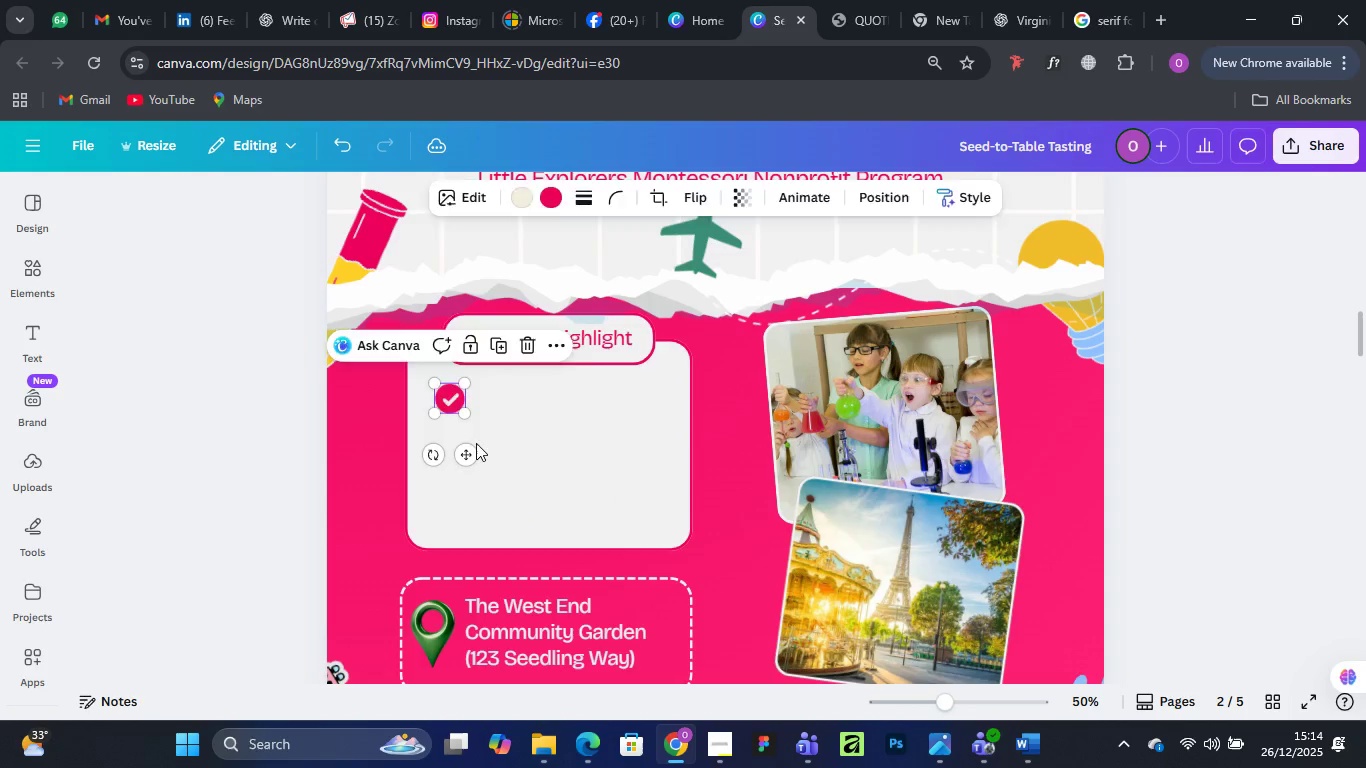 
key(Delete)
 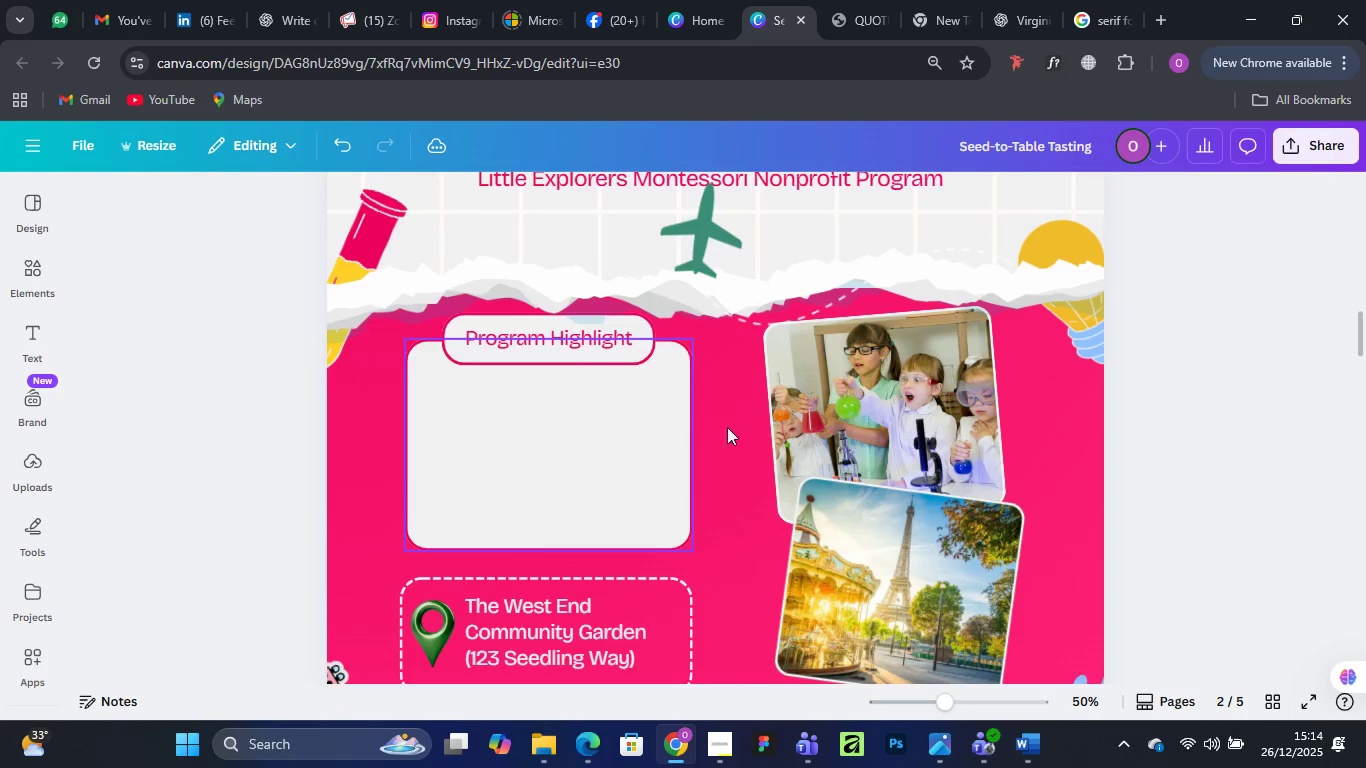 
scroll: coordinate [771, 402], scroll_direction: down, amount: 3.0
 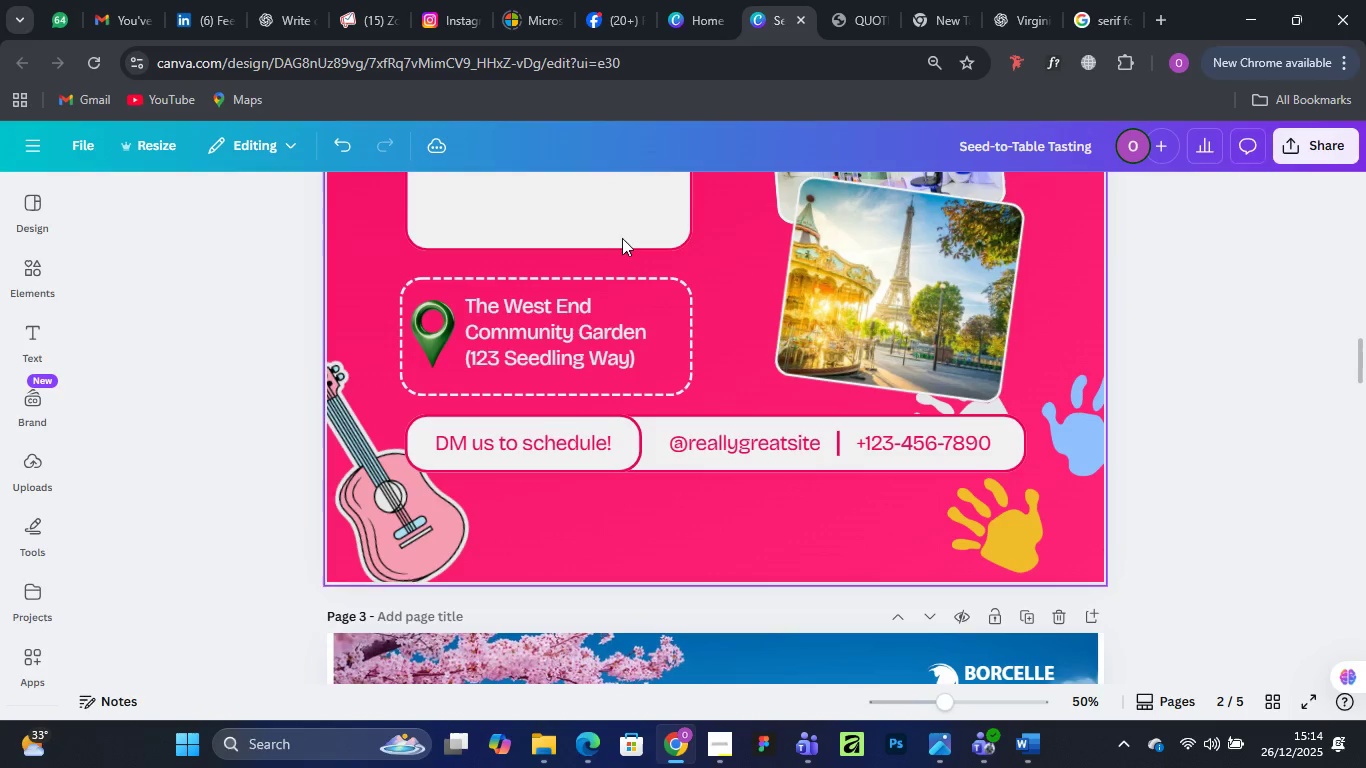 
left_click_drag(start_coordinate=[560, 192], to_coordinate=[560, 636])
 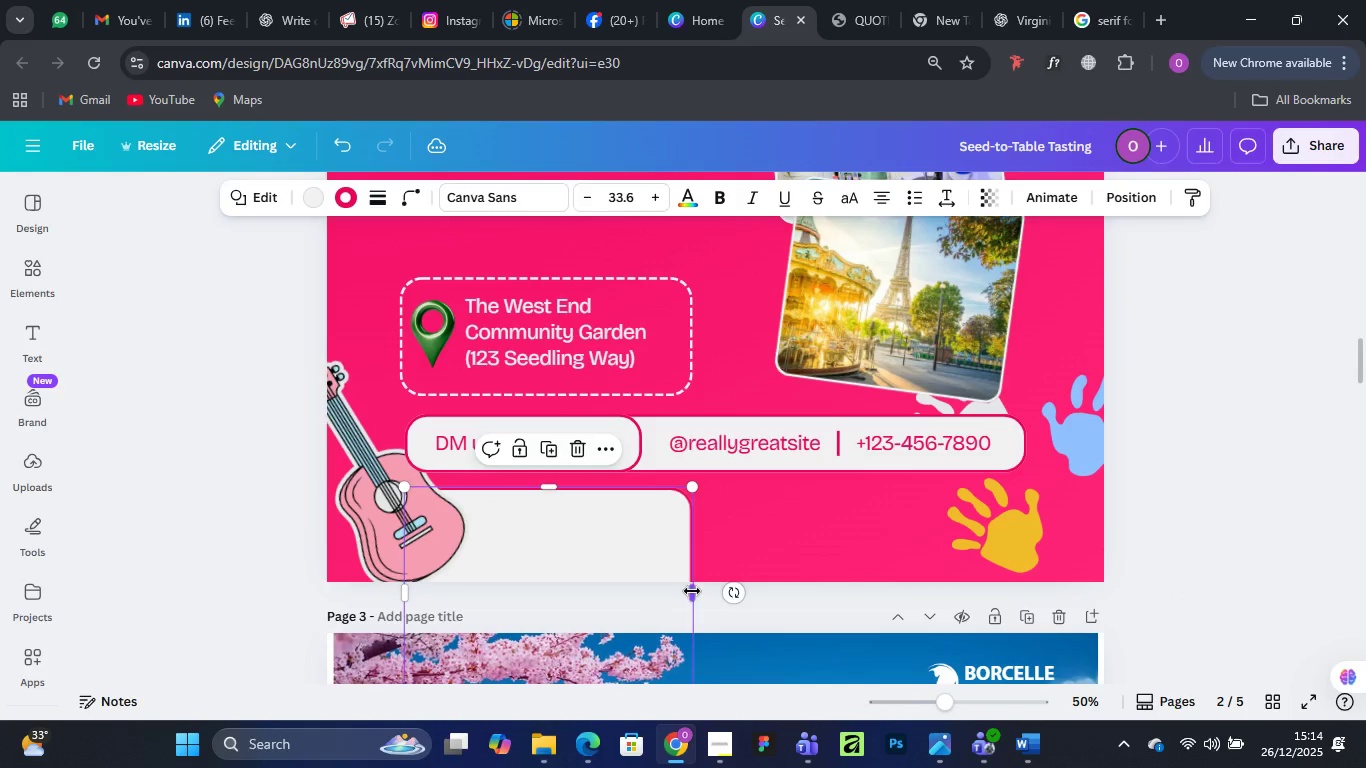 
left_click_drag(start_coordinate=[692, 591], to_coordinate=[1122, 580])
 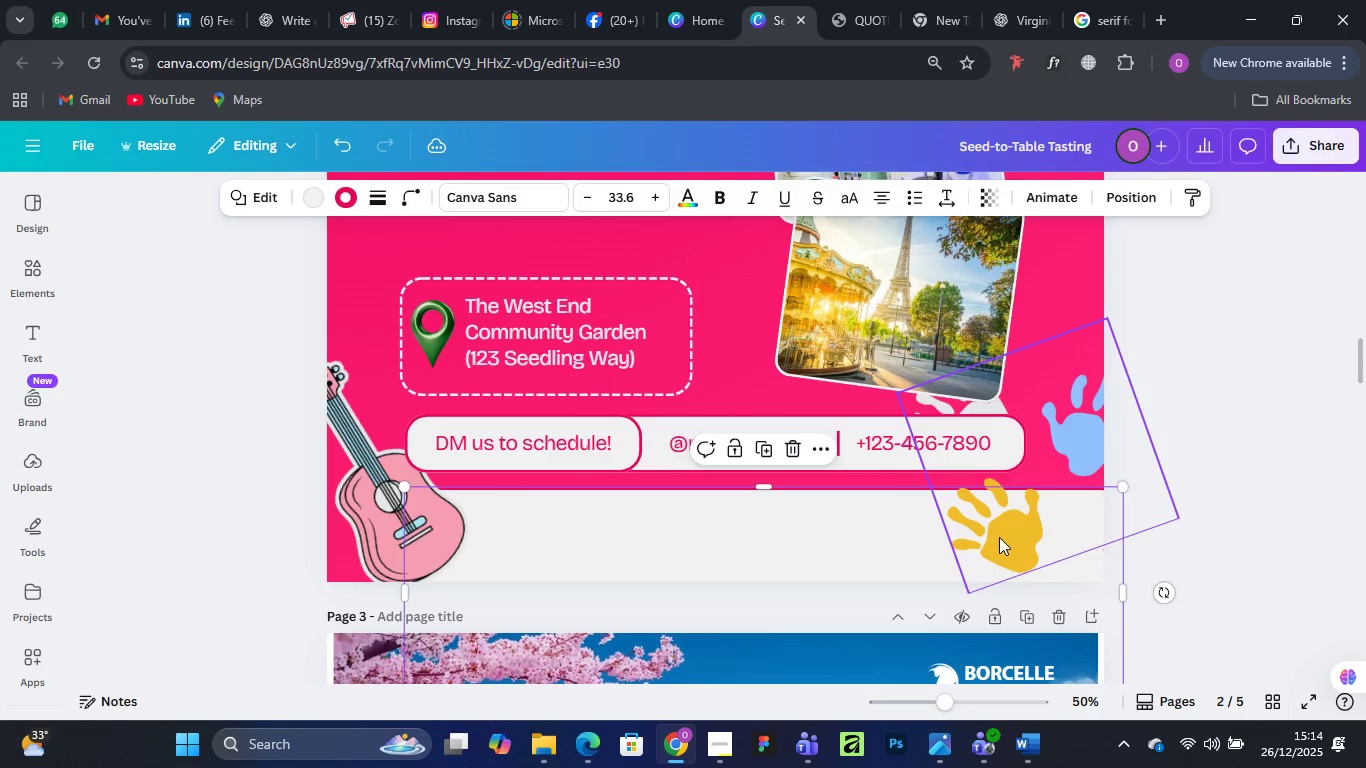 
left_click_drag(start_coordinate=[1000, 538], to_coordinate=[975, 541])
 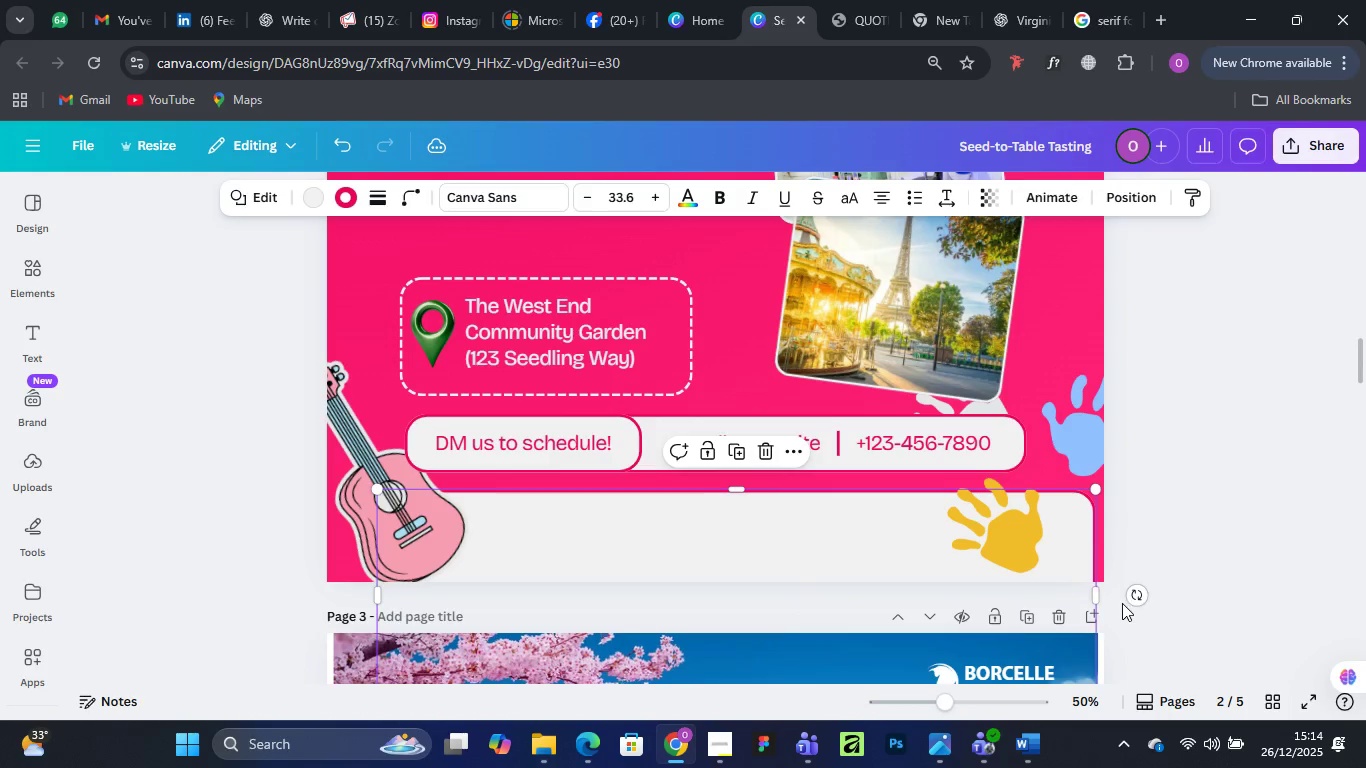 
left_click_drag(start_coordinate=[1100, 599], to_coordinate=[1126, 595])
 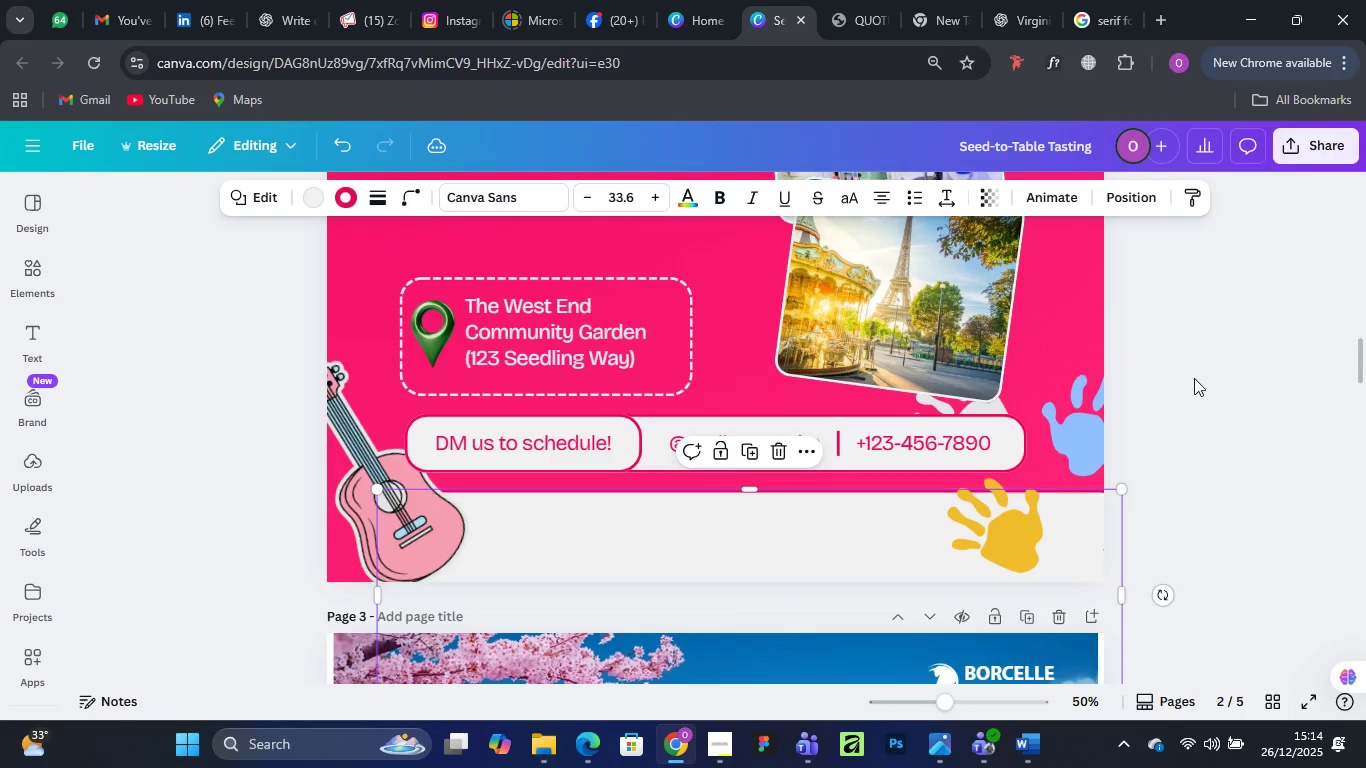 
left_click([1195, 378])
 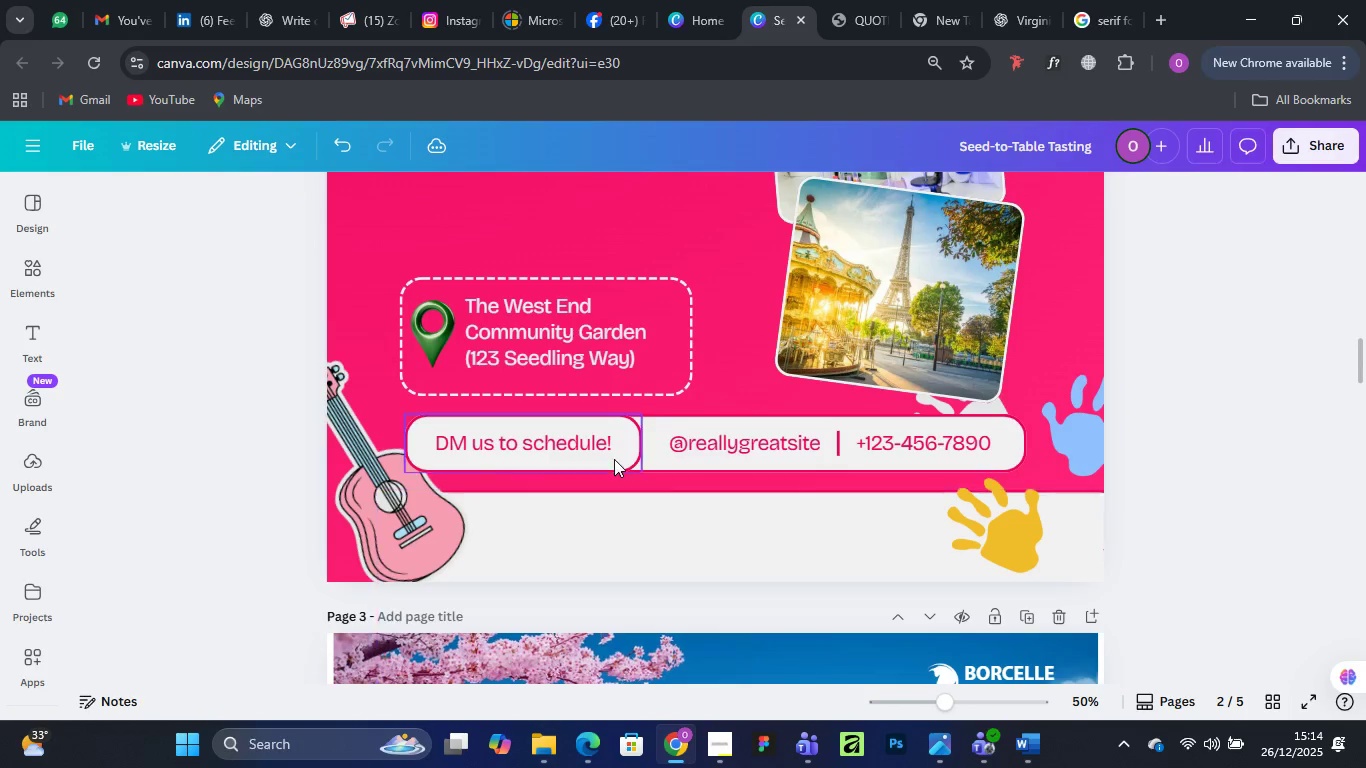 
scroll: coordinate [616, 450], scroll_direction: up, amount: 4.0
 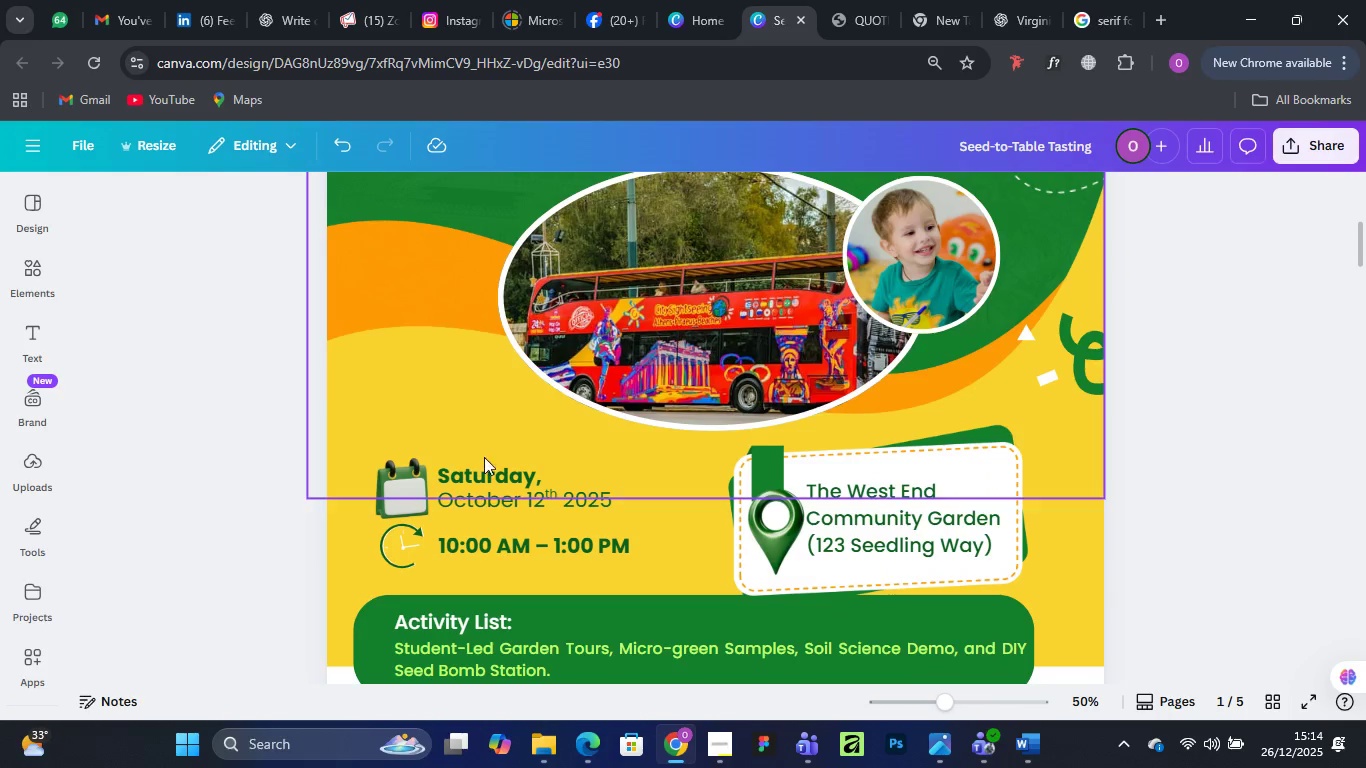 
left_click([410, 492])
 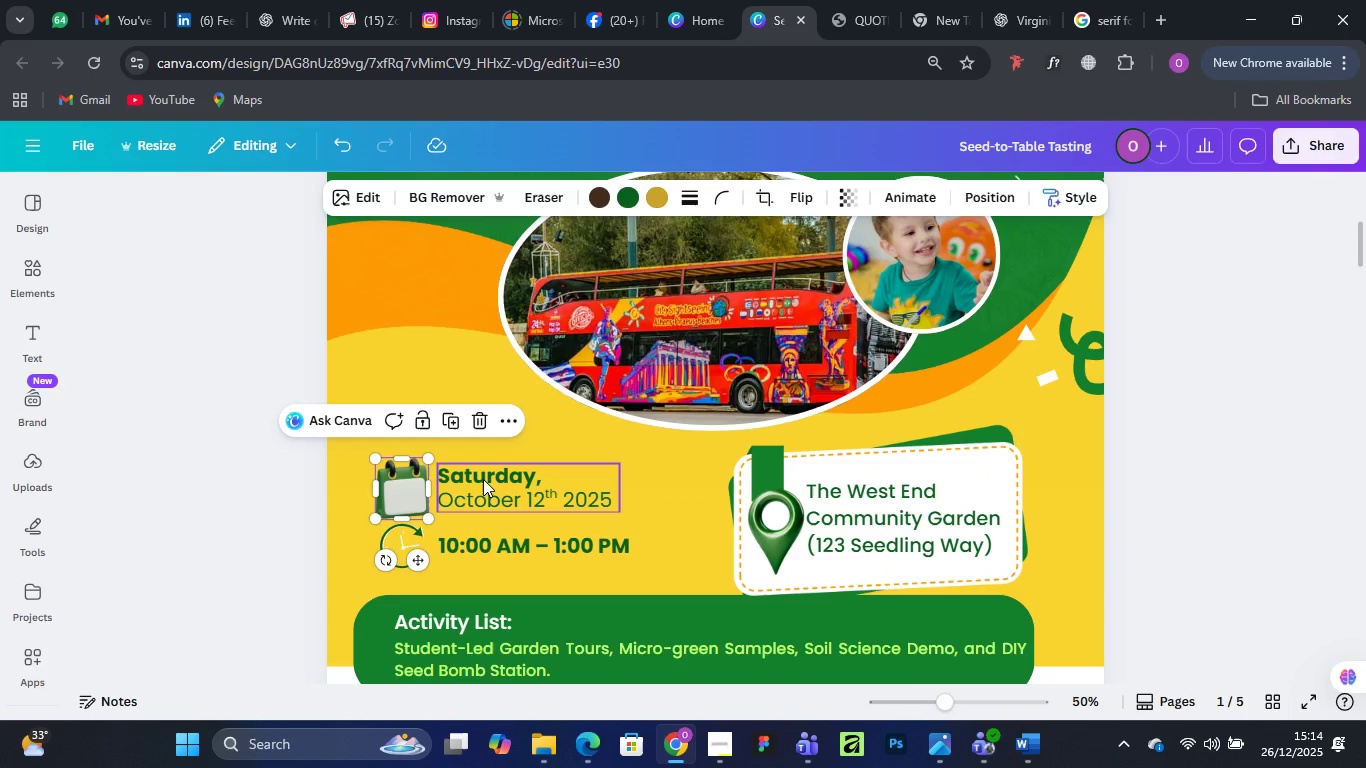 
hold_key(key=ShiftLeft, duration=1.53)
left_click([483, 479])
 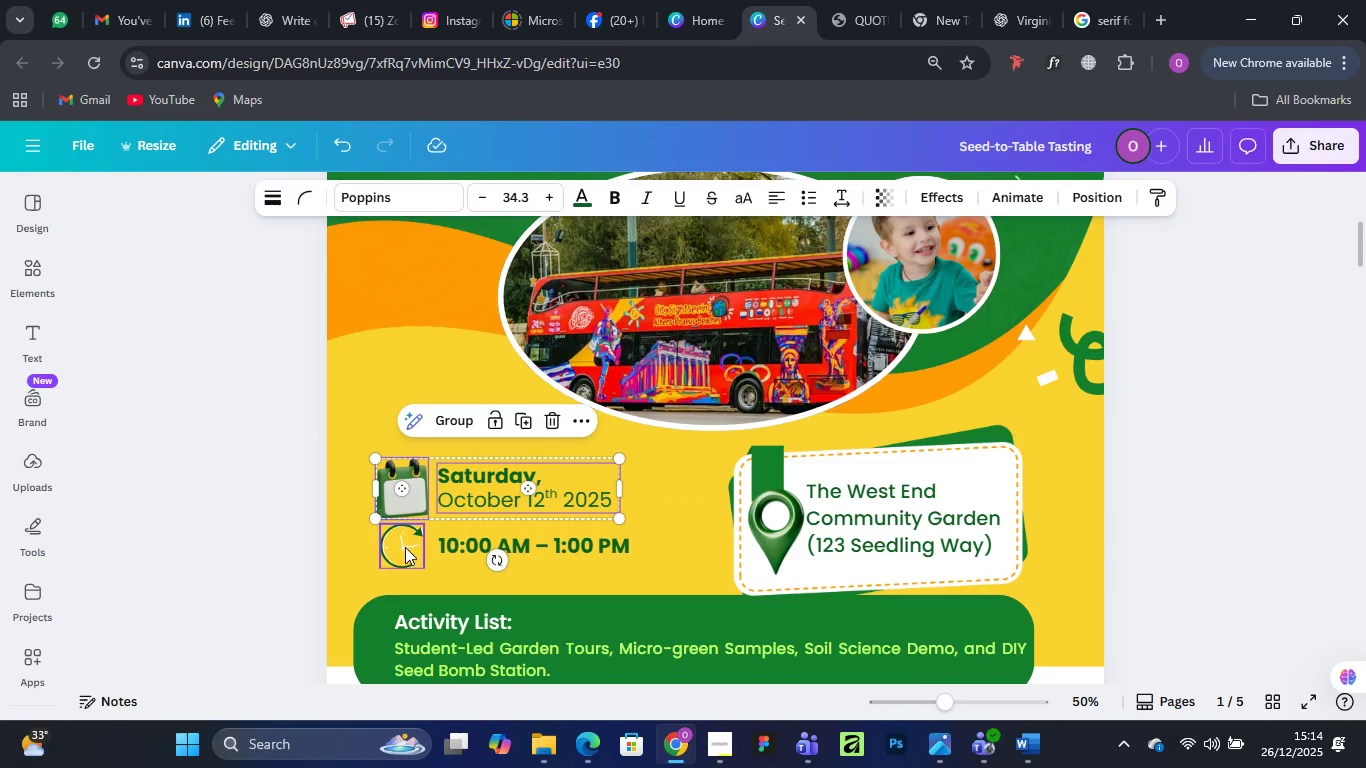 
left_click([405, 547])
 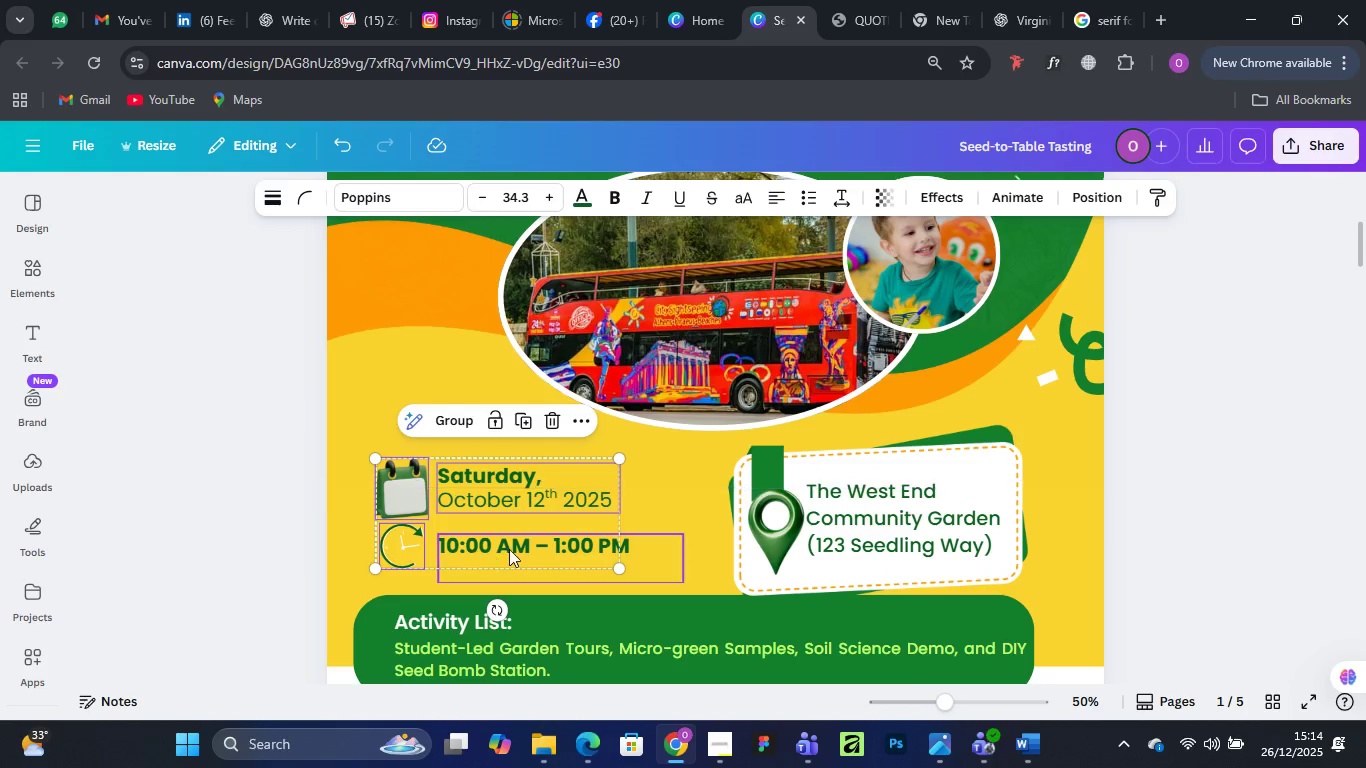 
hold_key(key=ShiftLeft, duration=0.53)
left_click([509, 549])
 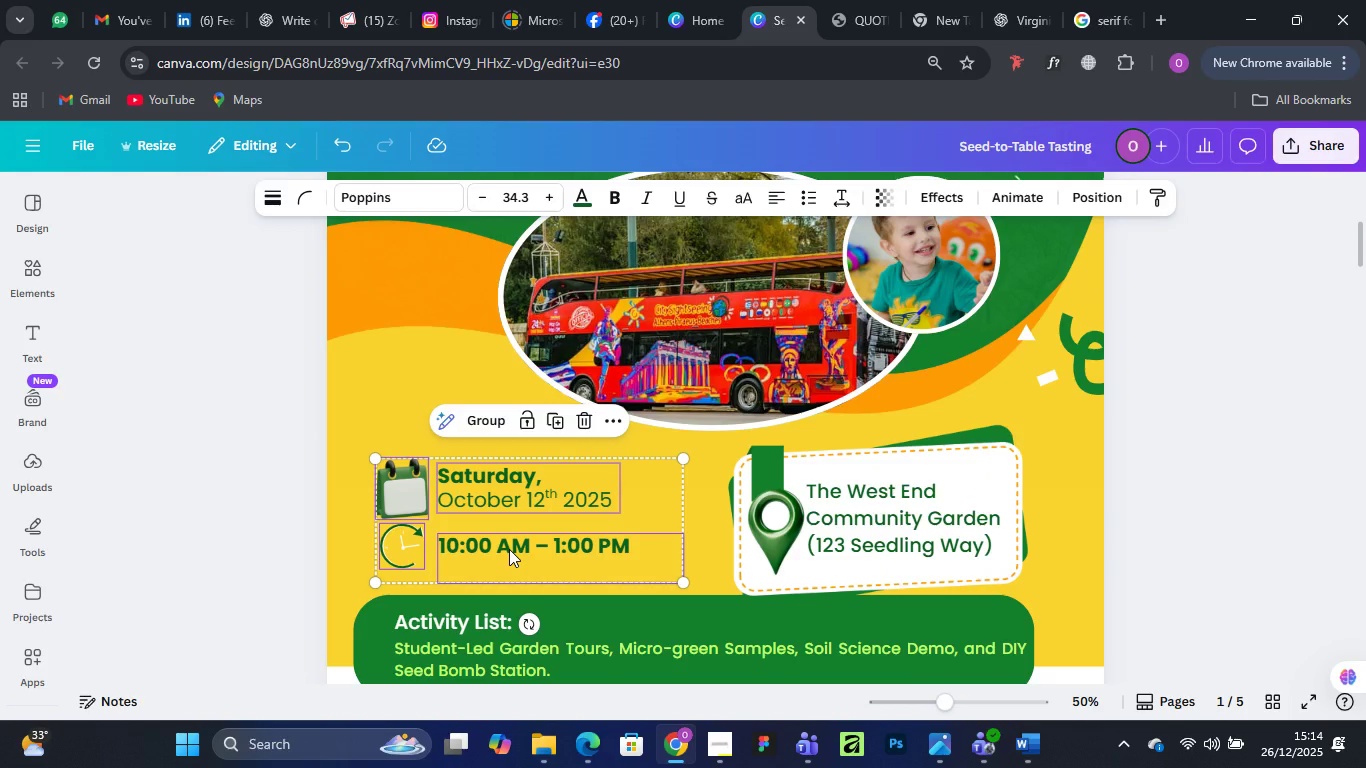 
right_click([509, 549])
 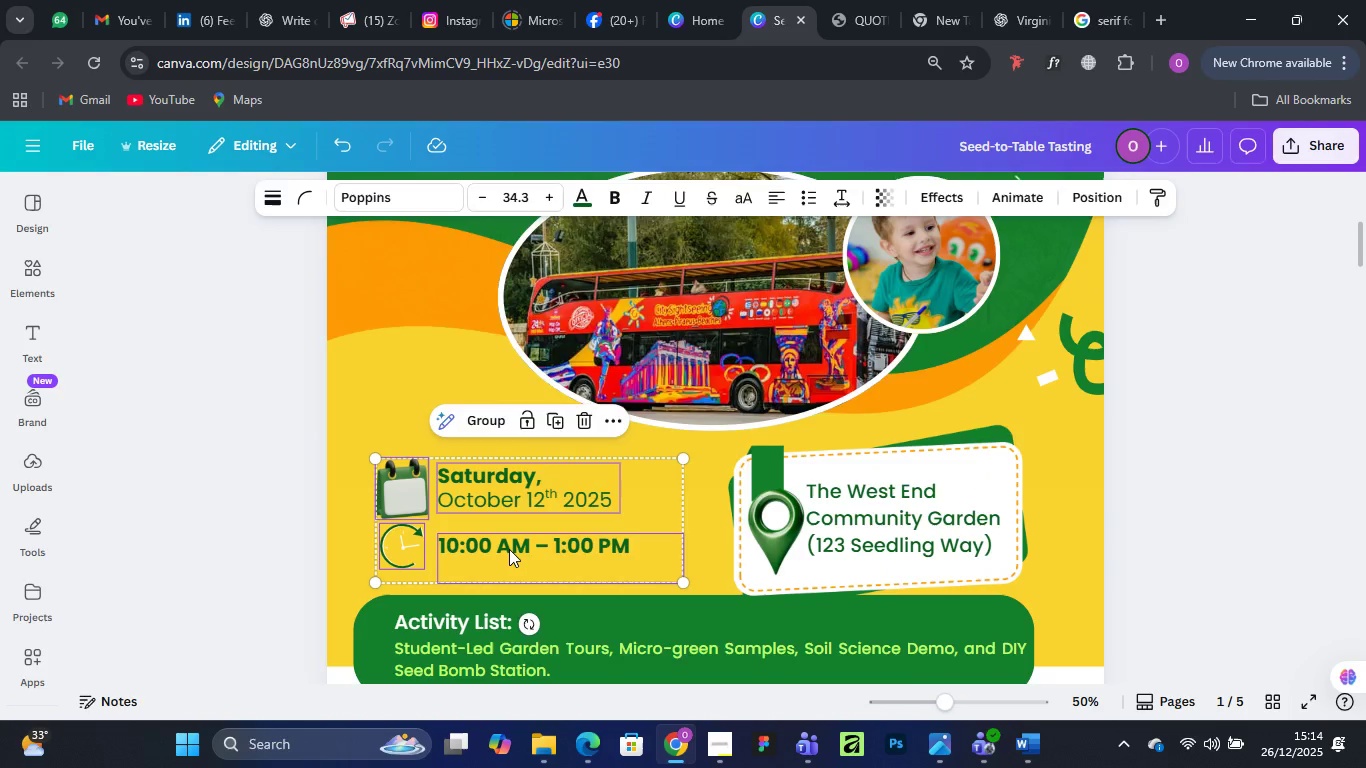 
left_click([606, 161])
 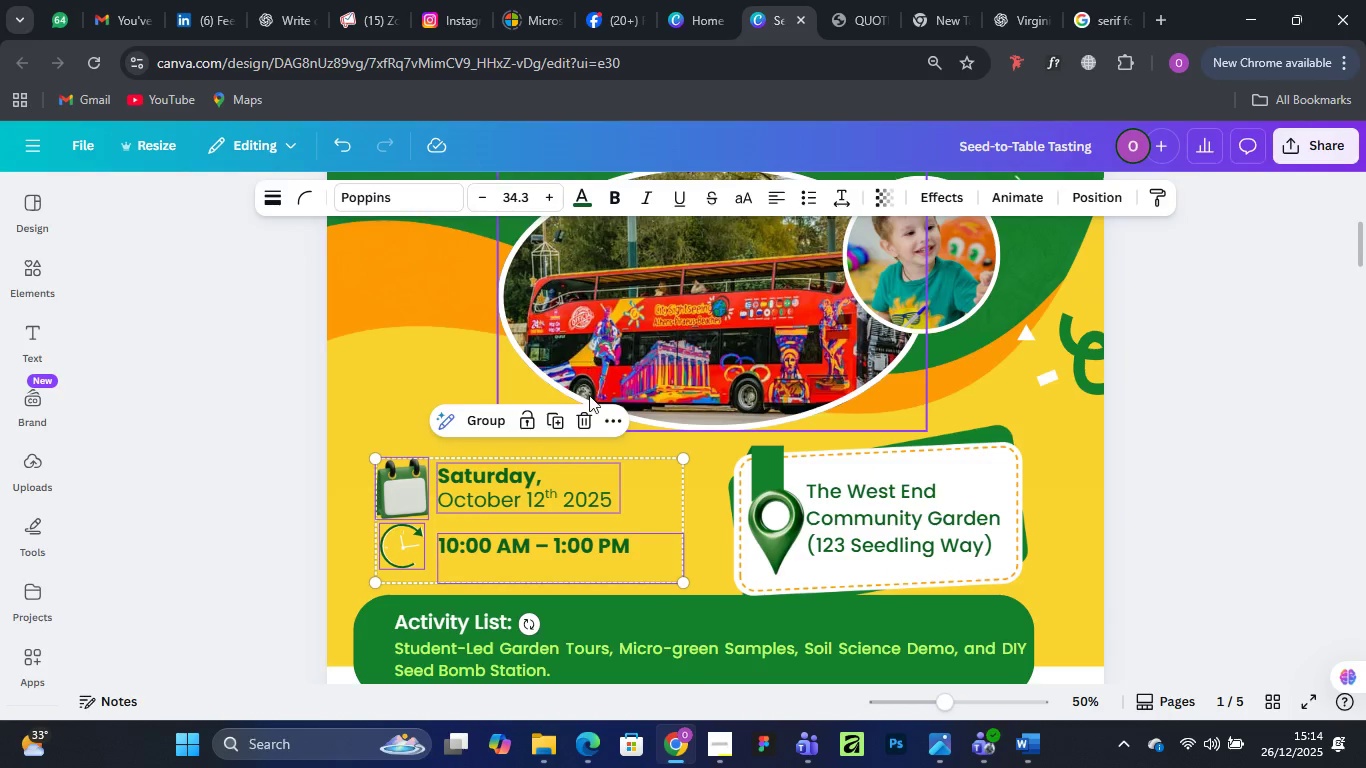 
scroll: coordinate [590, 401], scroll_direction: down, amount: 12.0
 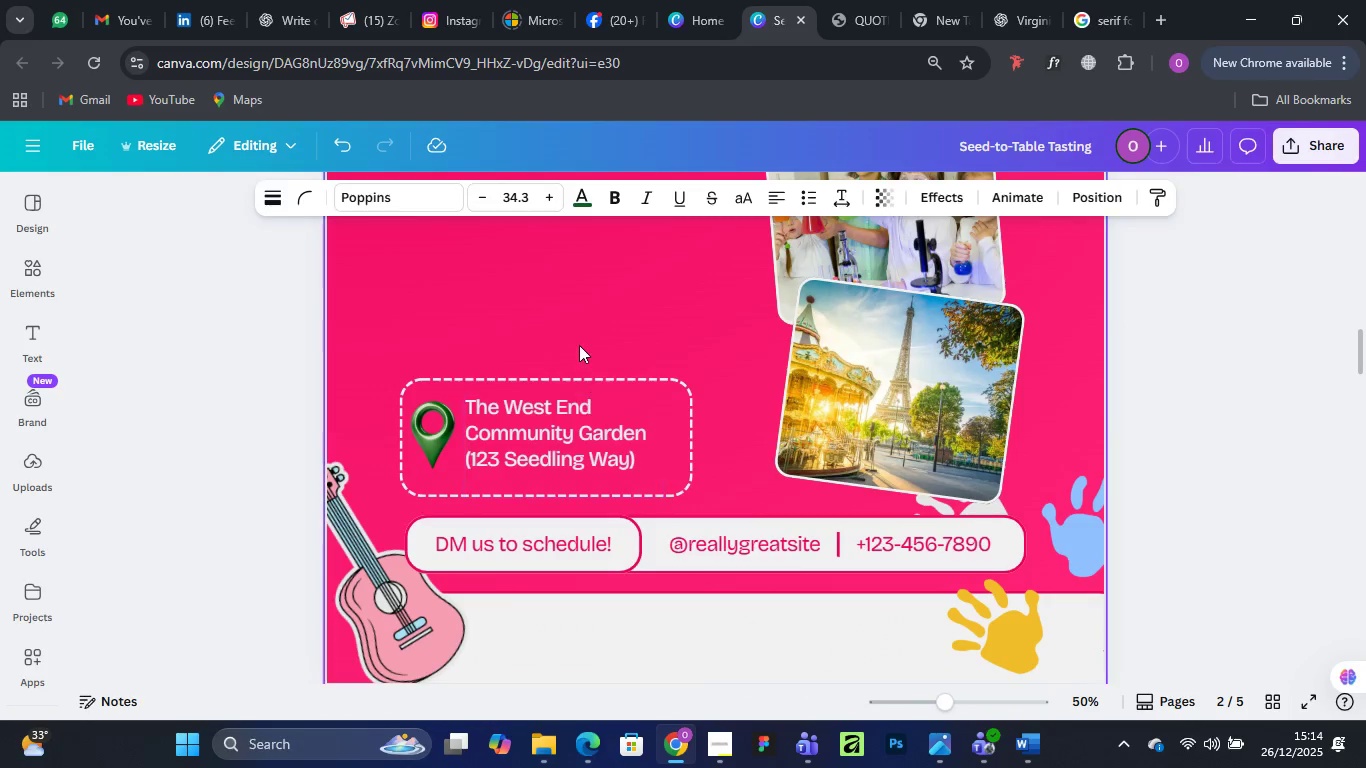 
scroll: coordinate [578, 341], scroll_direction: up, amount: 1.0
 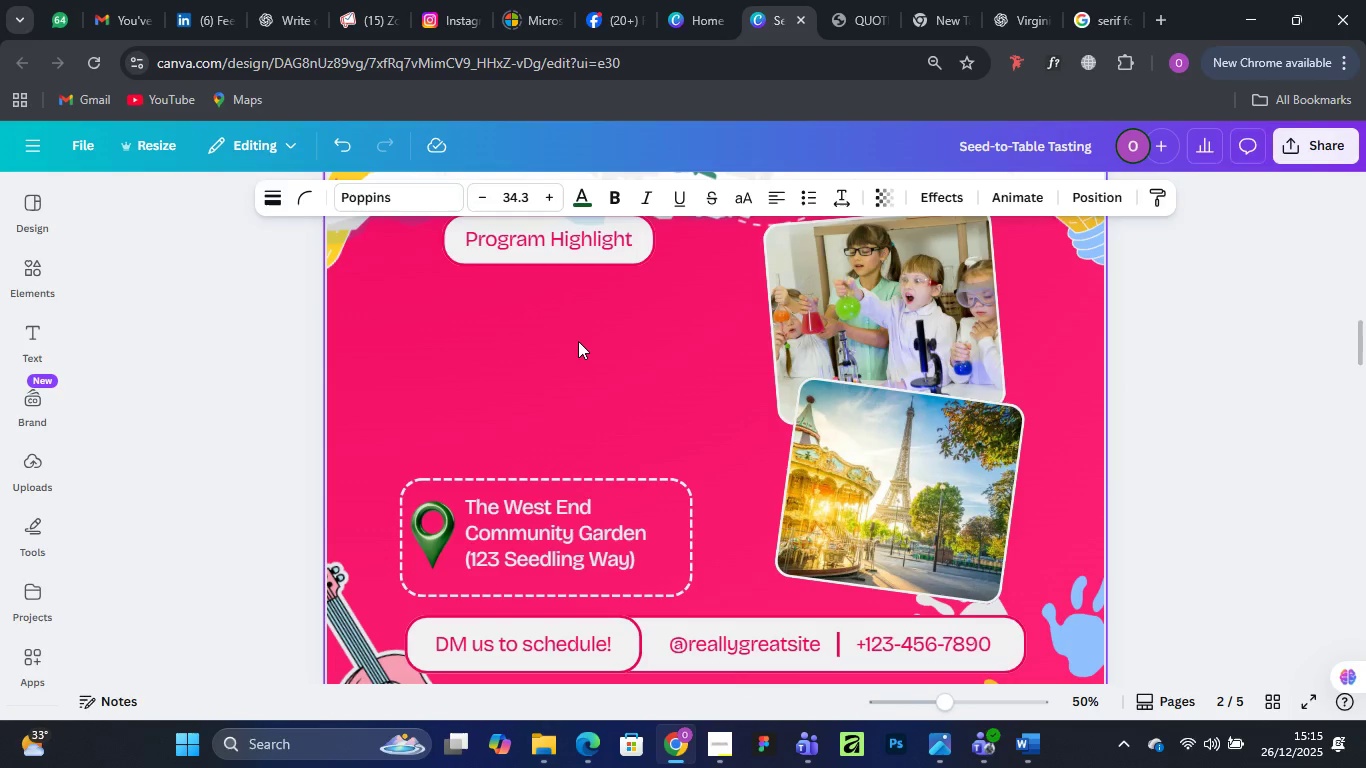 
key(Control+V)
 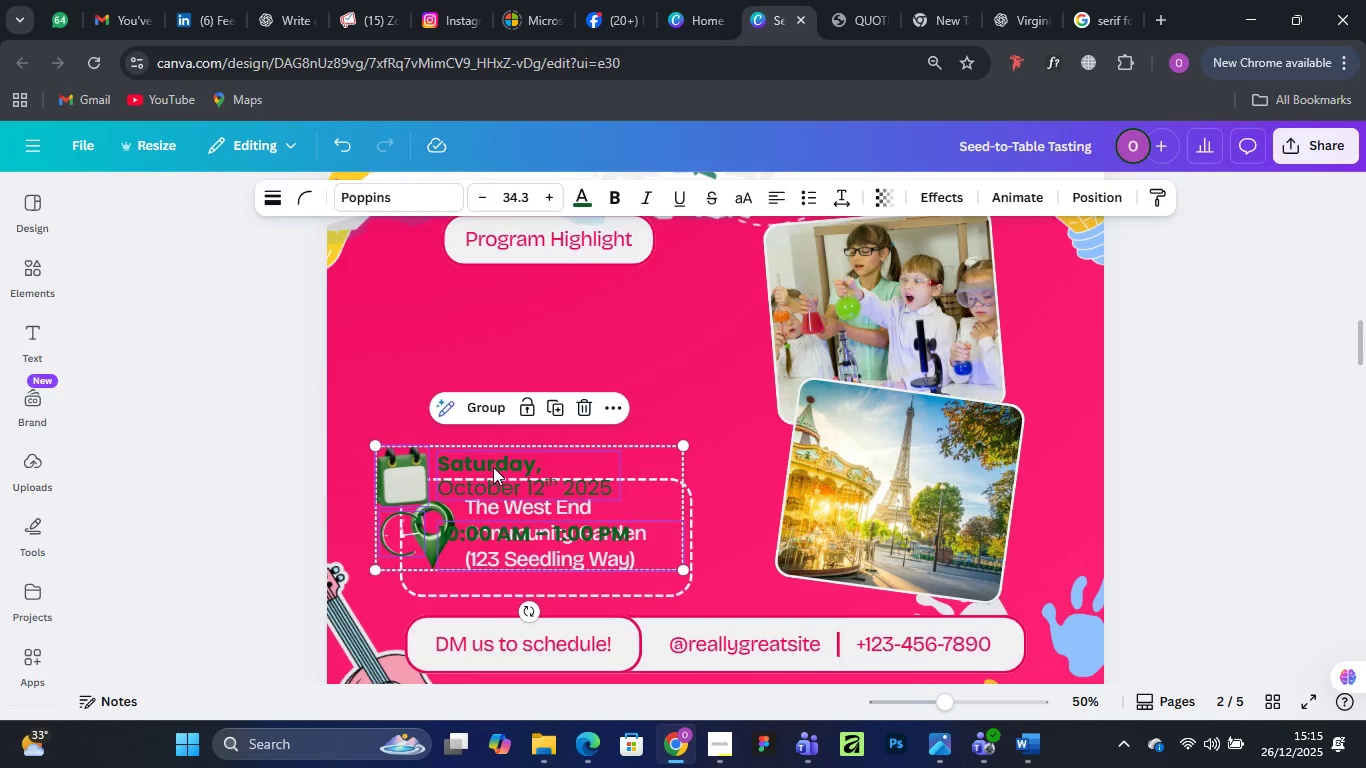 
left_click_drag(start_coordinate=[493, 465], to_coordinate=[517, 353])
 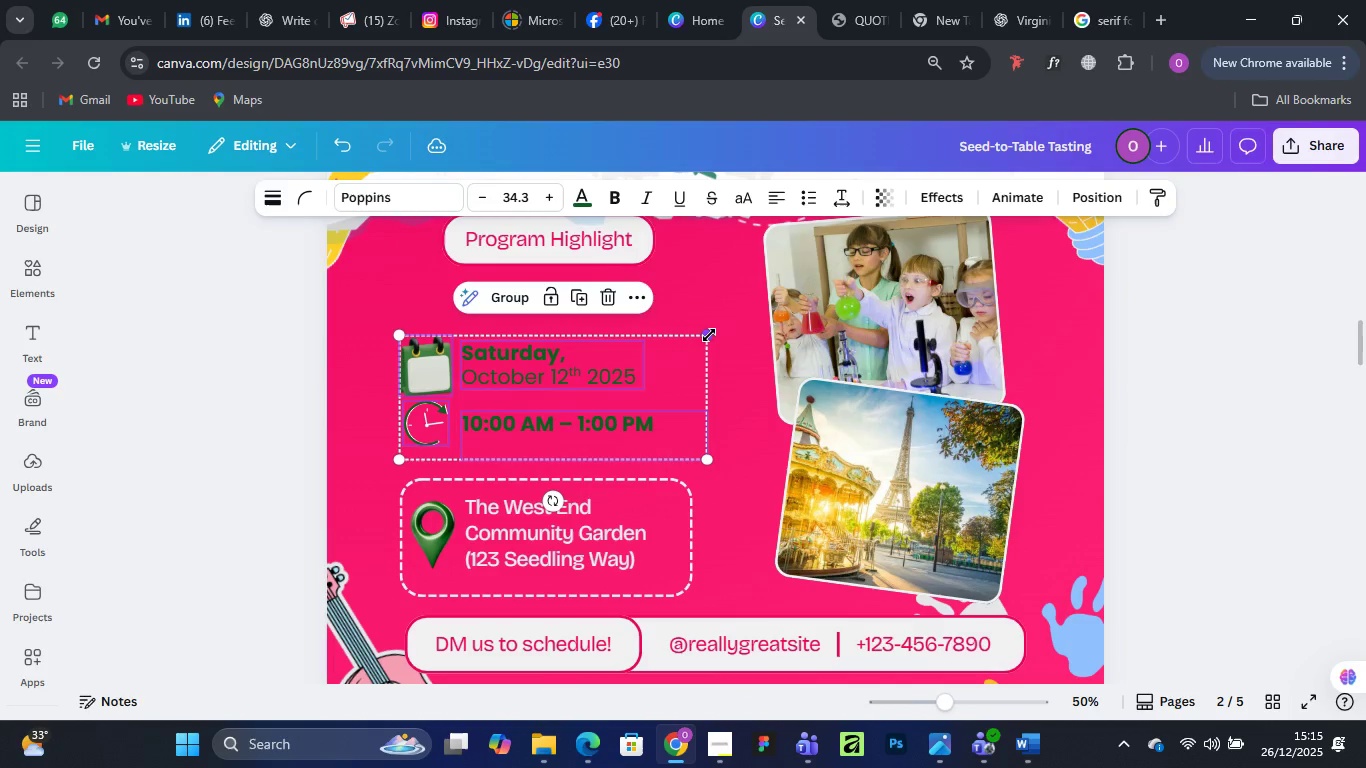 
left_click_drag(start_coordinate=[709, 335], to_coordinate=[749, 309])
 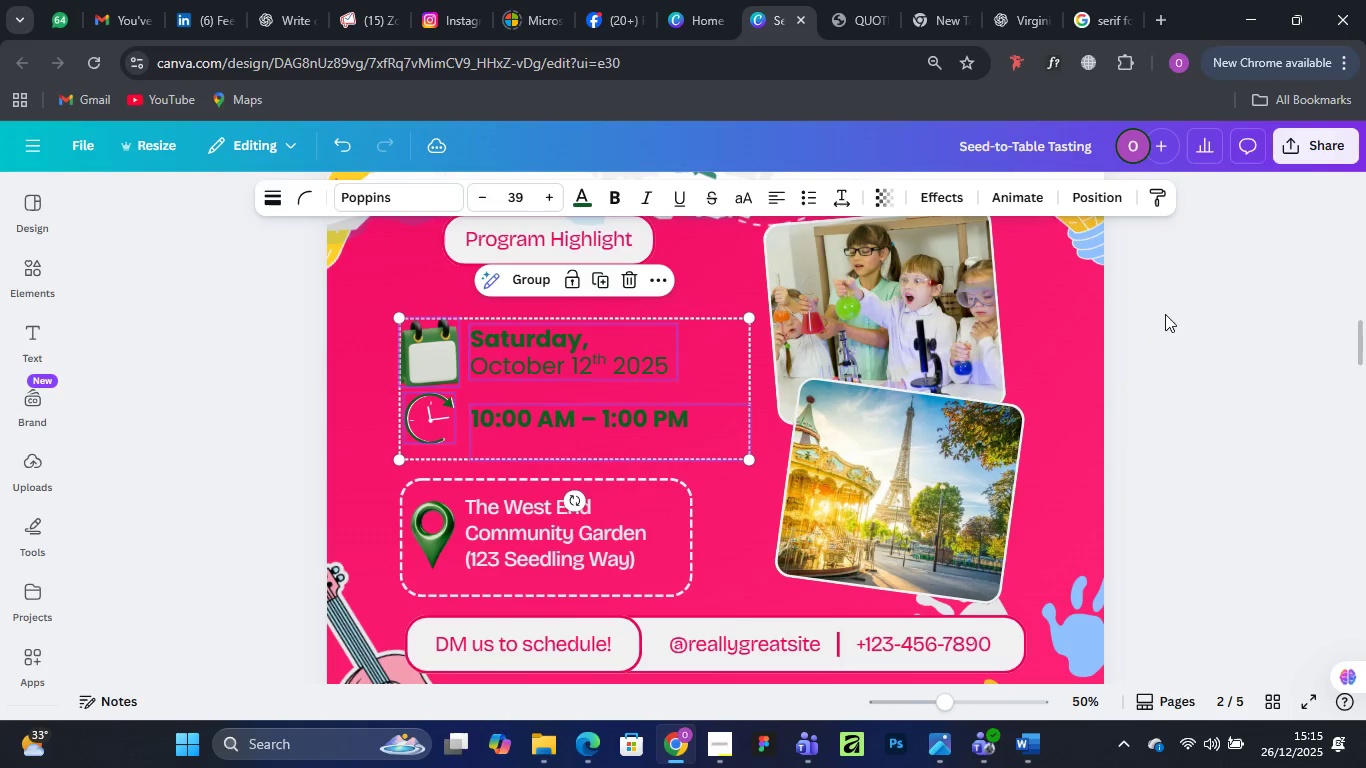 
left_click([1209, 291])
 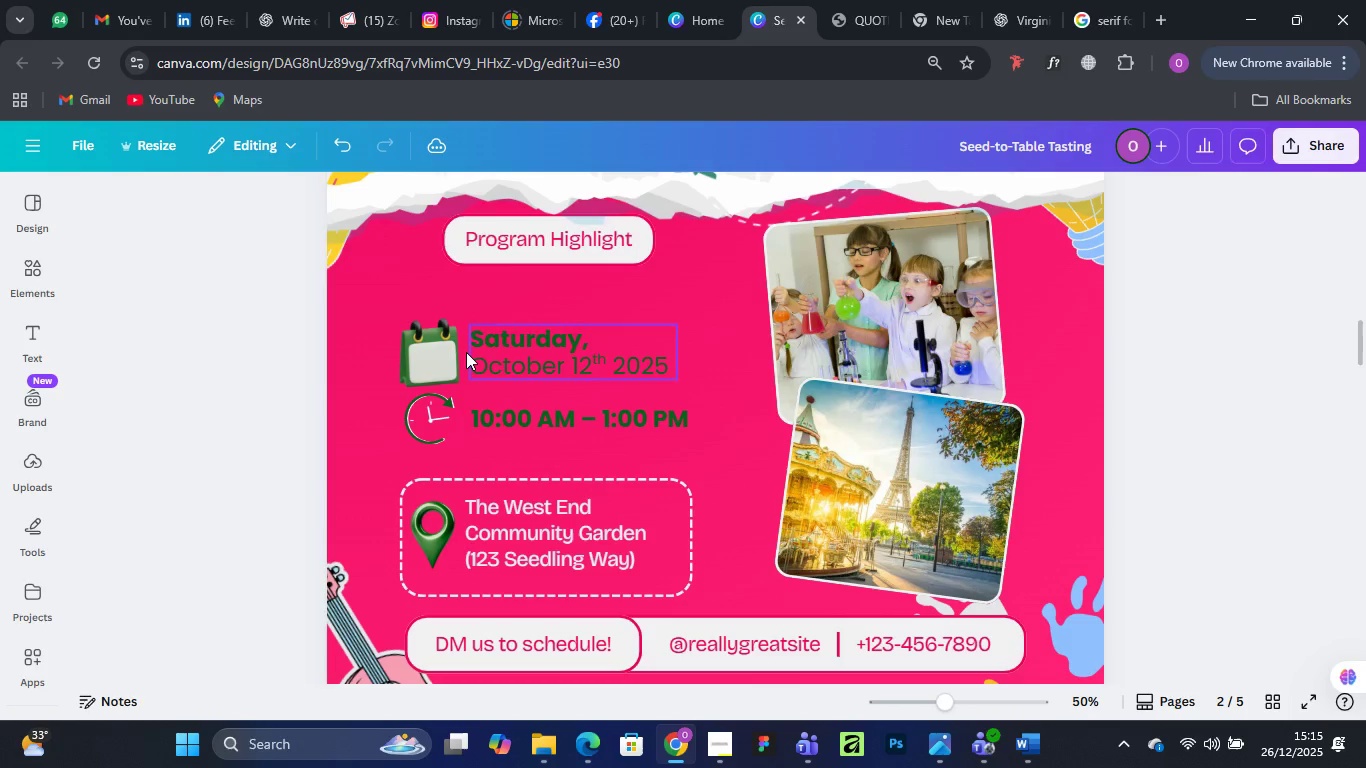 
left_click([543, 354])
 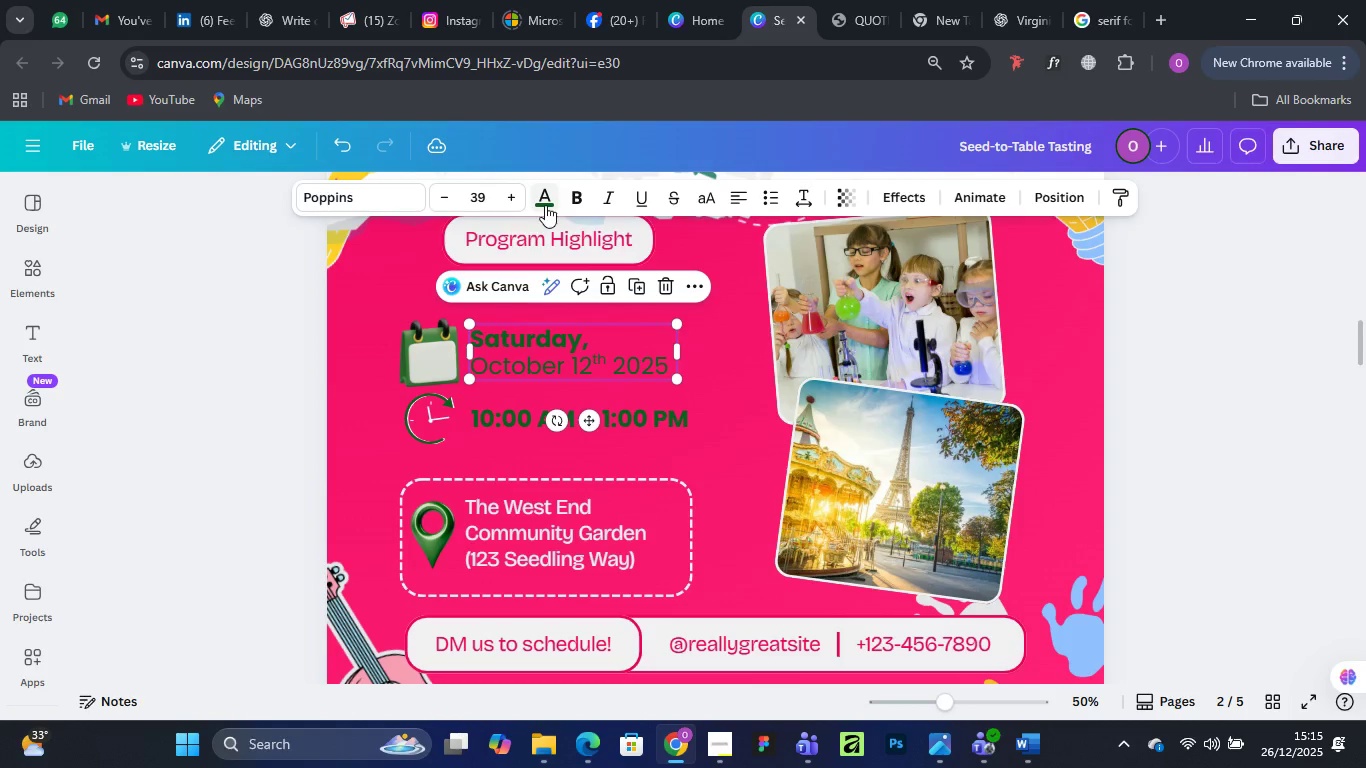 
left_click([545, 205])
 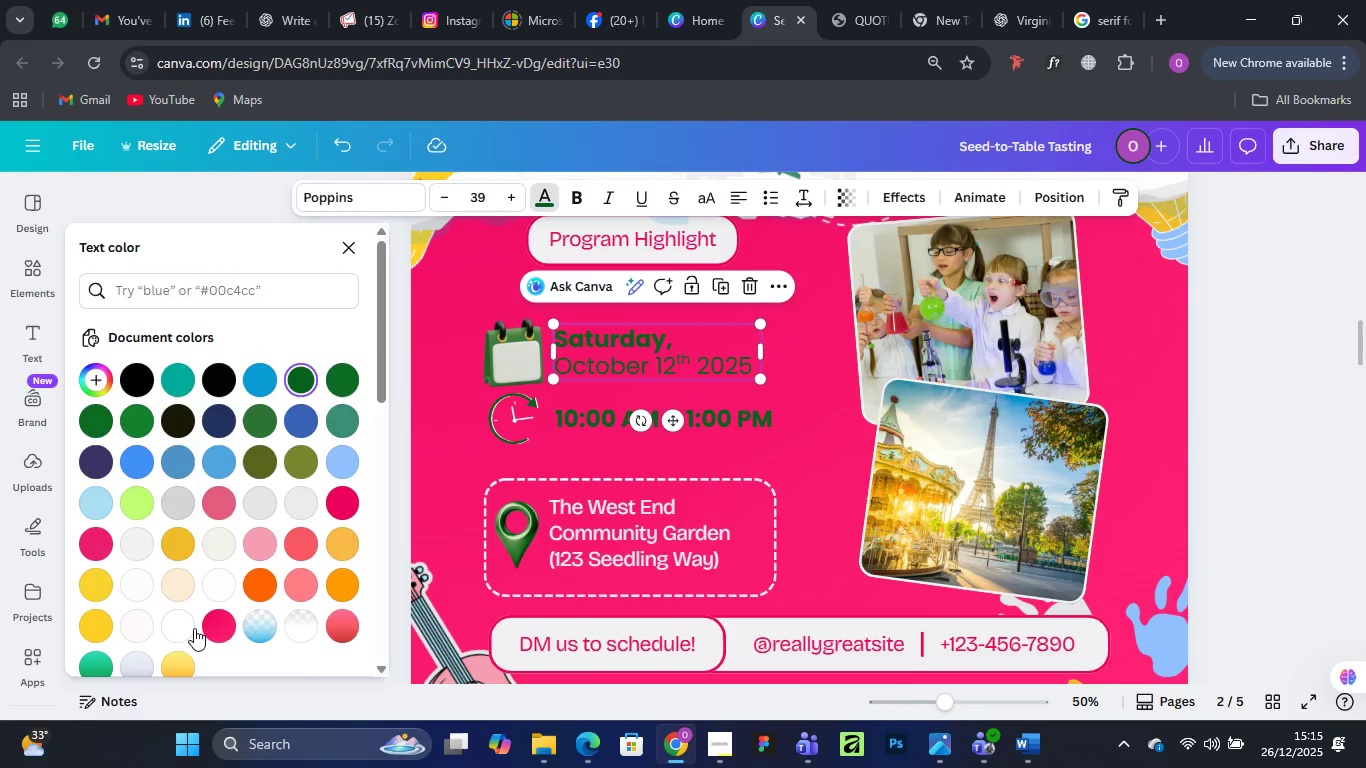 
left_click([177, 628])
 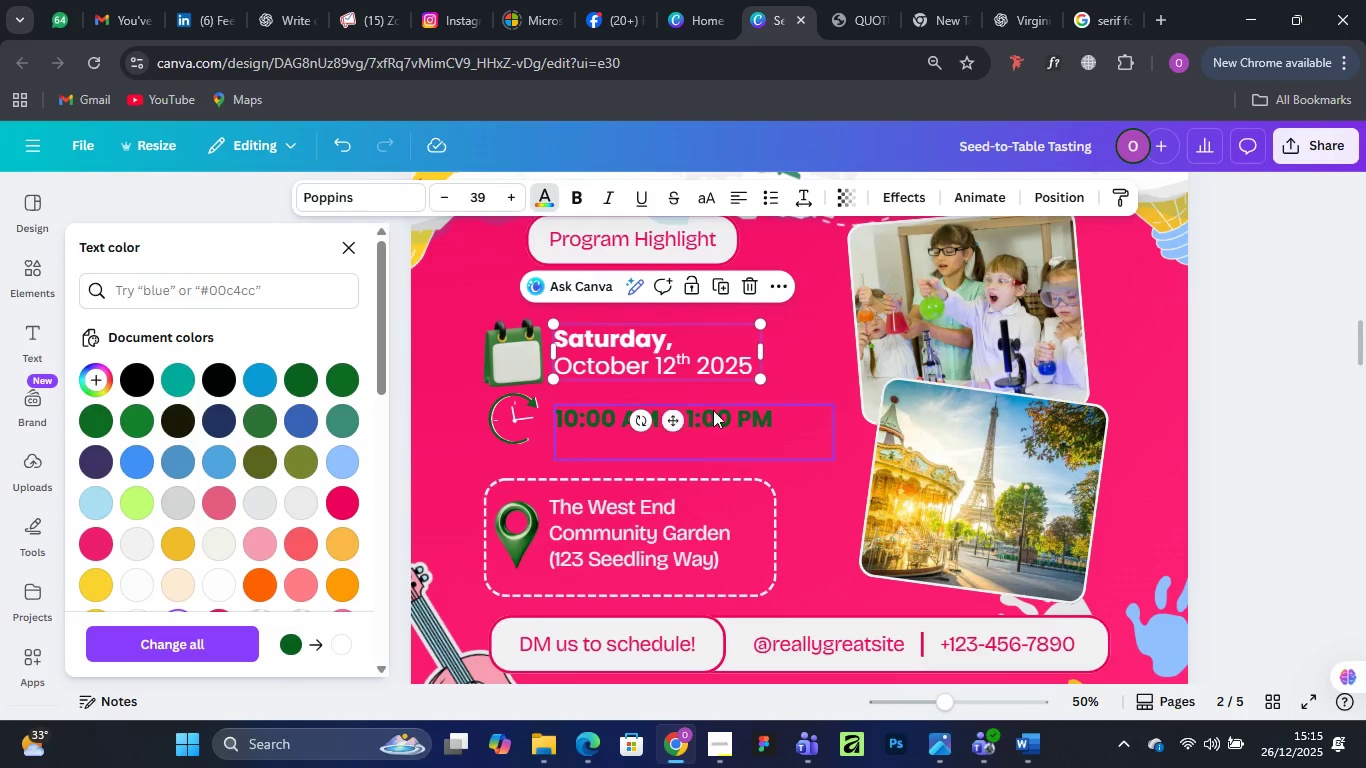 
left_click([740, 415])
 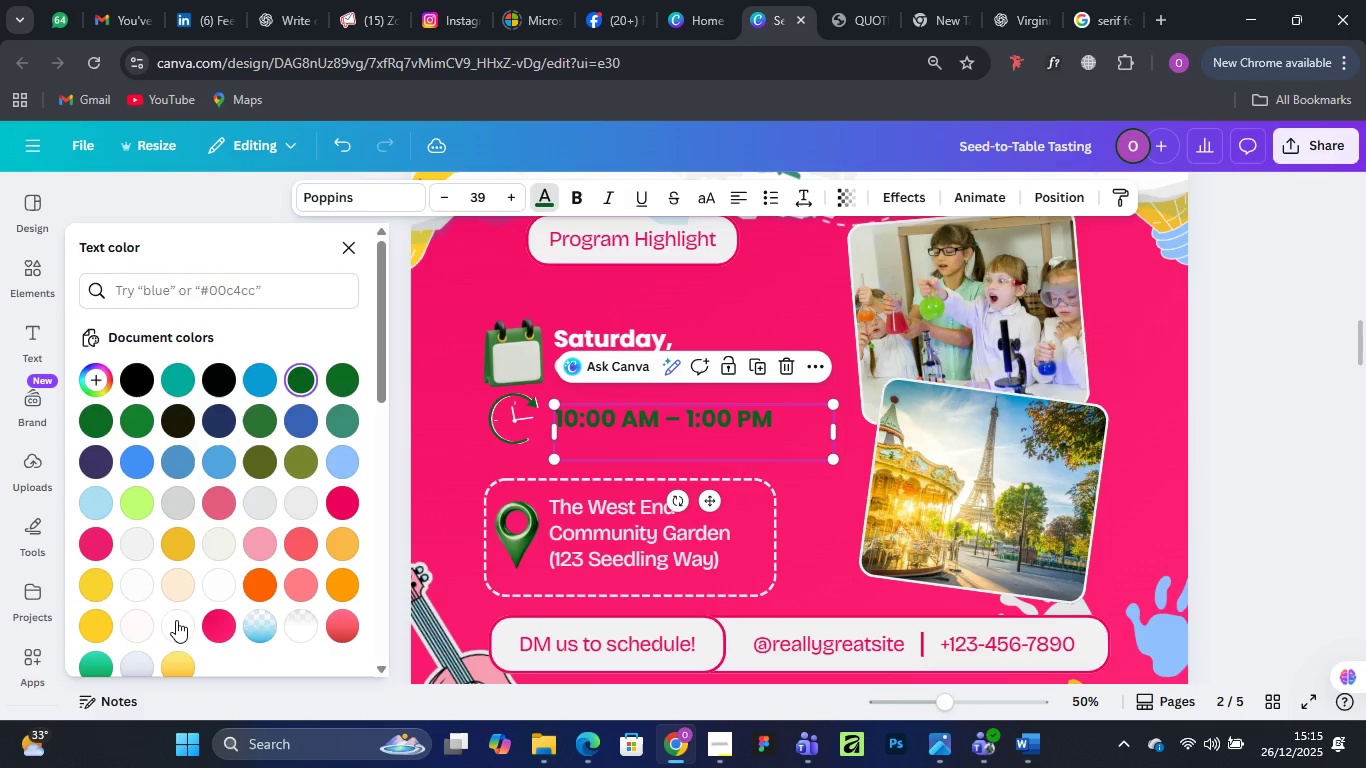 
left_click([177, 627])
 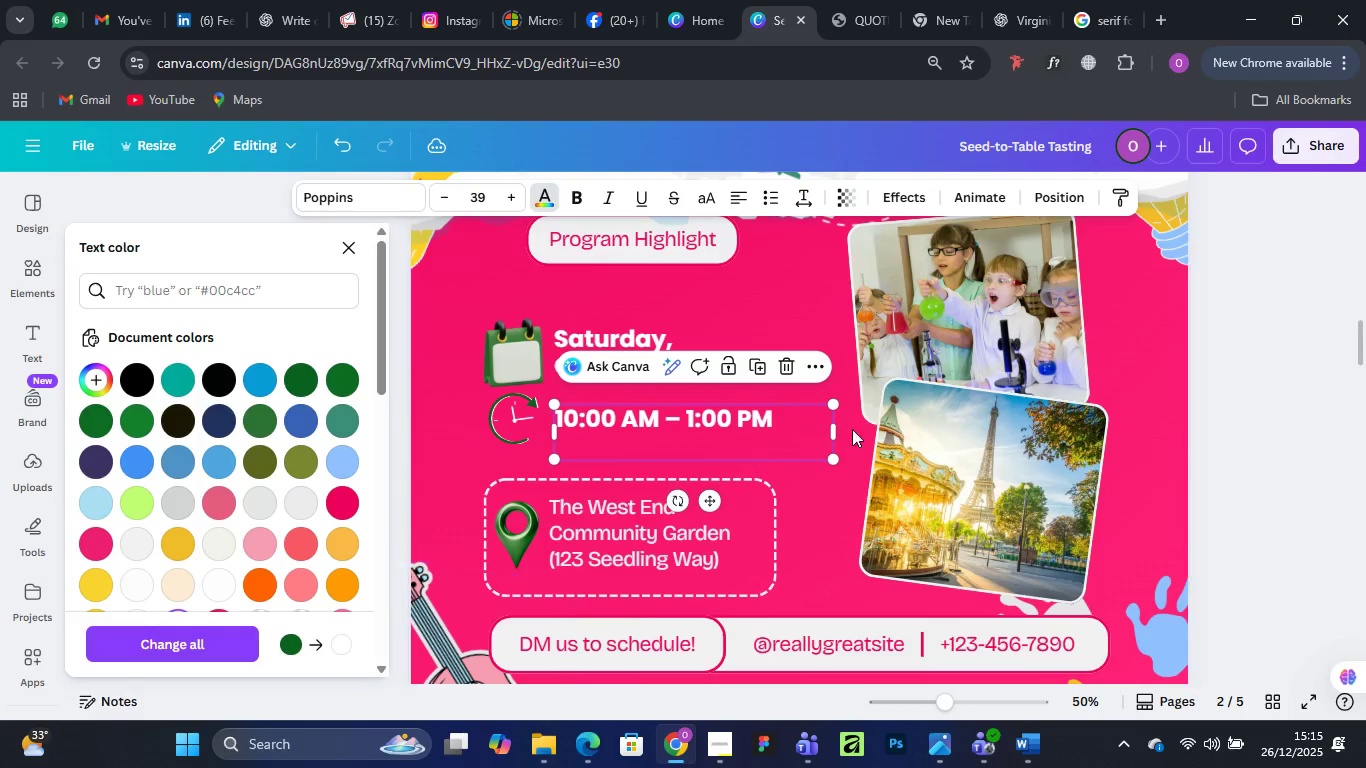 
left_click([1267, 322])
 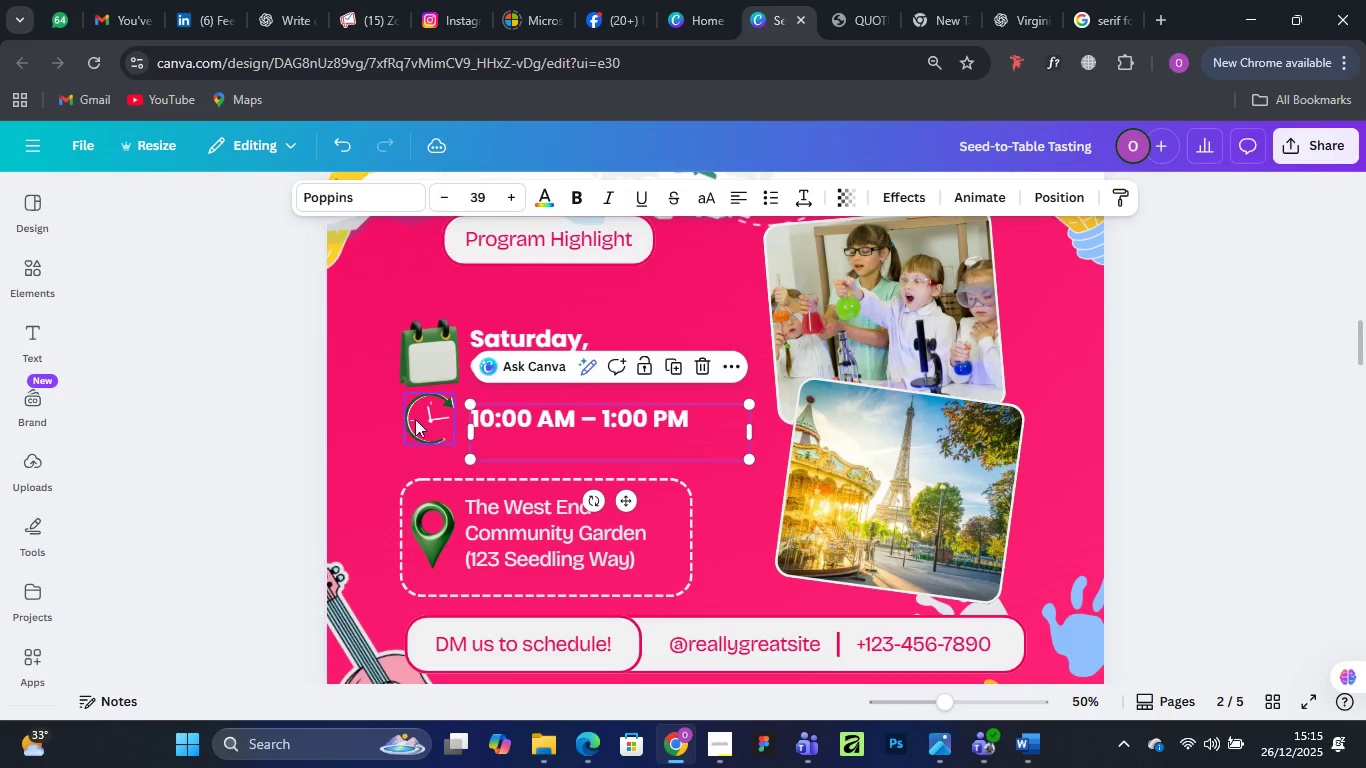 
left_click([424, 418])
 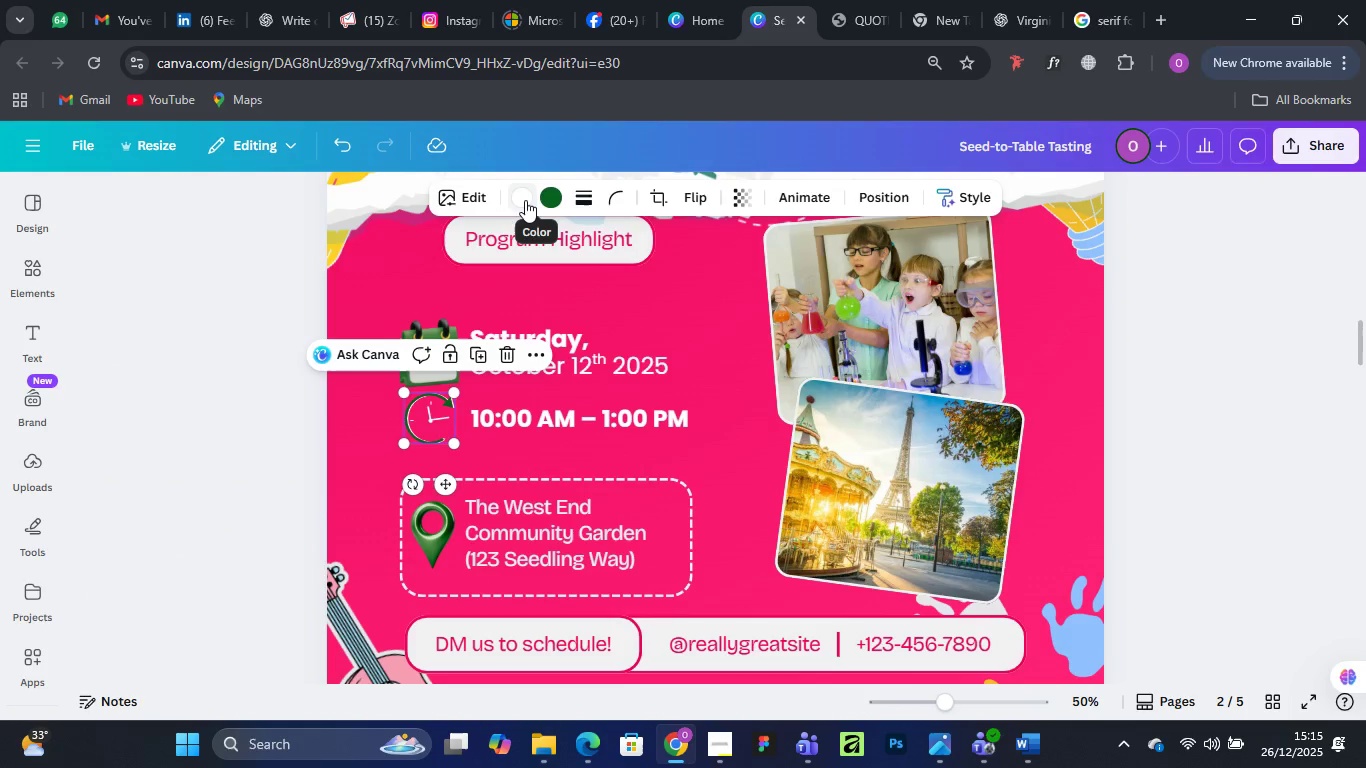 
left_click([522, 199])
 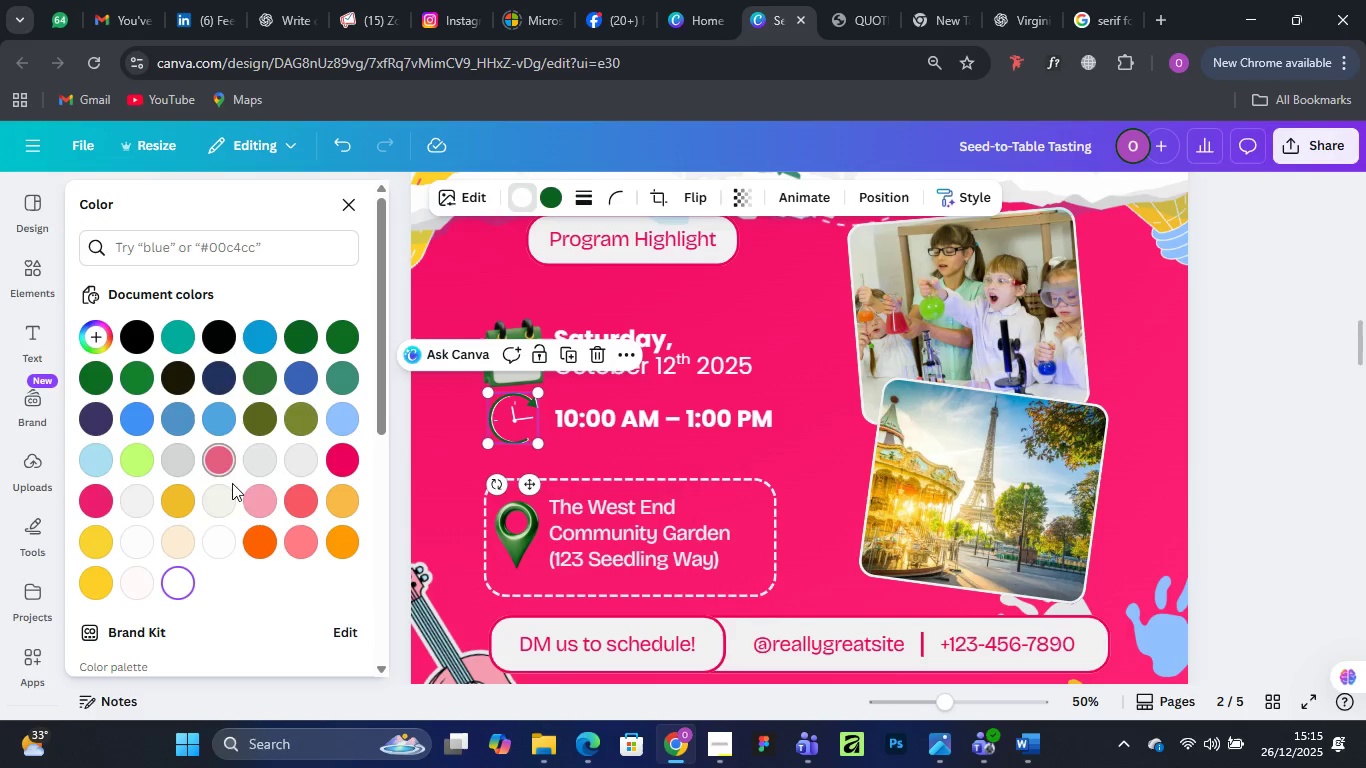 
left_click([93, 538])
 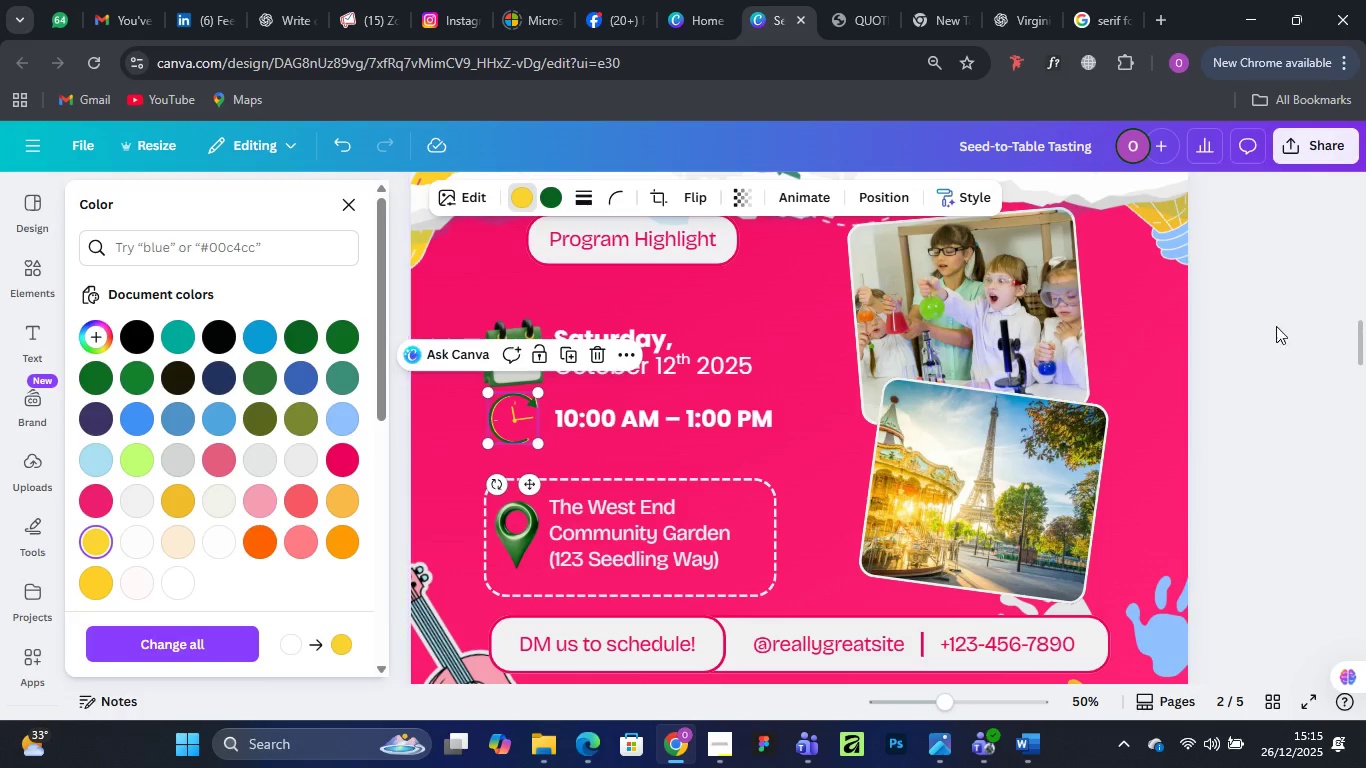 
left_click([1335, 298])
 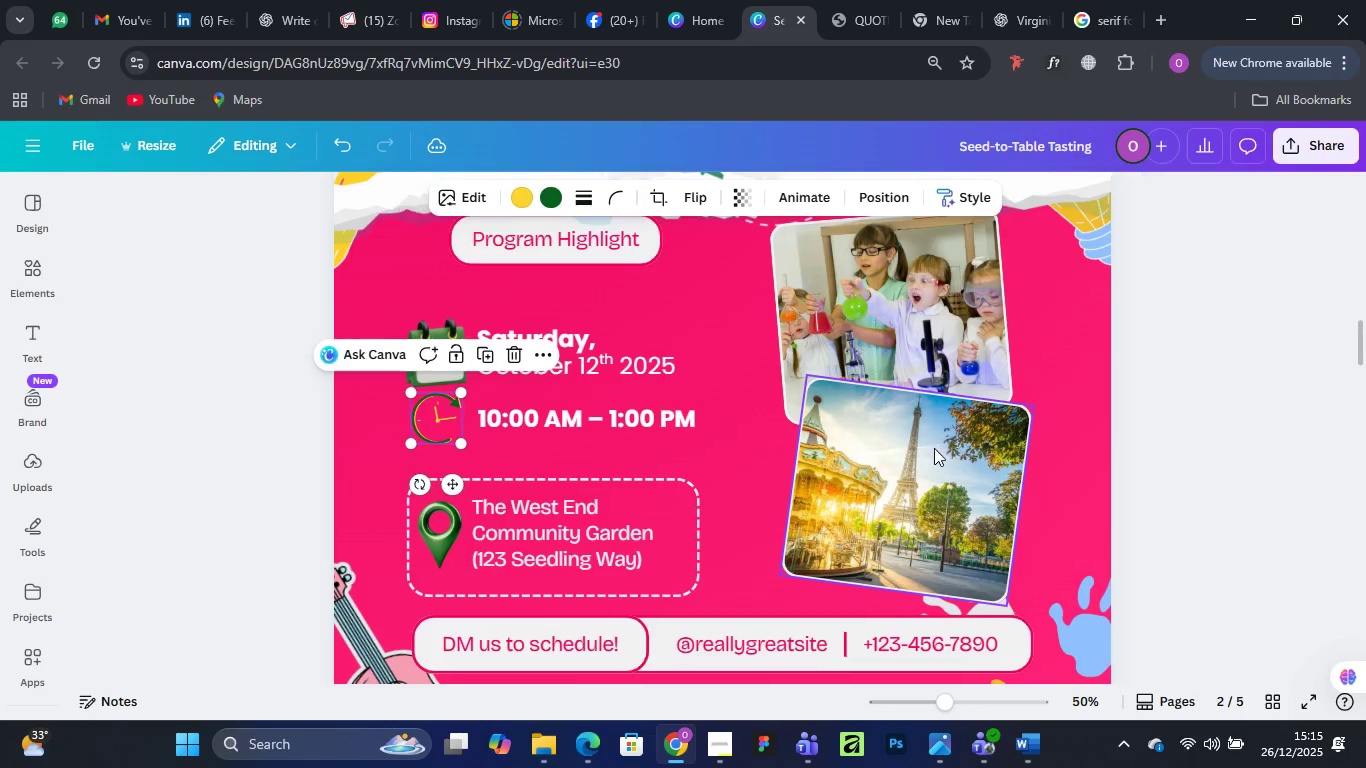 
scroll: coordinate [934, 448], scroll_direction: up, amount: 3.0
 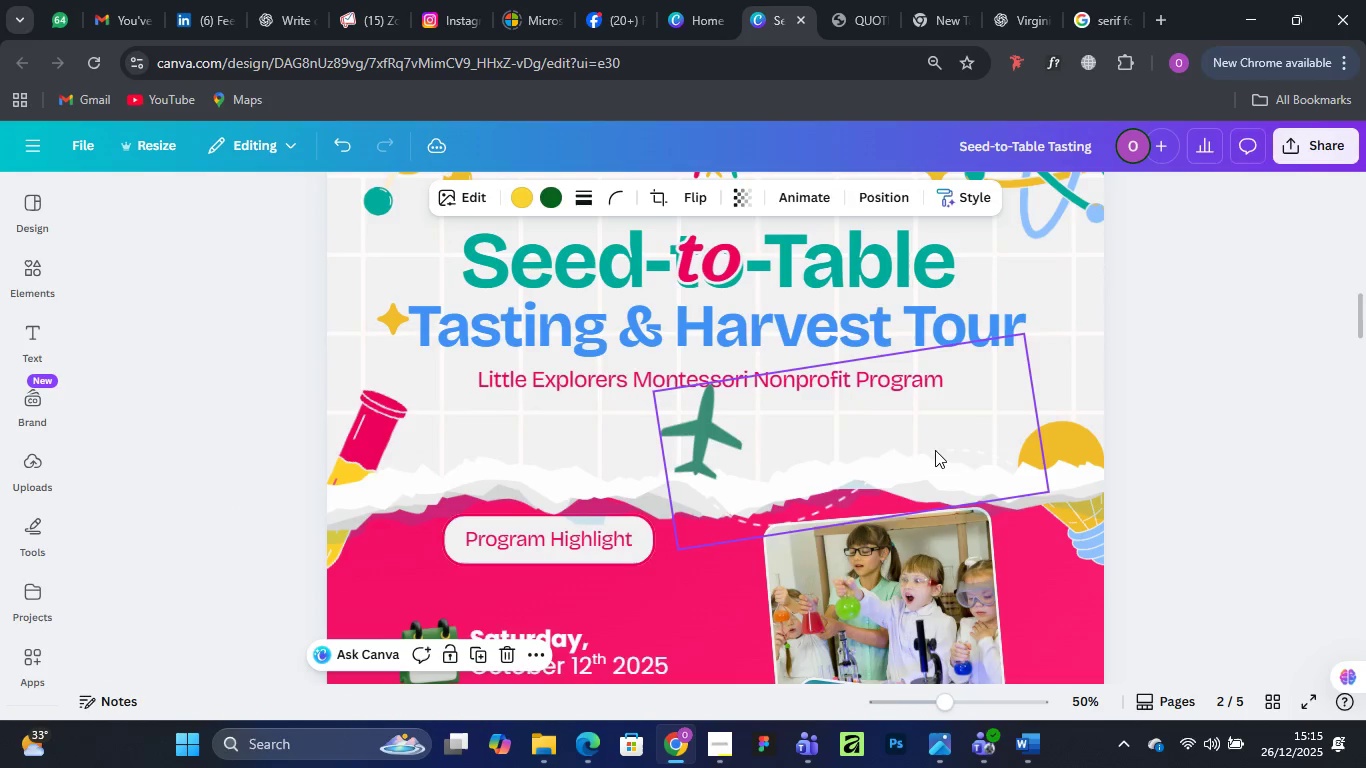 
scroll: coordinate [935, 450], scroll_direction: down, amount: 3.0
 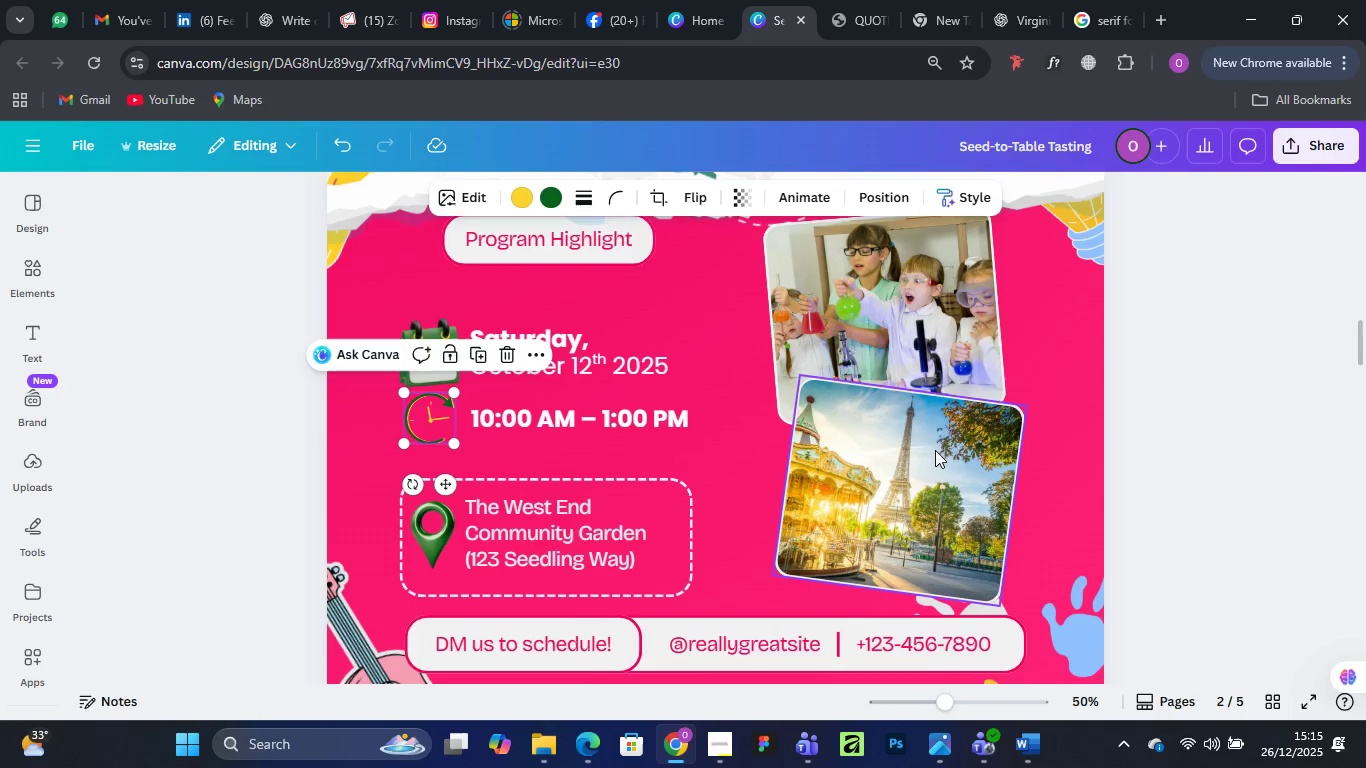 
scroll: coordinate [935, 450], scroll_direction: up, amount: 2.0
 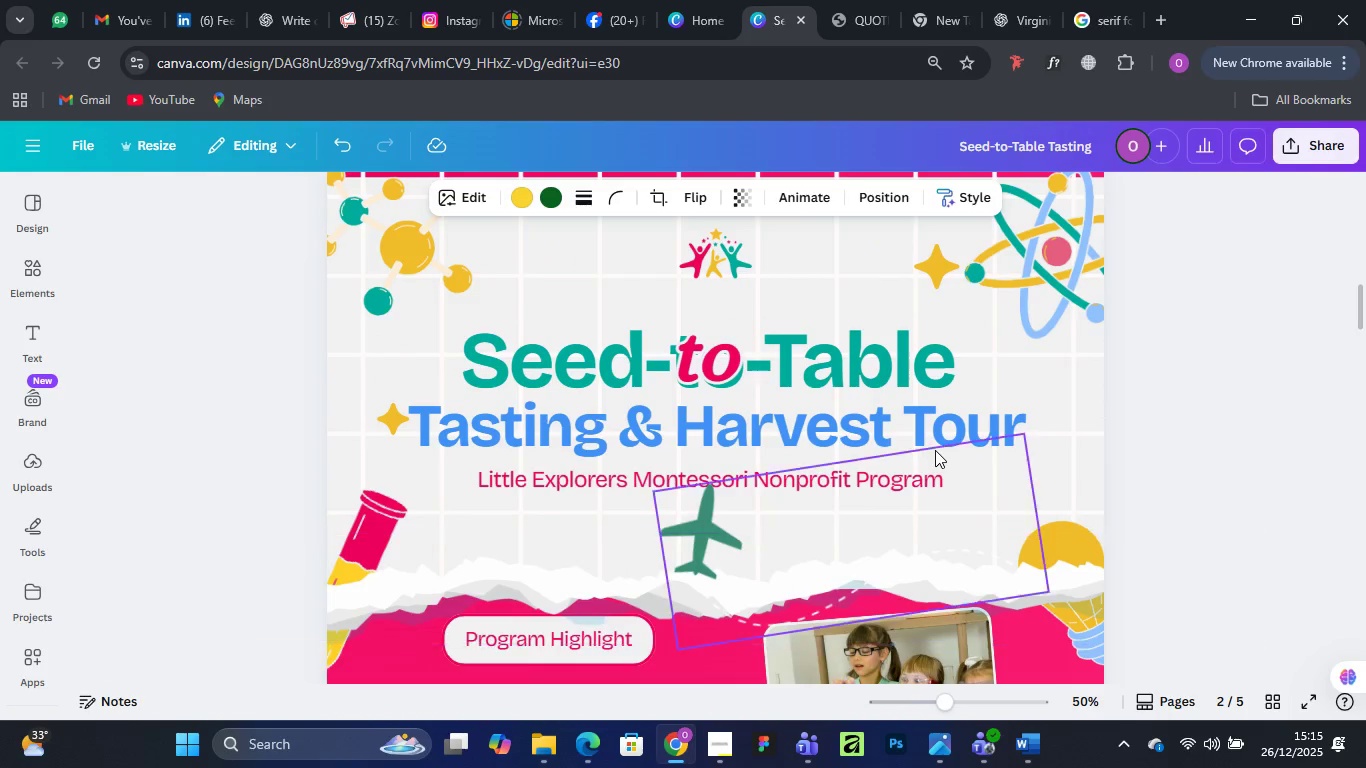 
scroll: coordinate [935, 450], scroll_direction: down, amount: 5.0
 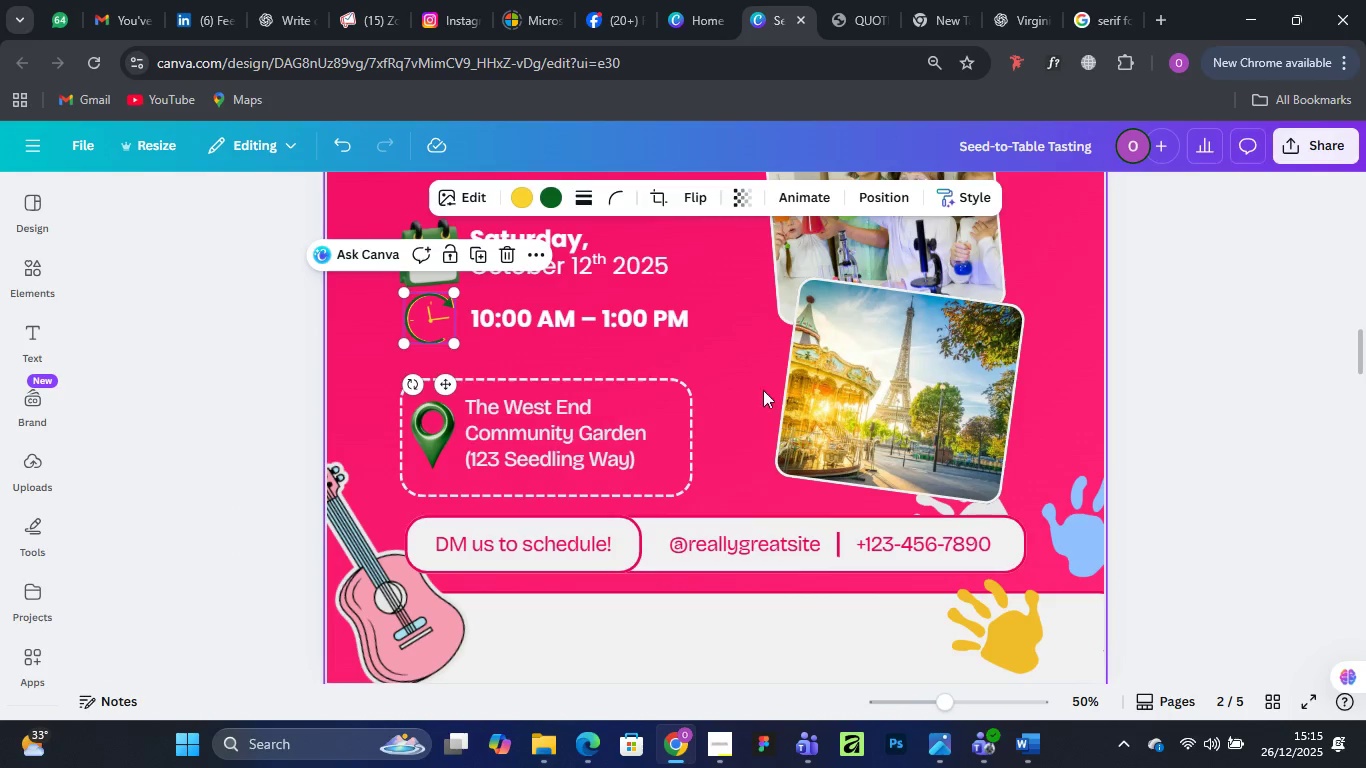 
left_click([186, 381])
 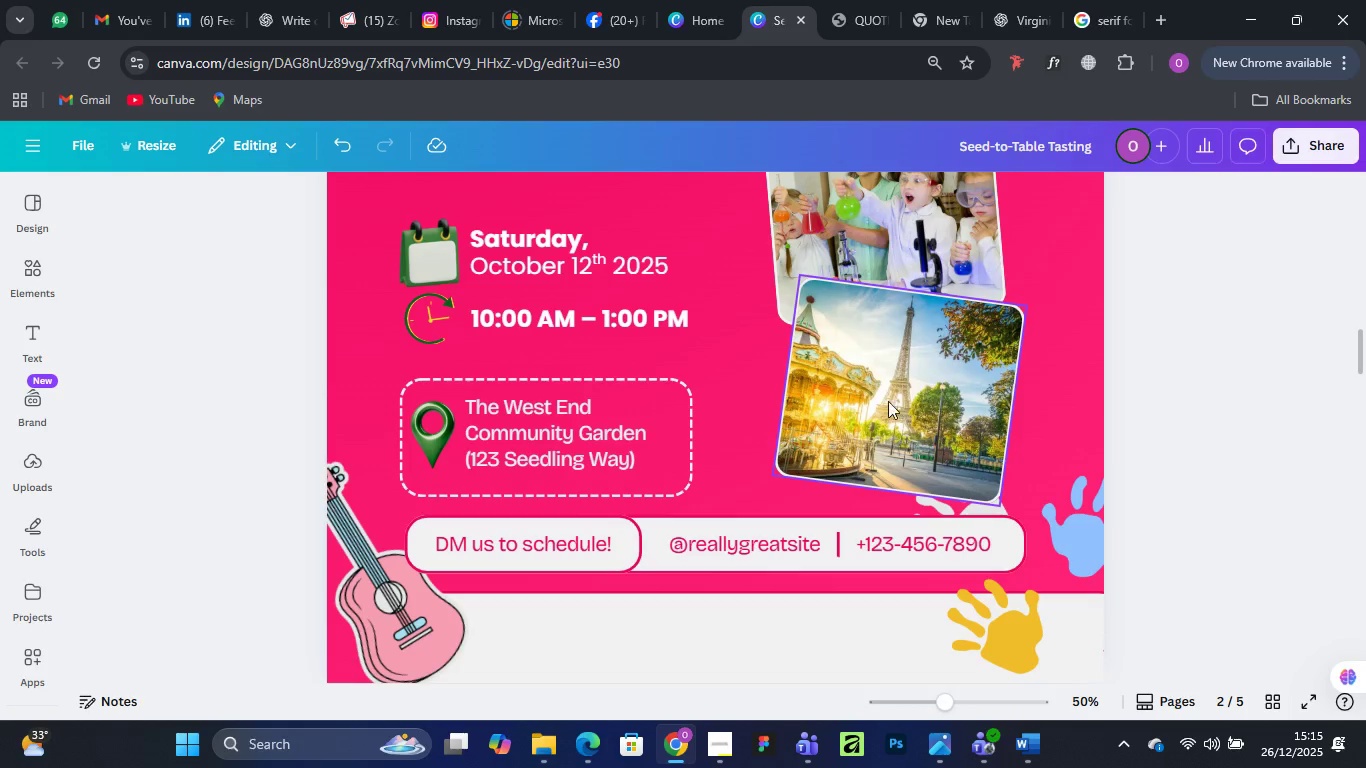 
scroll: coordinate [740, 431], scroll_direction: up, amount: 2.0
 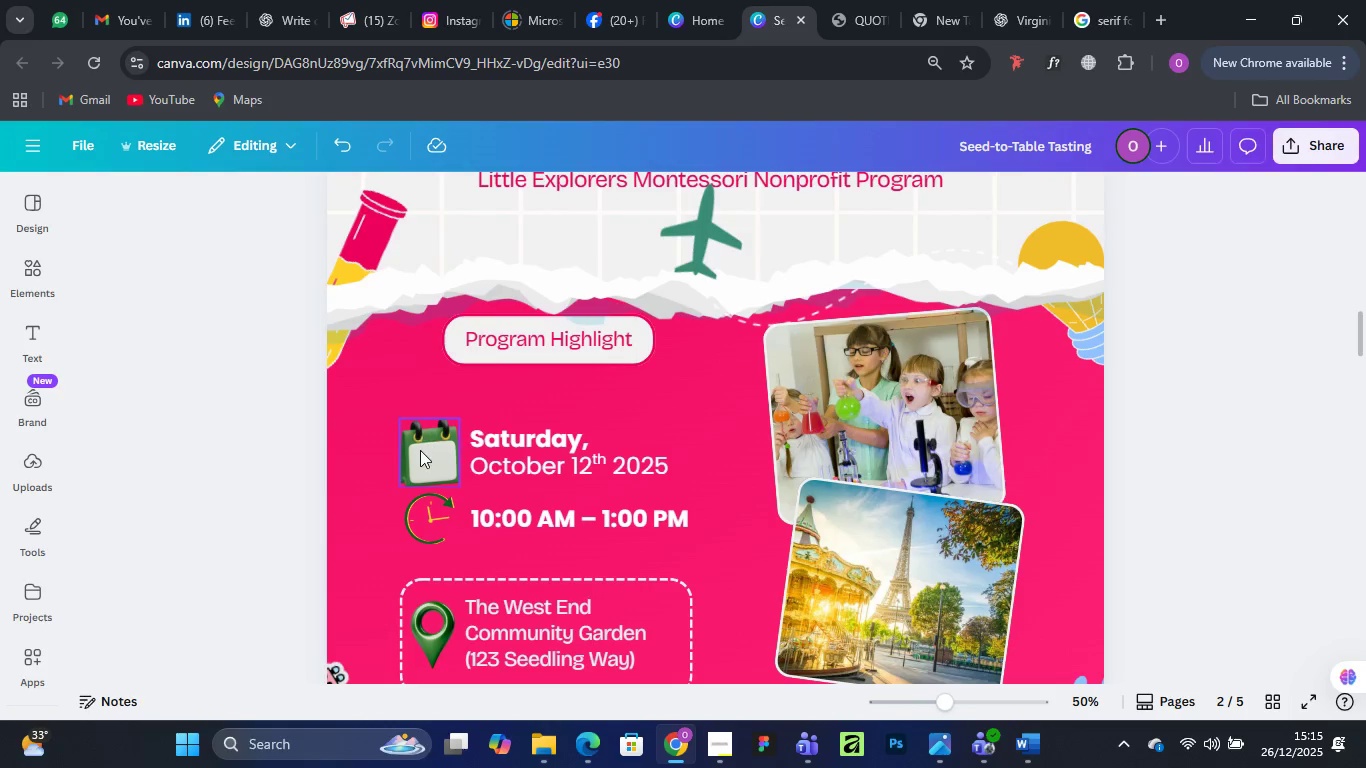 
left_click([420, 451])
 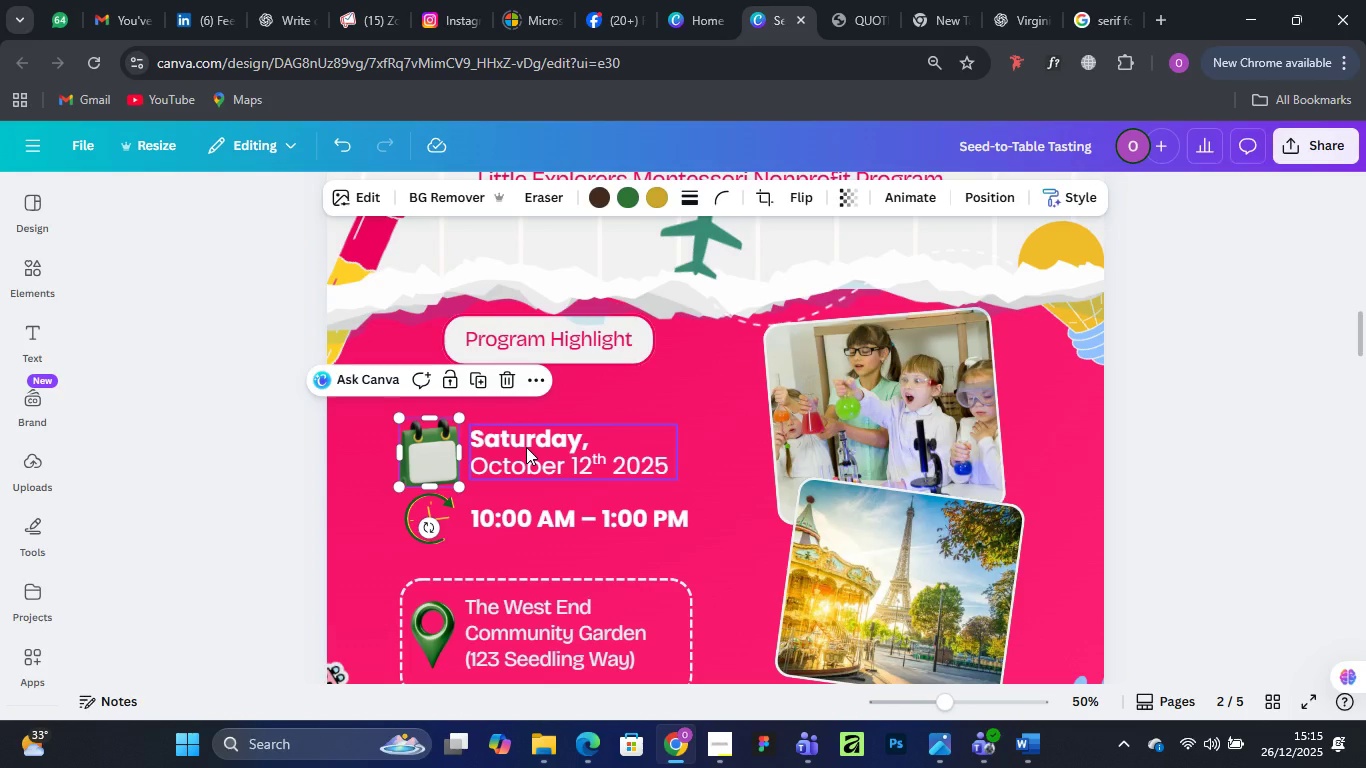 
hold_key(key=ShiftLeft, duration=1.52)
left_click([526, 447])
 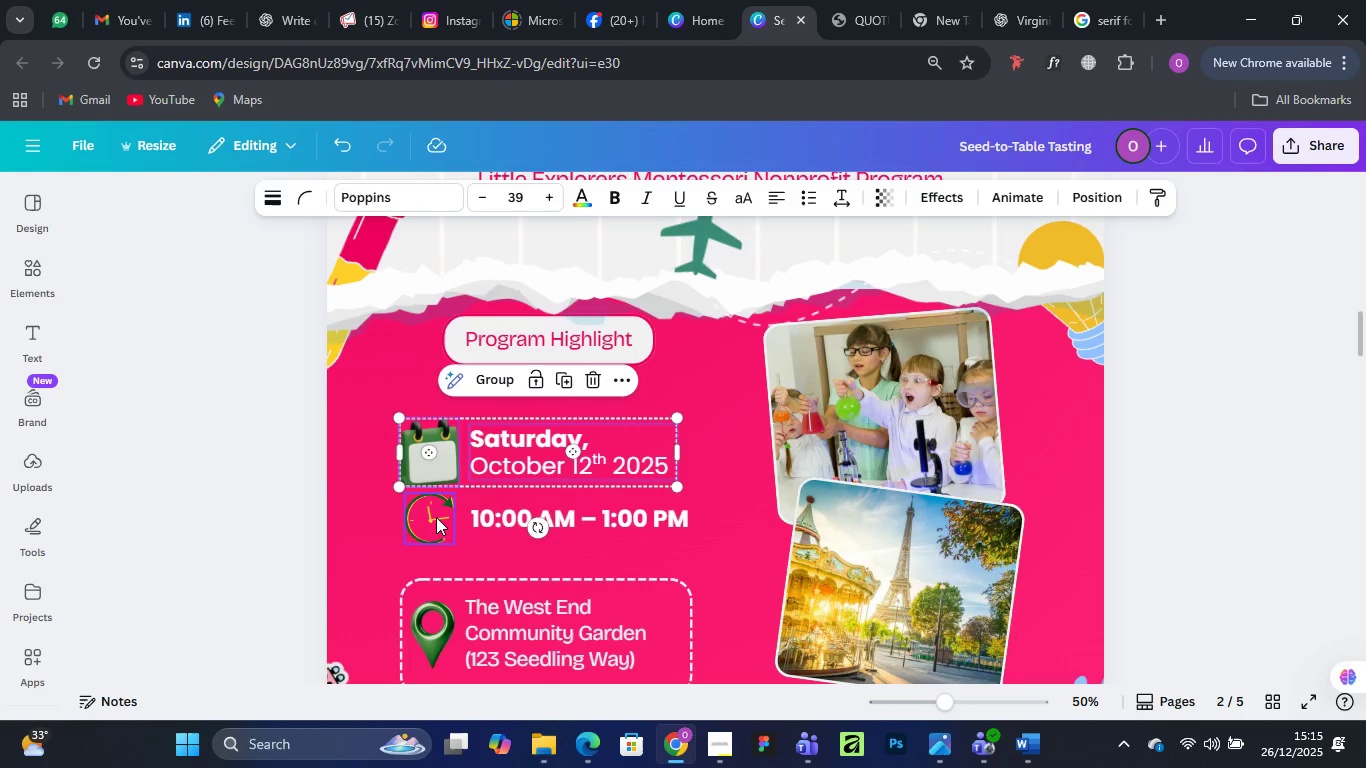 
left_click([436, 517])
 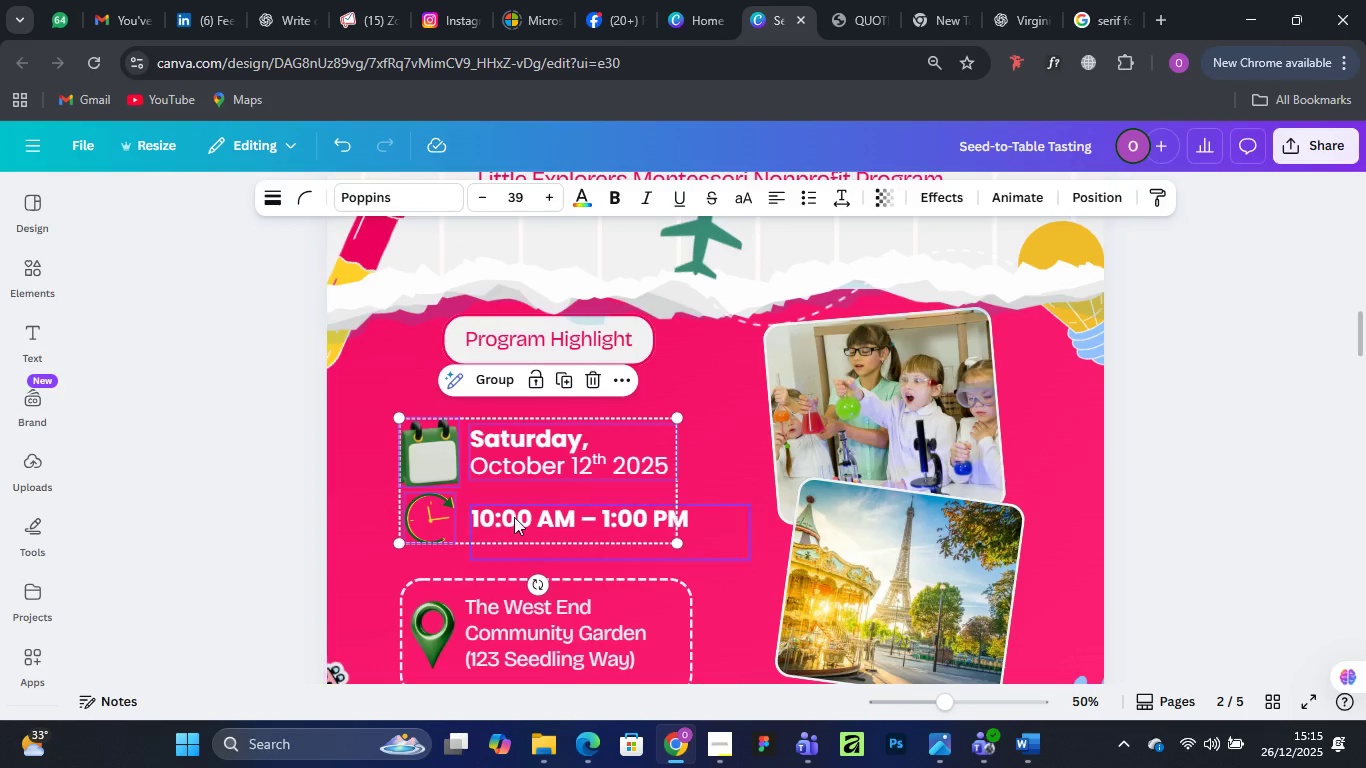 
double_click([514, 517])
 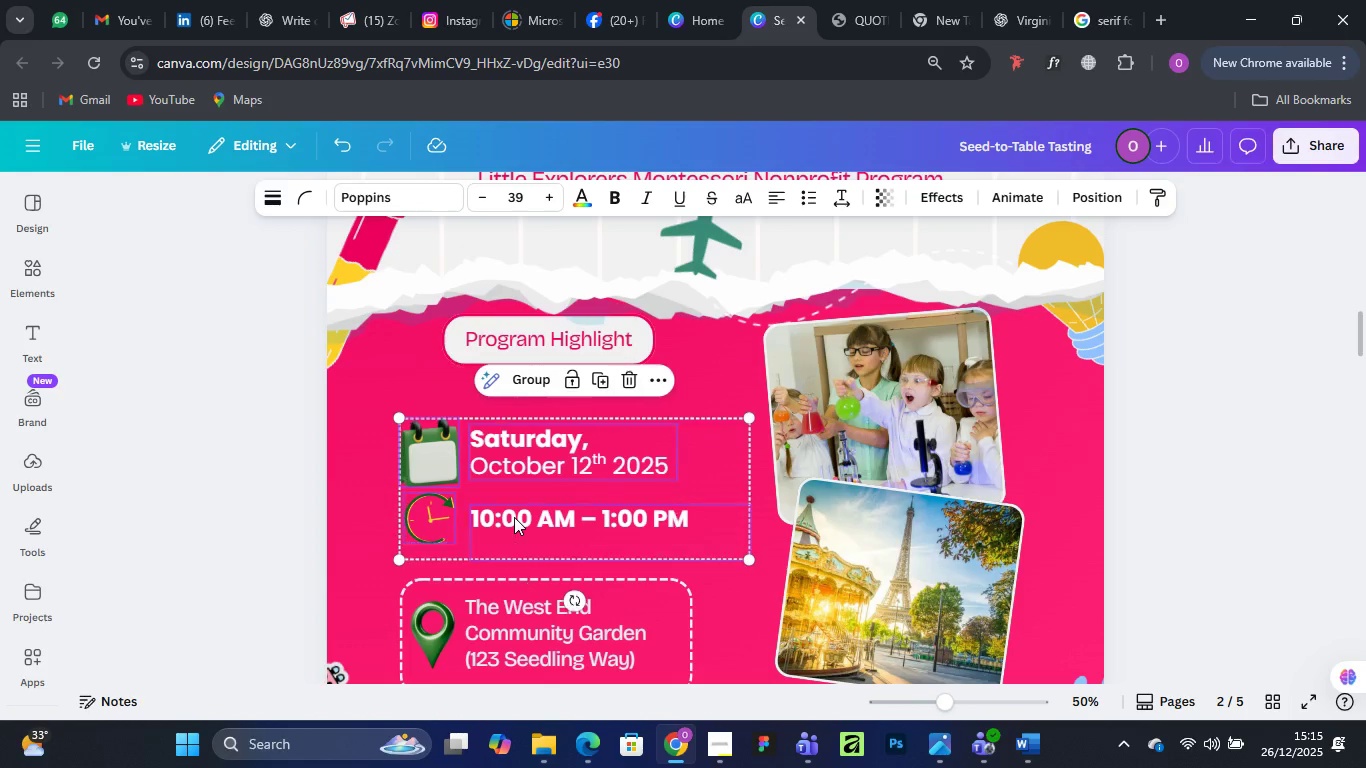 
hold_key(key=ShiftLeft, duration=1.52)
 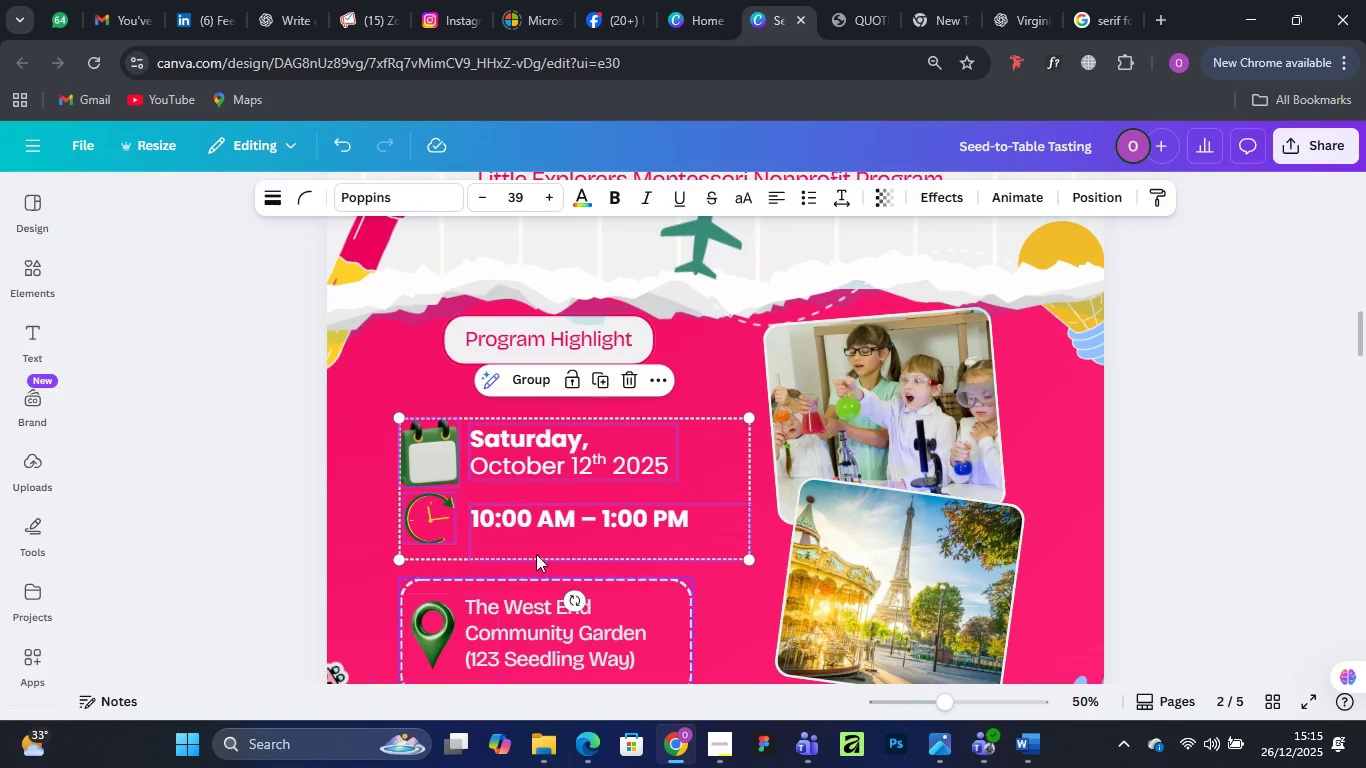 
hold_key(key=ShiftLeft, duration=0.59)
 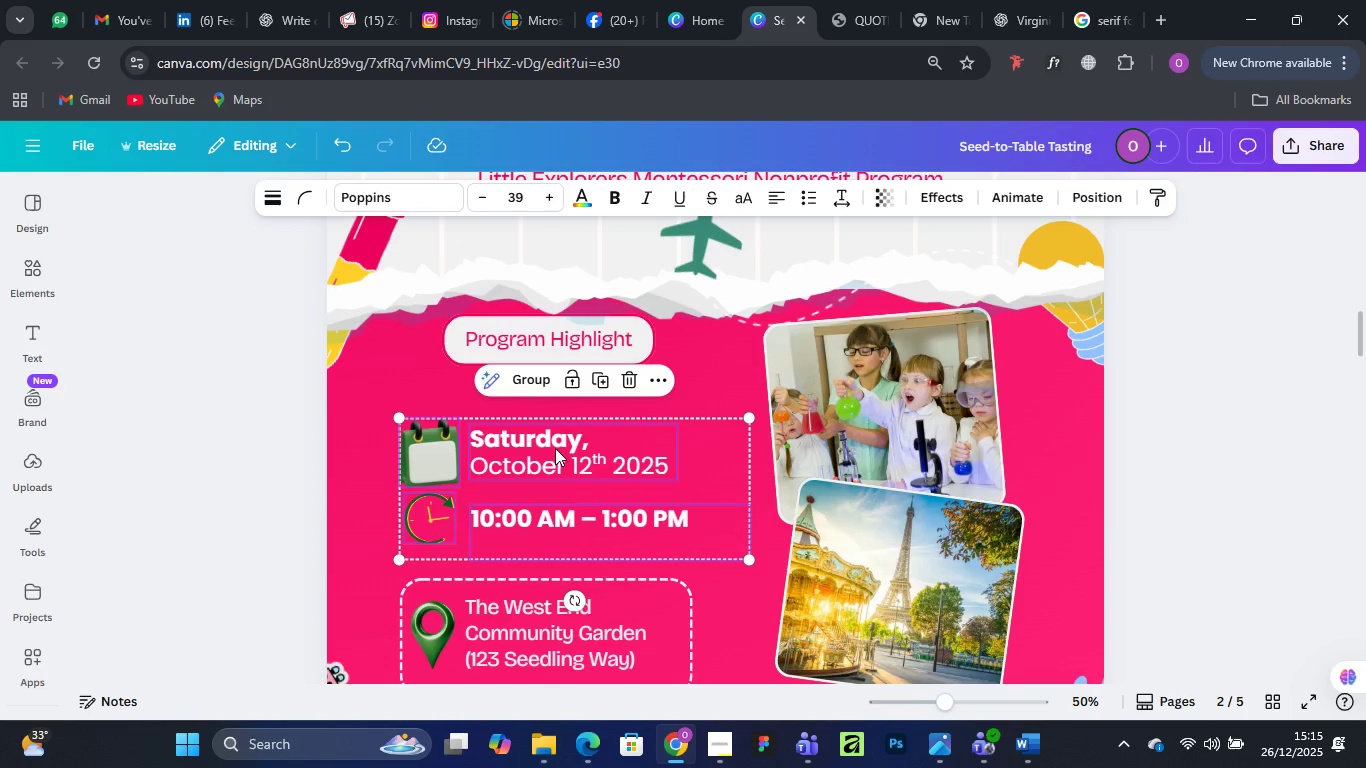 
left_click_drag(start_coordinate=[555, 441], to_coordinate=[555, 421])
 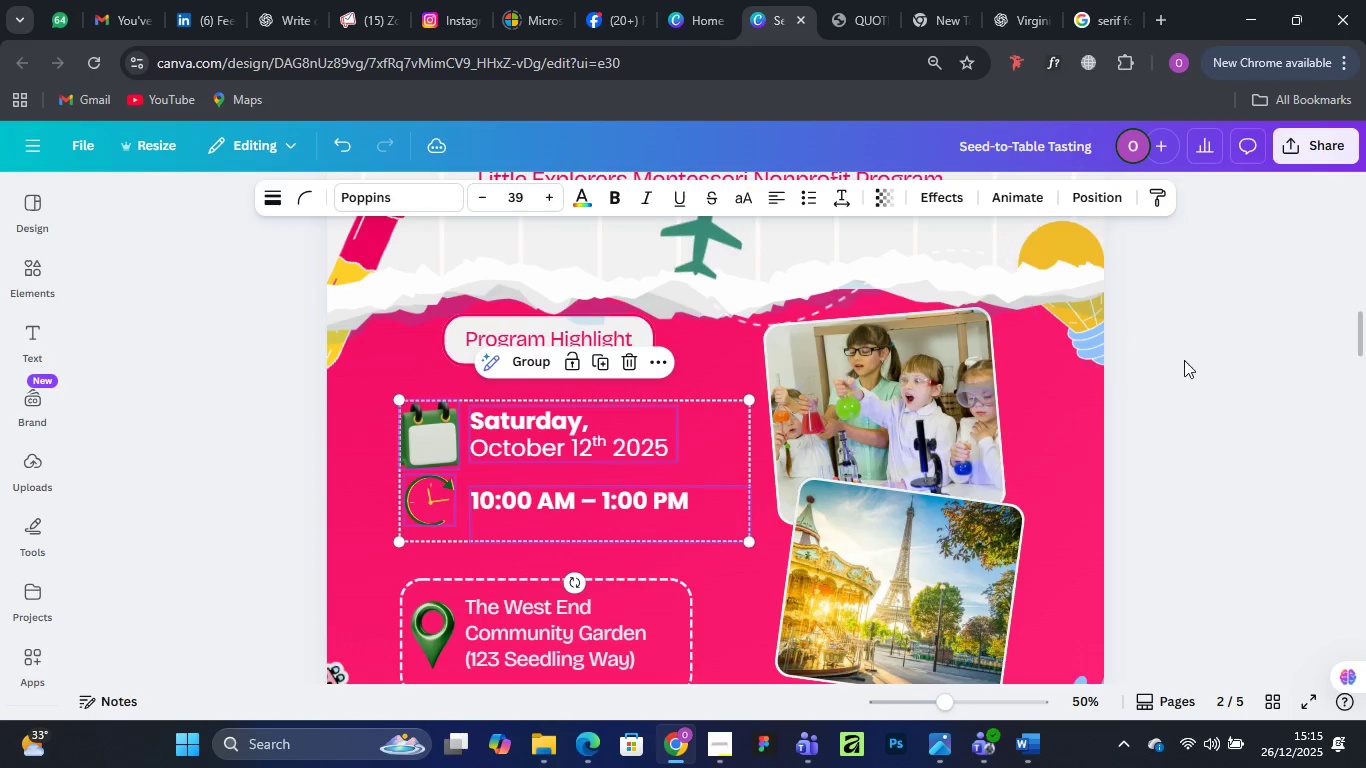 
left_click([1214, 359])
 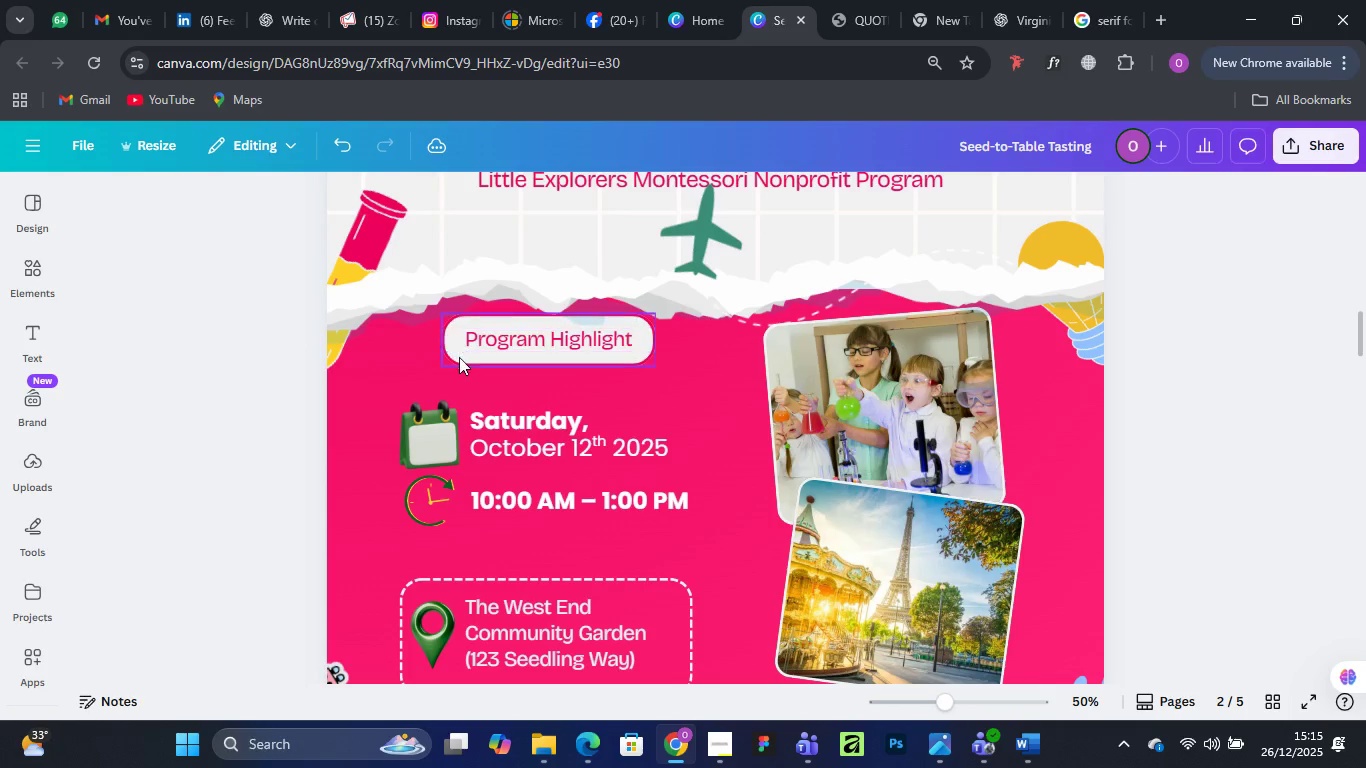 
left_click([459, 358])
 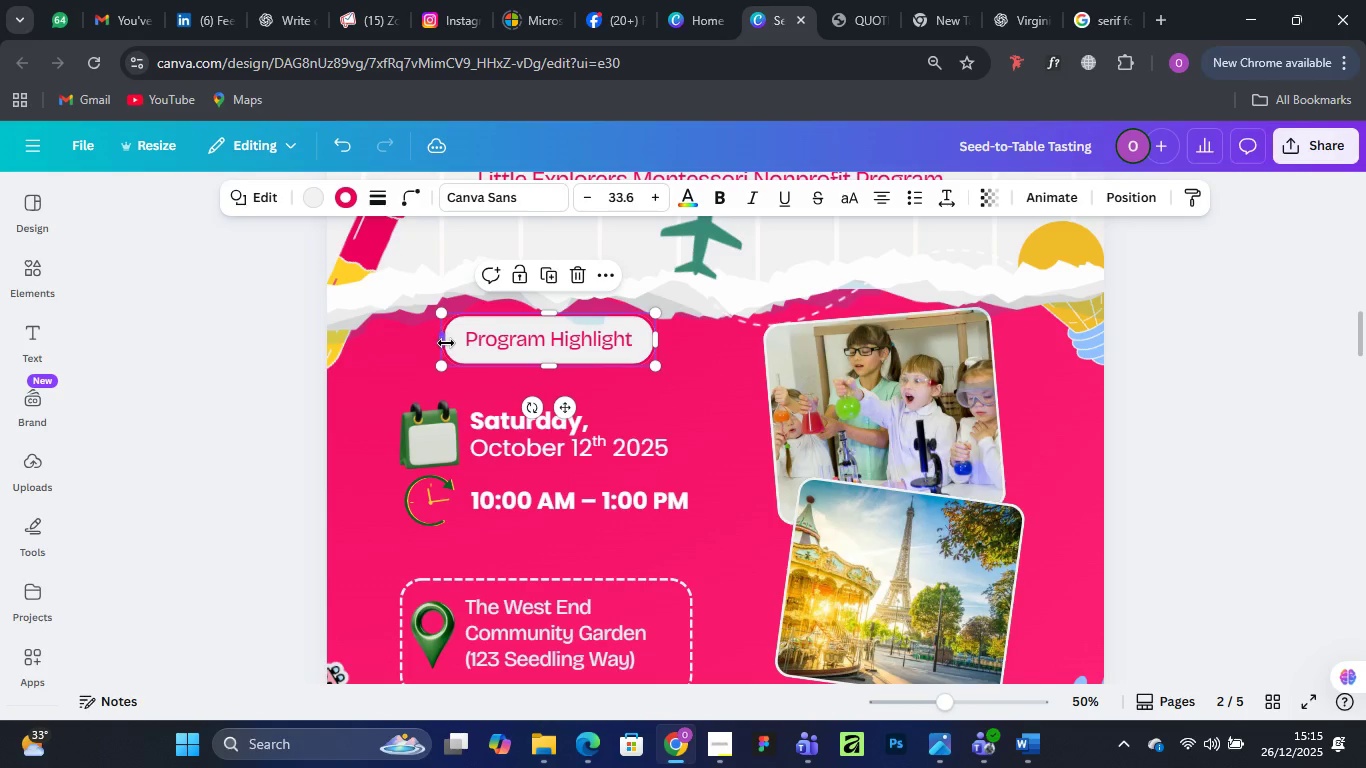 
left_click_drag(start_coordinate=[446, 343], to_coordinate=[400, 347])
 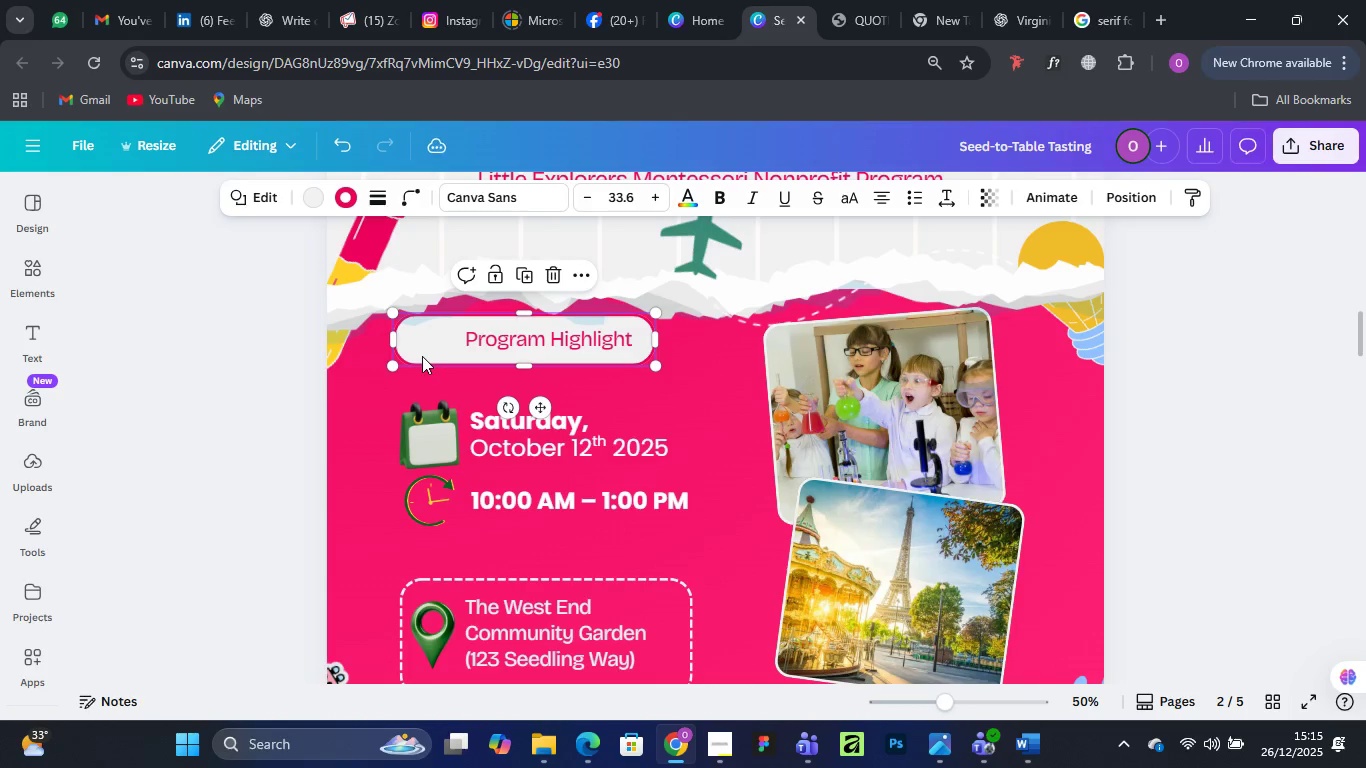 
left_click_drag(start_coordinate=[421, 356], to_coordinate=[418, 377])
 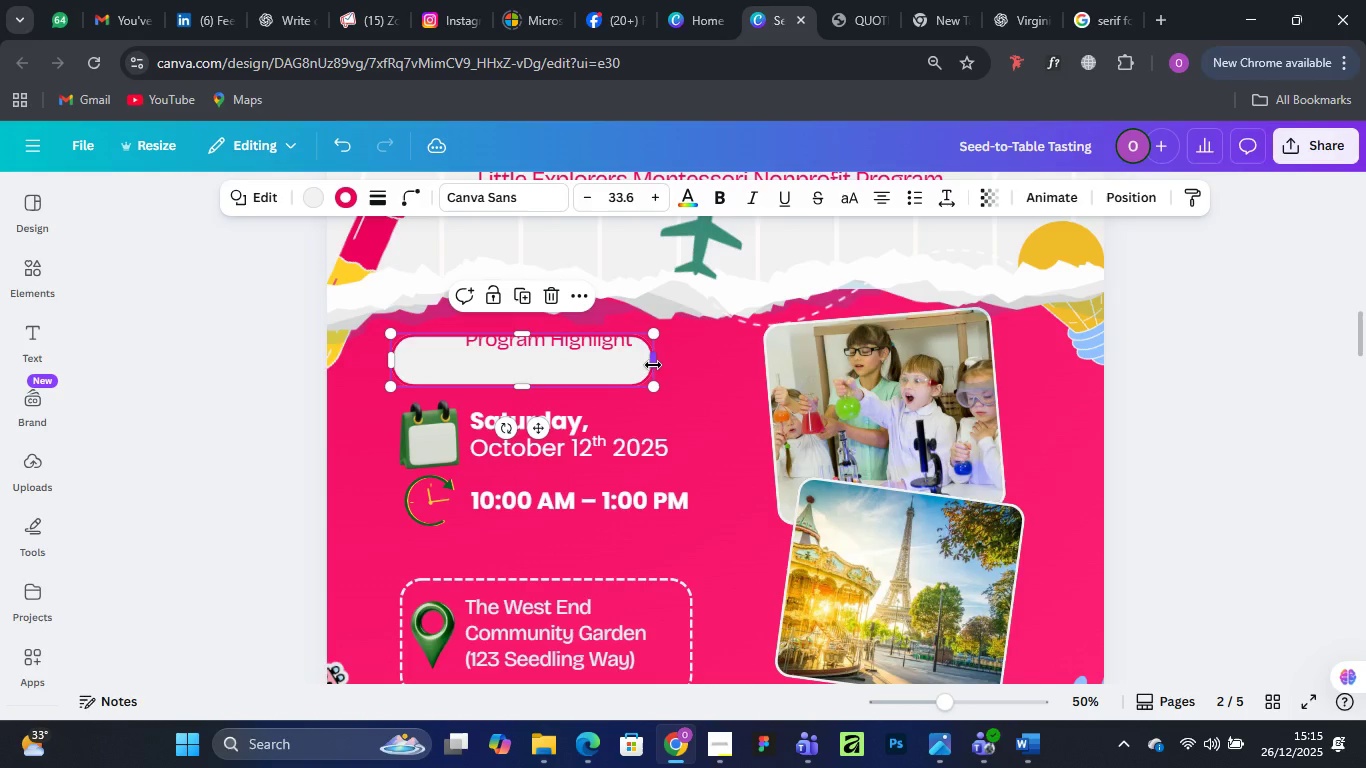 
left_click_drag(start_coordinate=[653, 365], to_coordinate=[853, 363])
 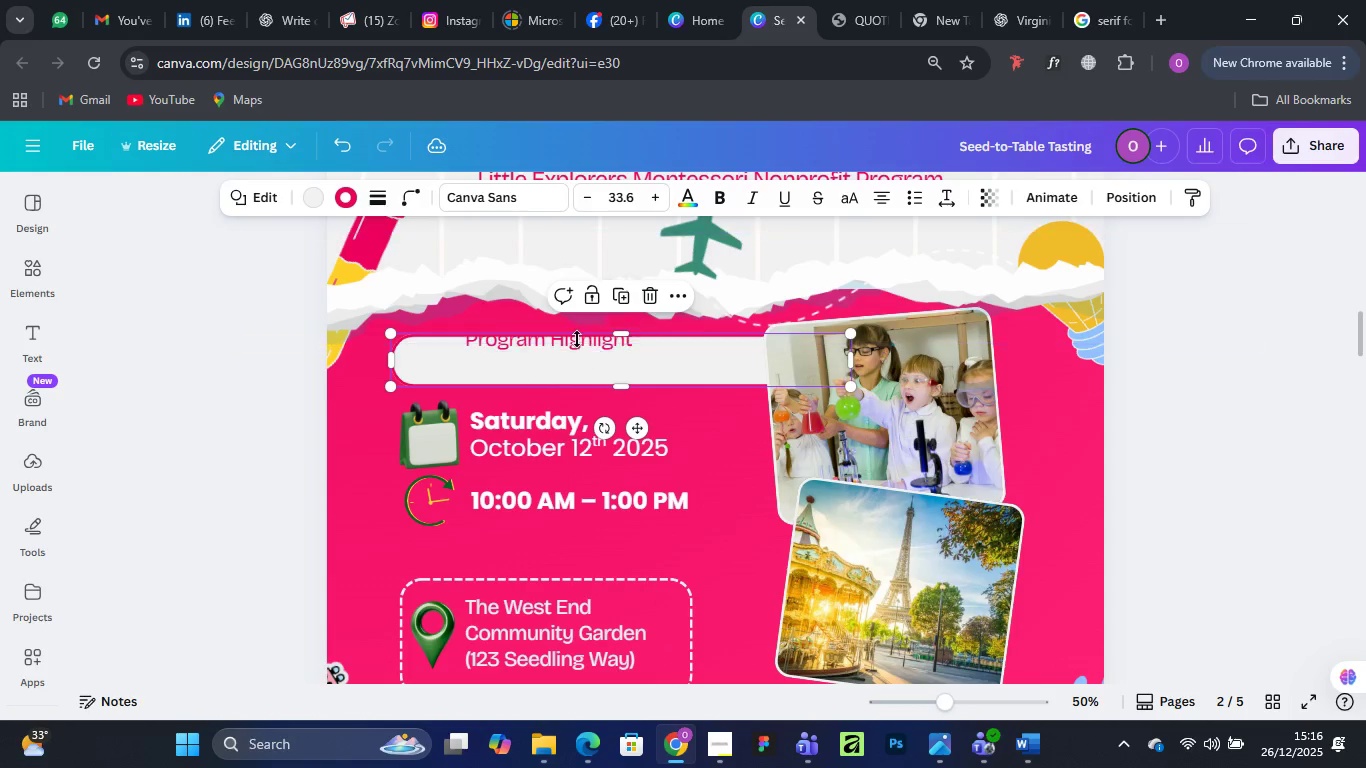 
left_click([577, 339])
 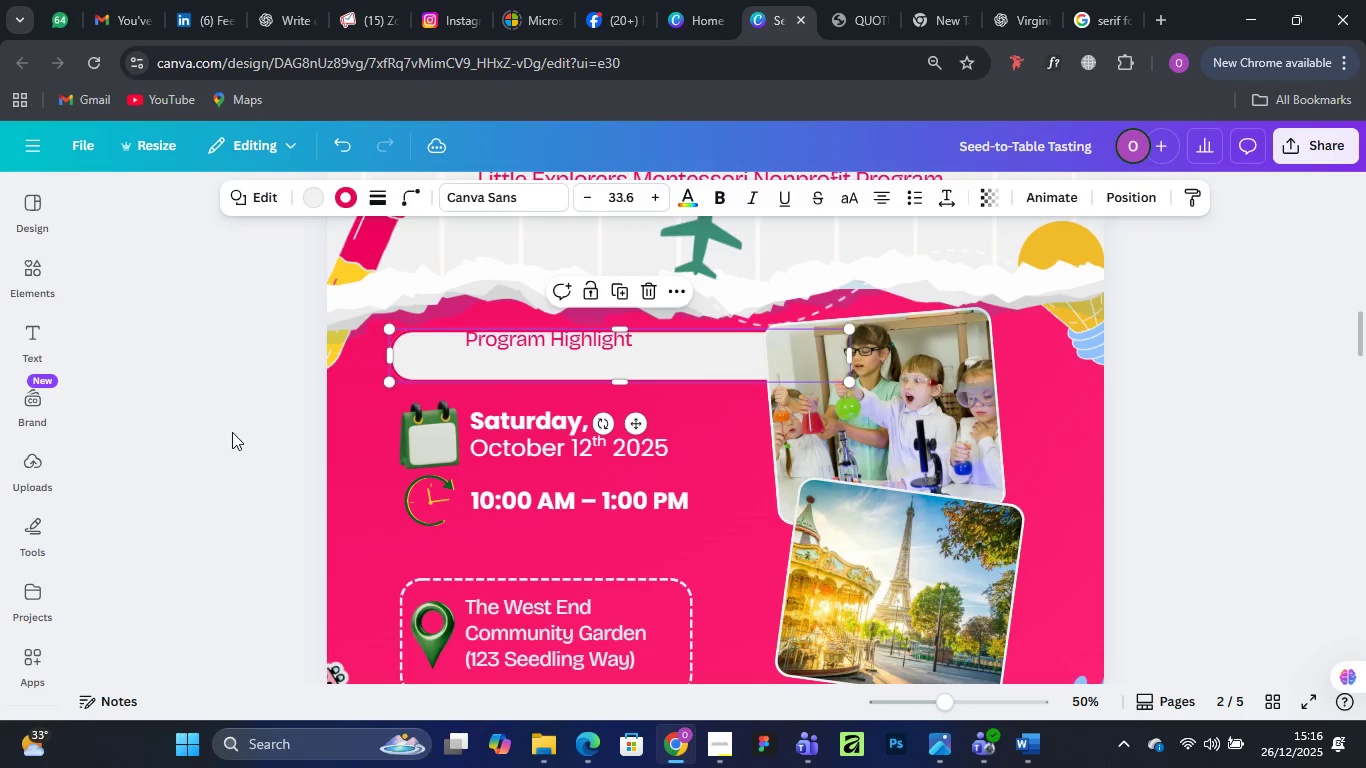 
left_click_drag(start_coordinate=[518, 347], to_coordinate=[506, 360])
 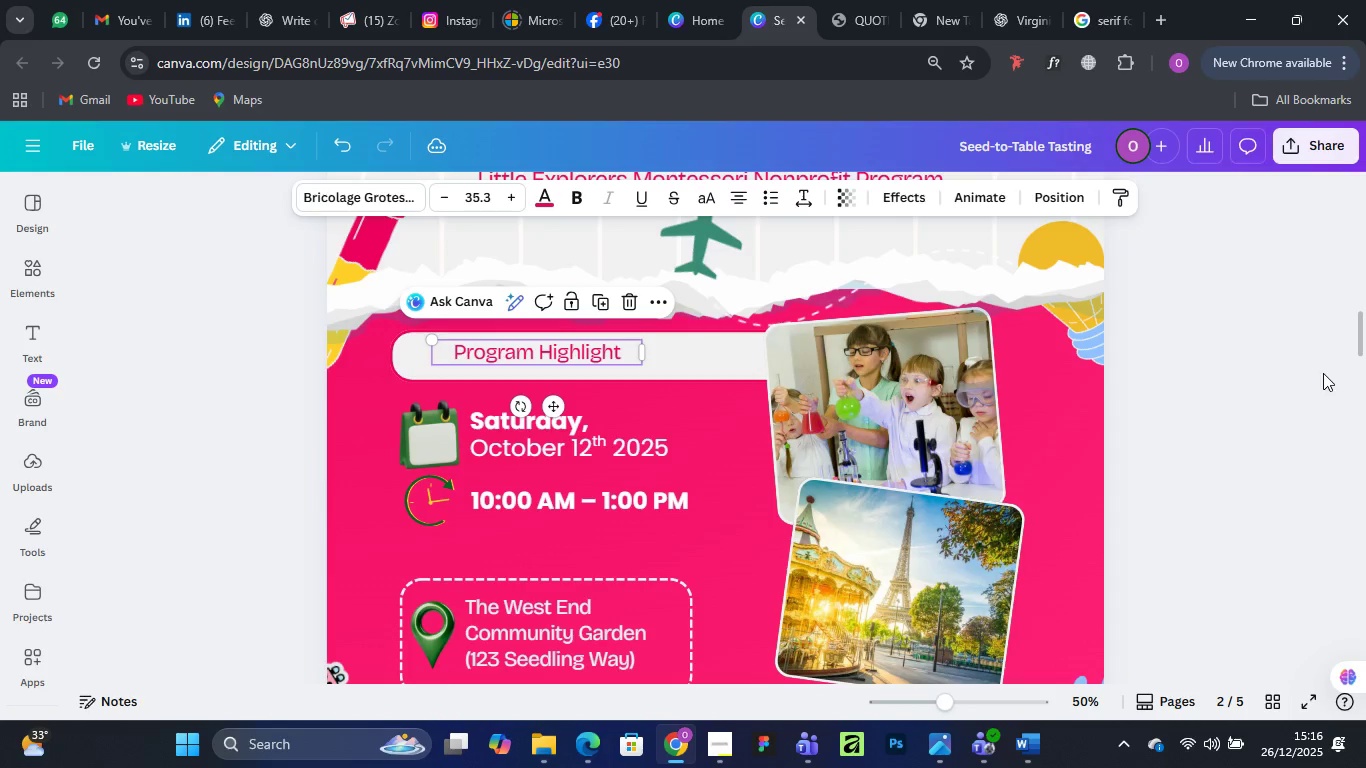 
left_click([1323, 373])
 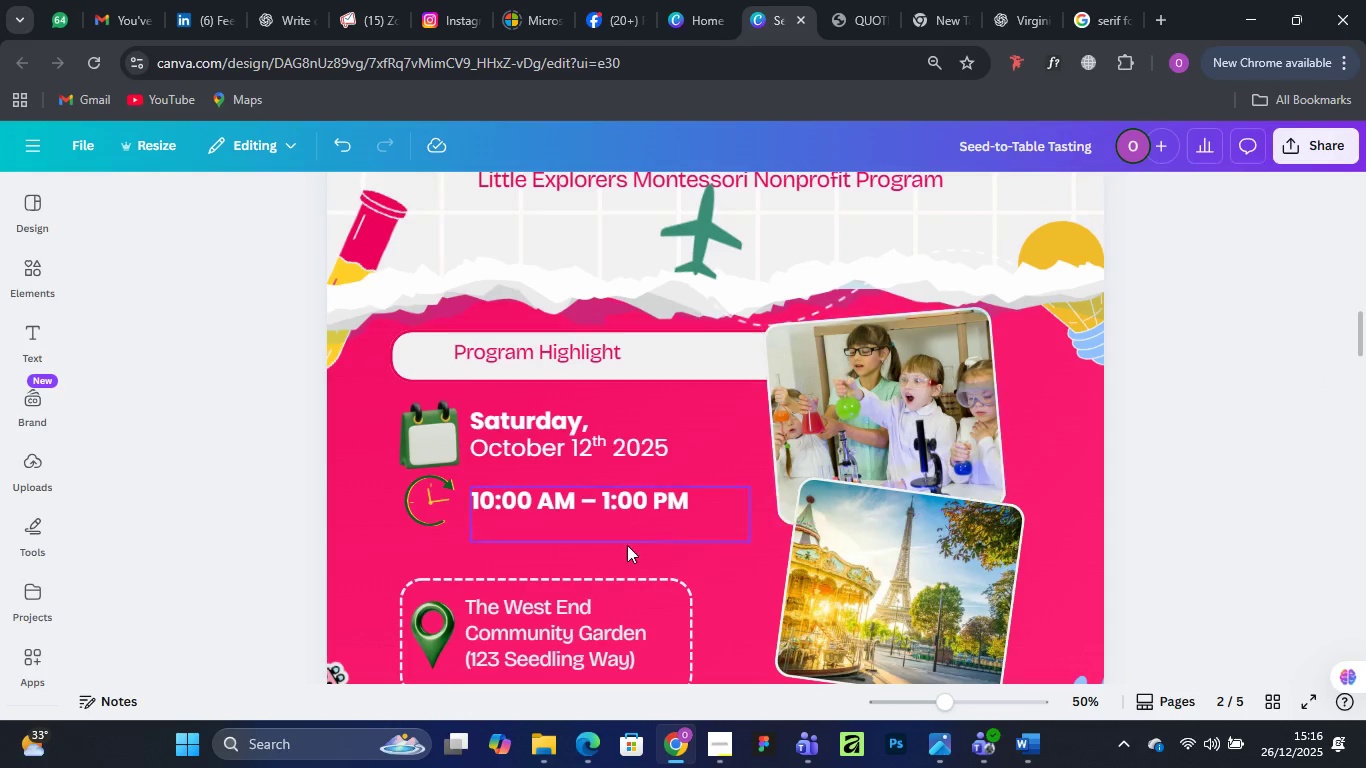 
scroll: coordinate [629, 549], scroll_direction: down, amount: 1.0
 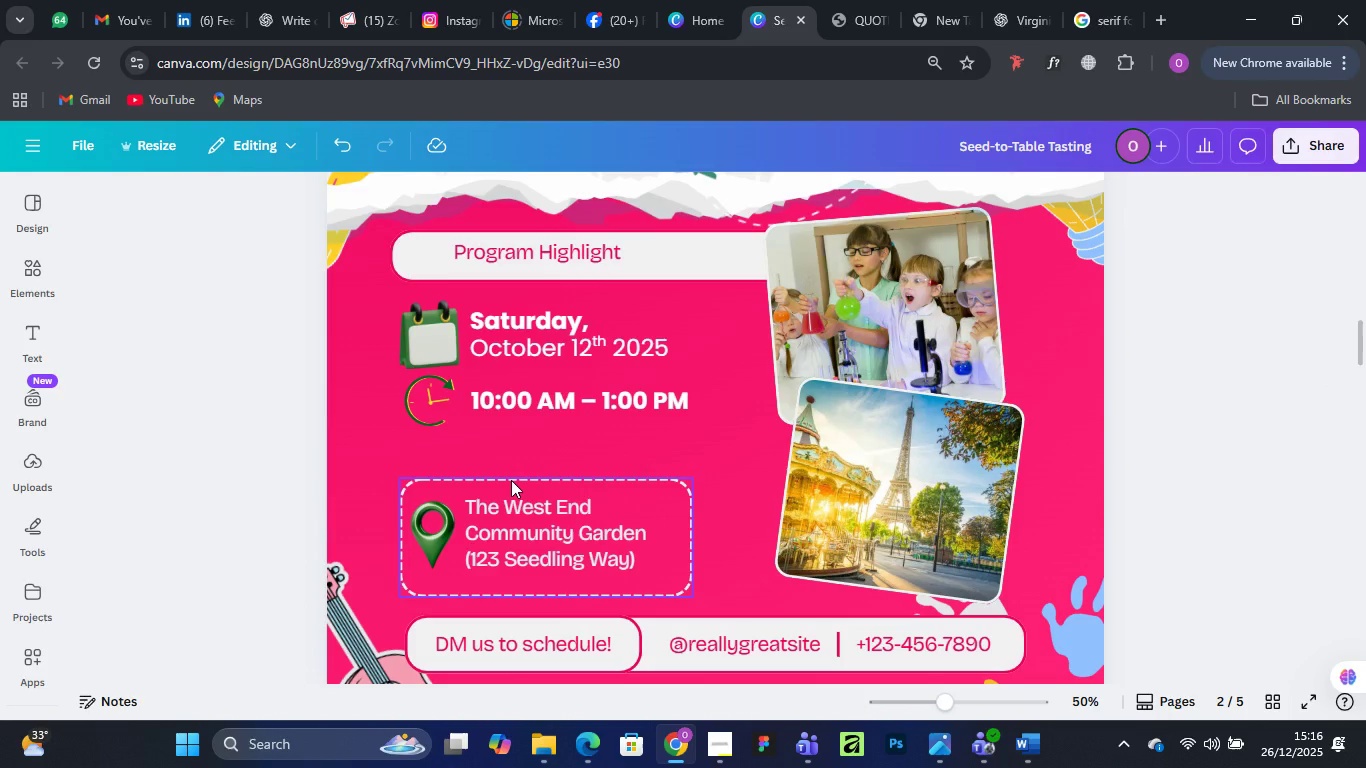 
left_click([511, 480])
 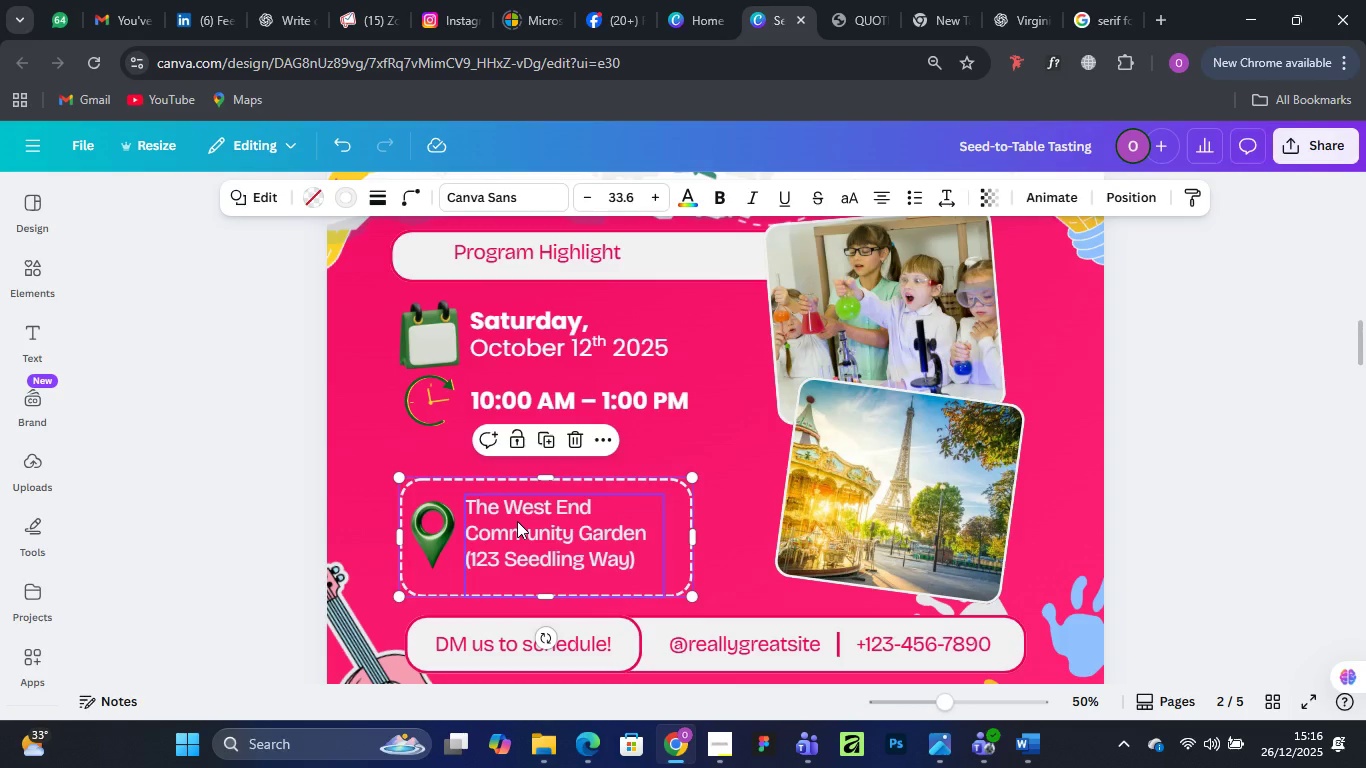 
hold_key(key=ShiftLeft, duration=1.25)
left_click([517, 521])
 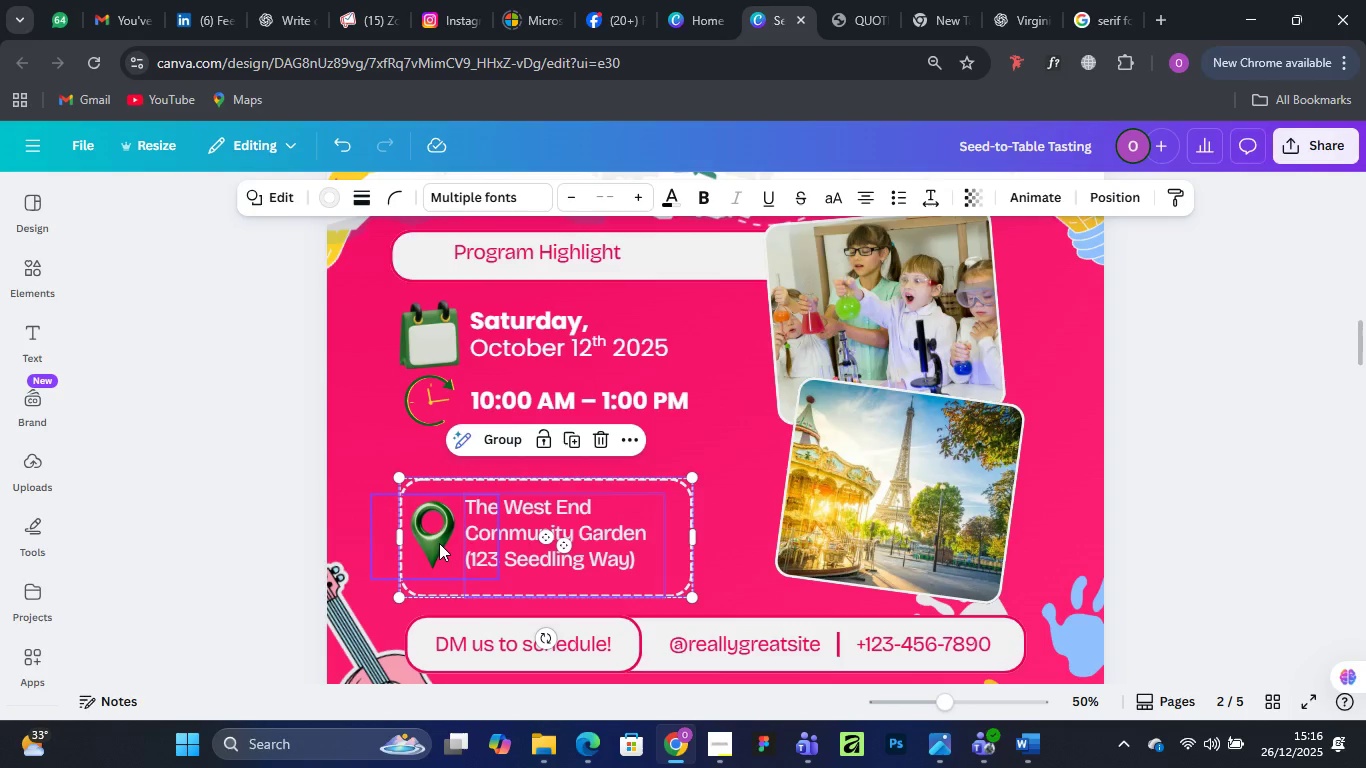 
left_click([439, 543])
 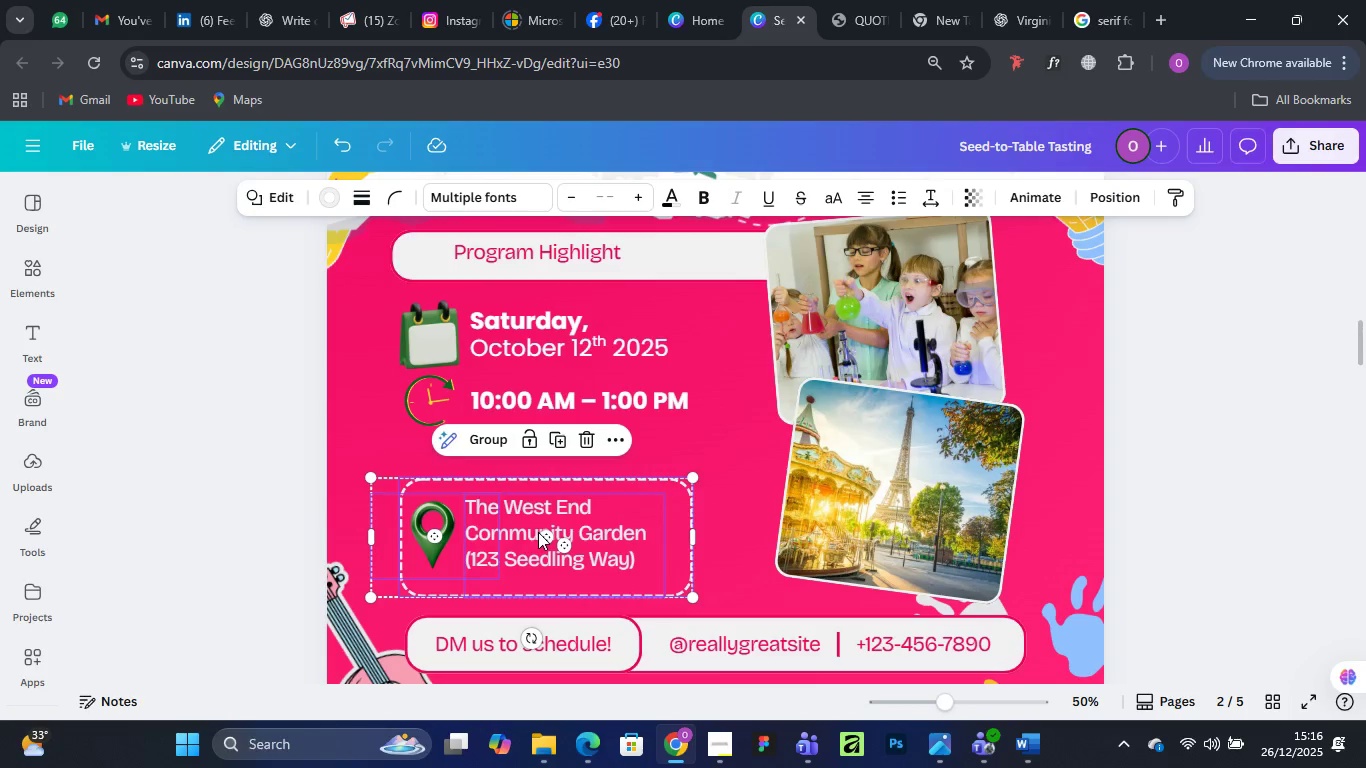 
left_click_drag(start_coordinate=[538, 531], to_coordinate=[538, 502])
 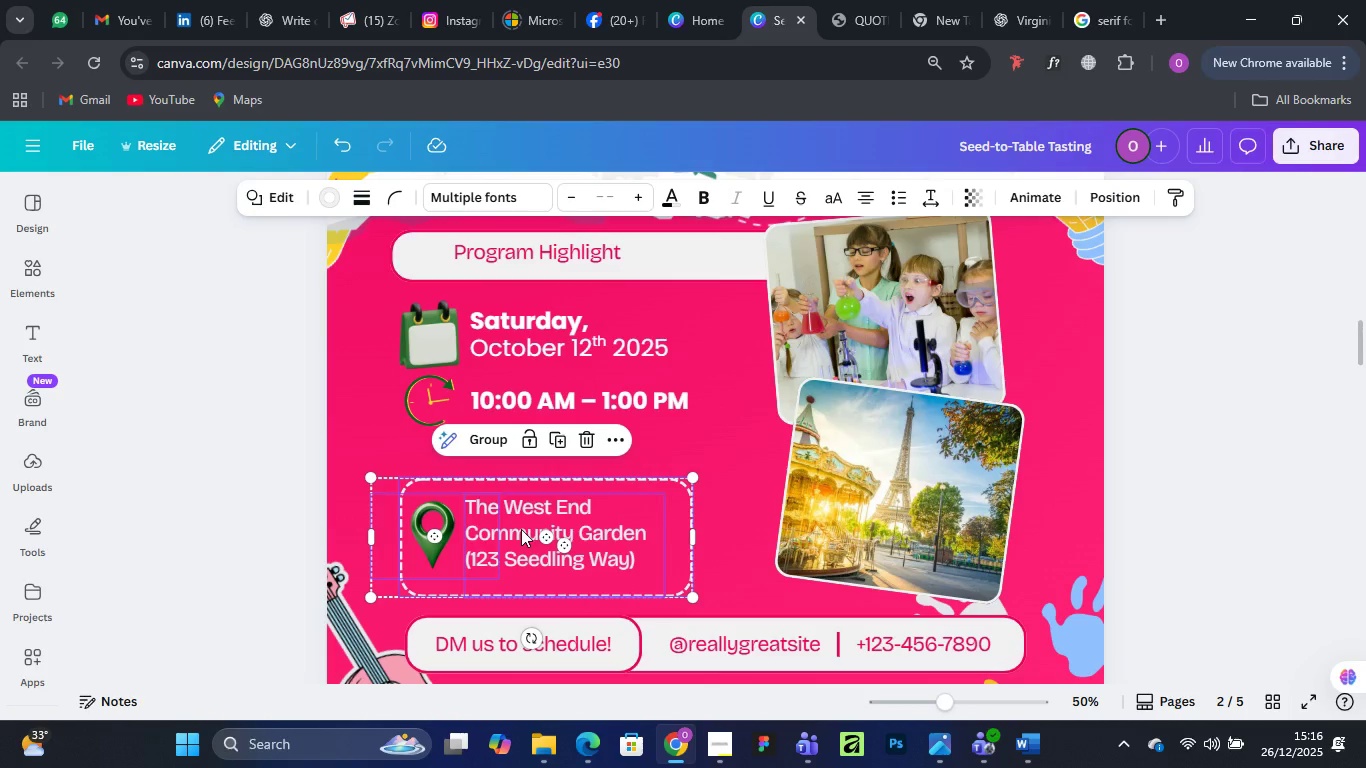 
left_click_drag(start_coordinate=[521, 530], to_coordinate=[522, 504])
 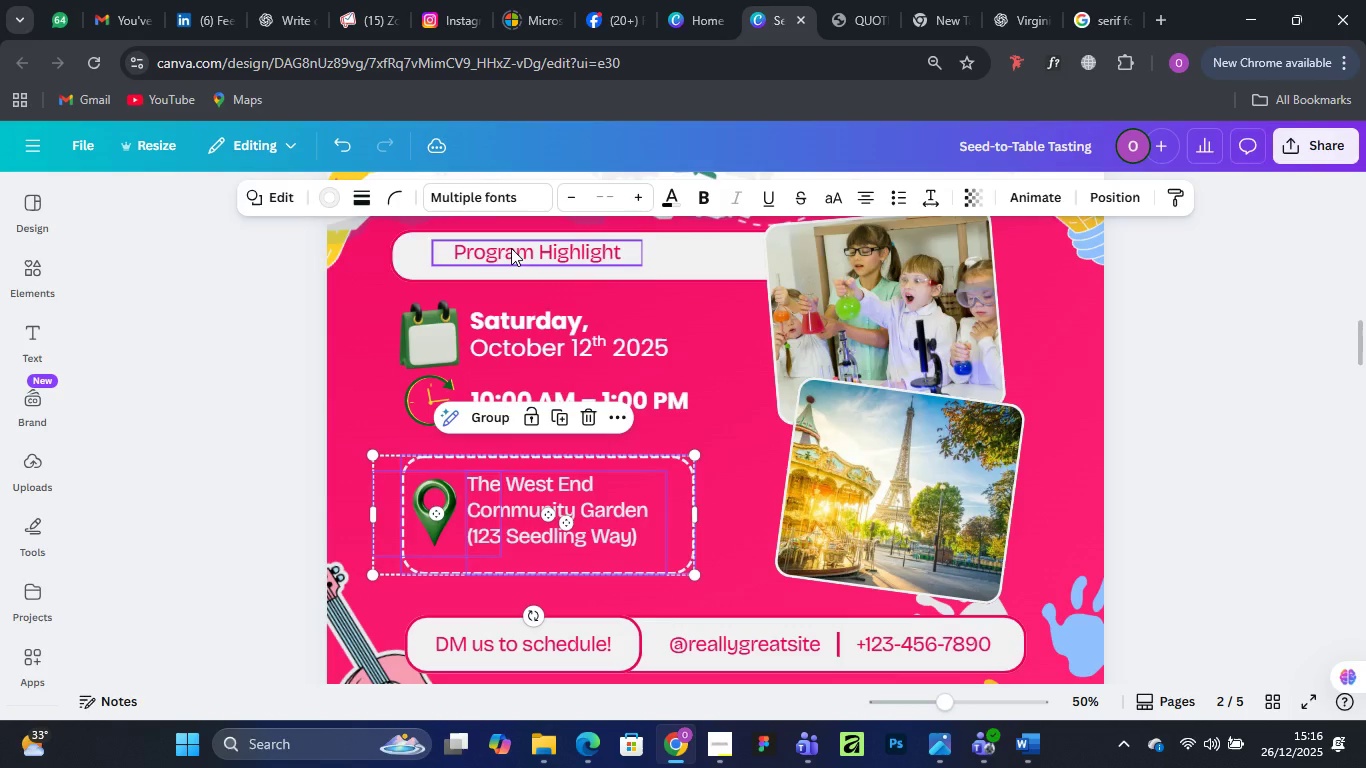 
double_click([511, 248])
 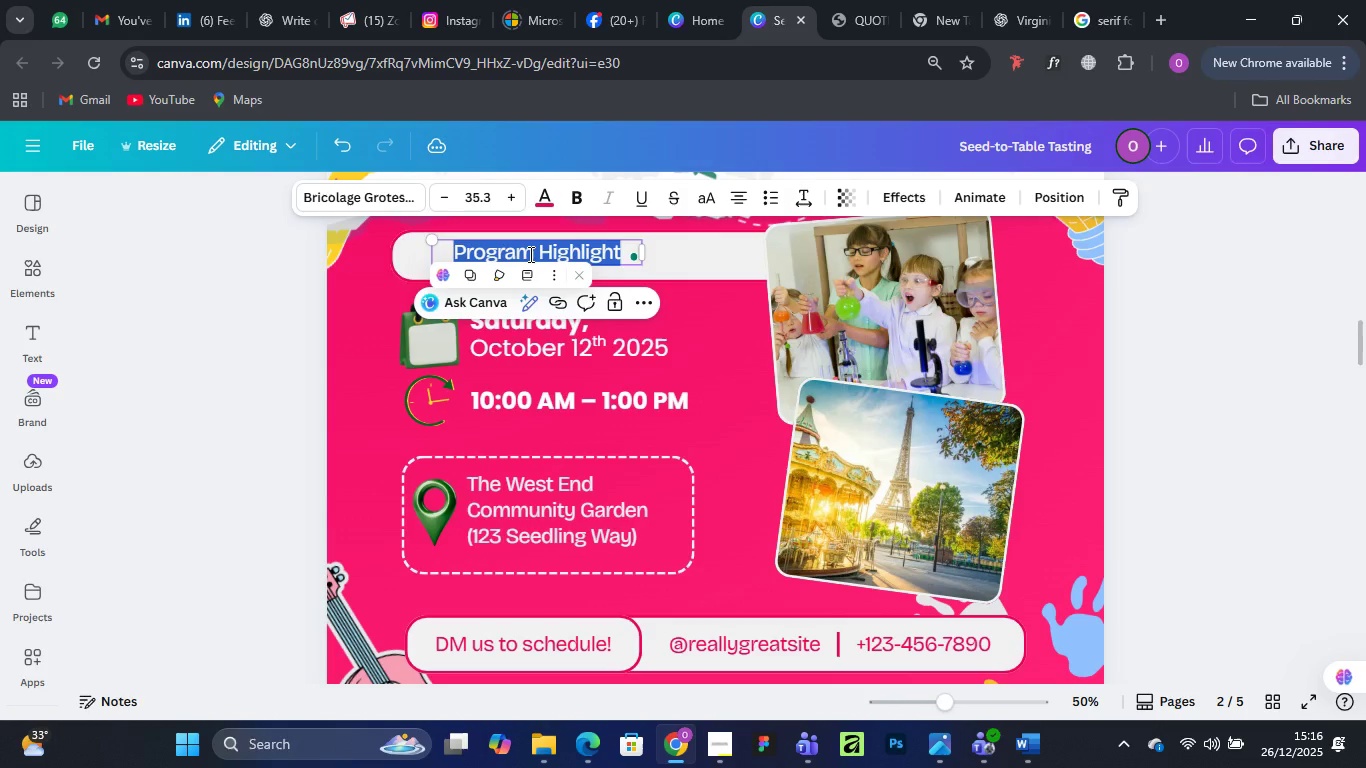 
left_click([531, 254])
 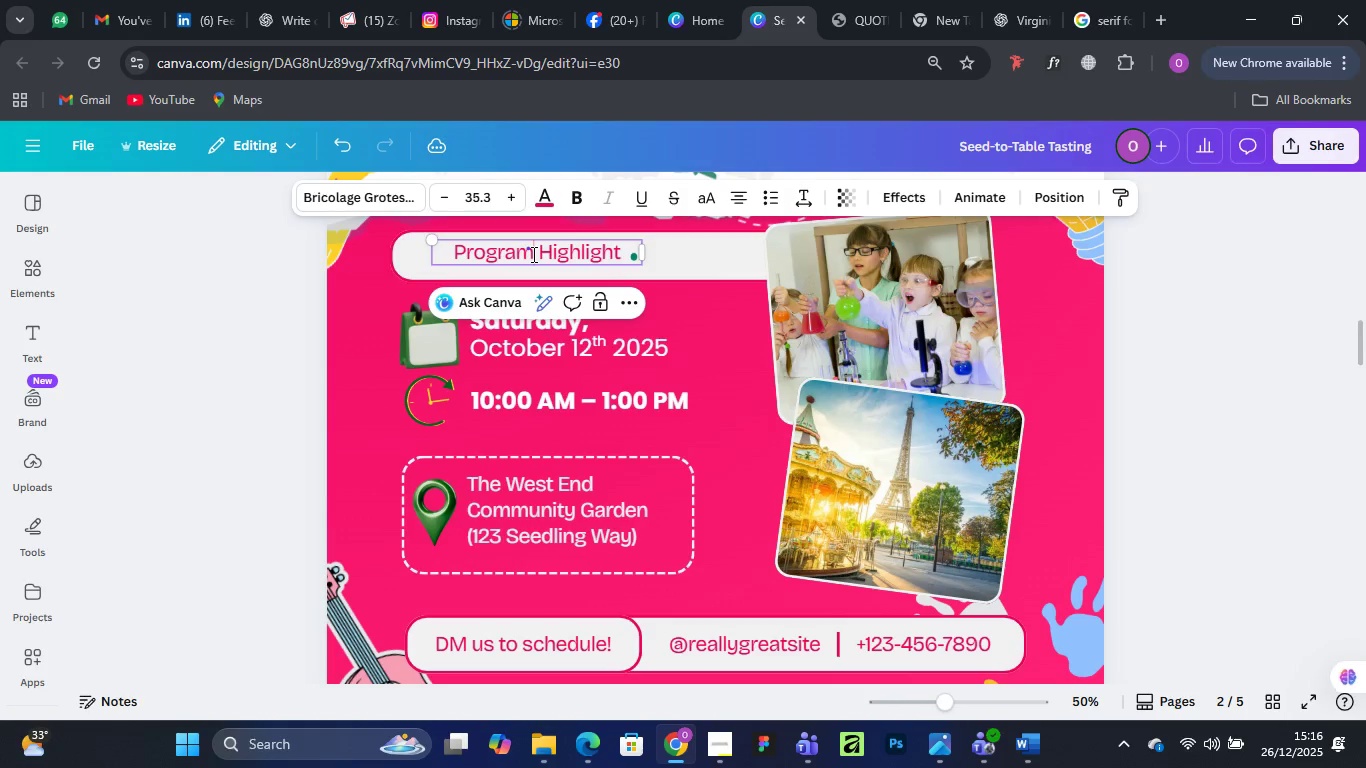 
left_click_drag(start_coordinate=[532, 254], to_coordinate=[456, 260])
 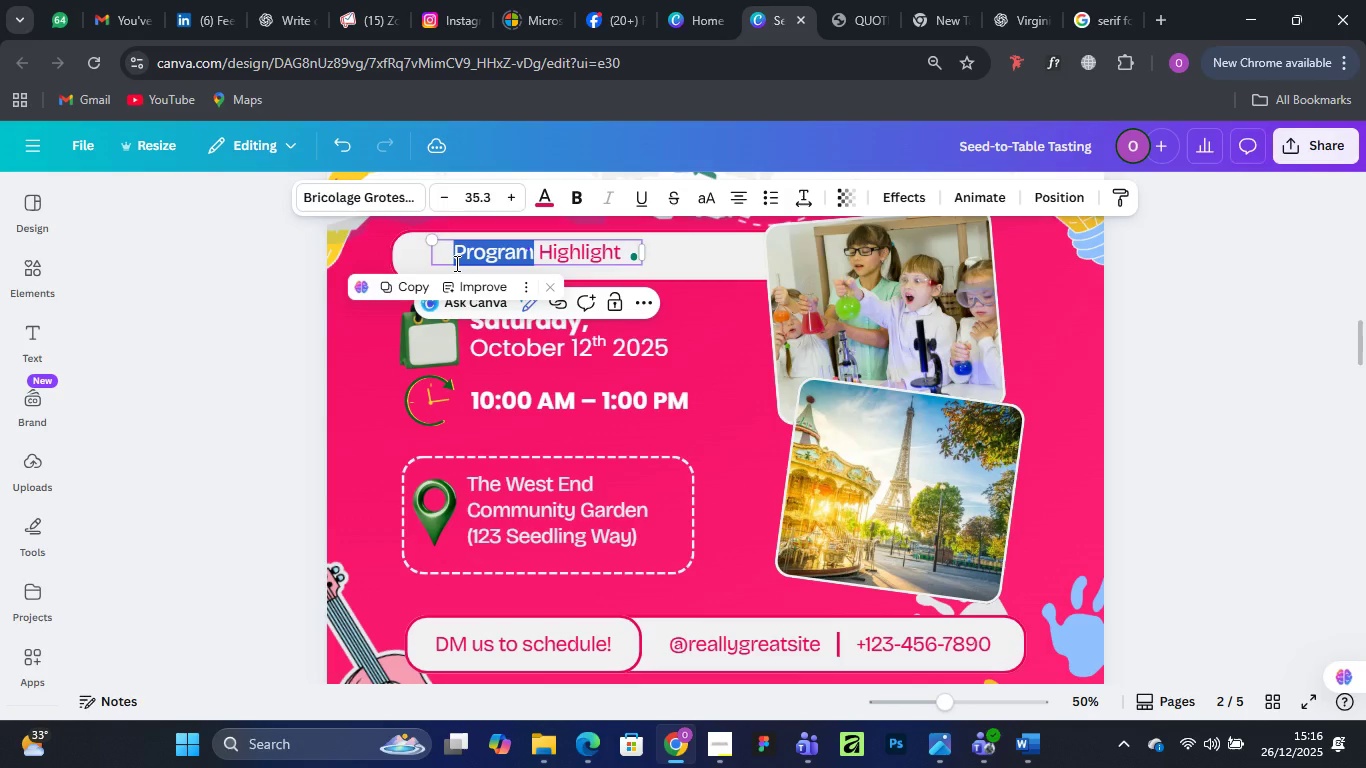 
type(E)
key(Backspace)
type(Tour)
 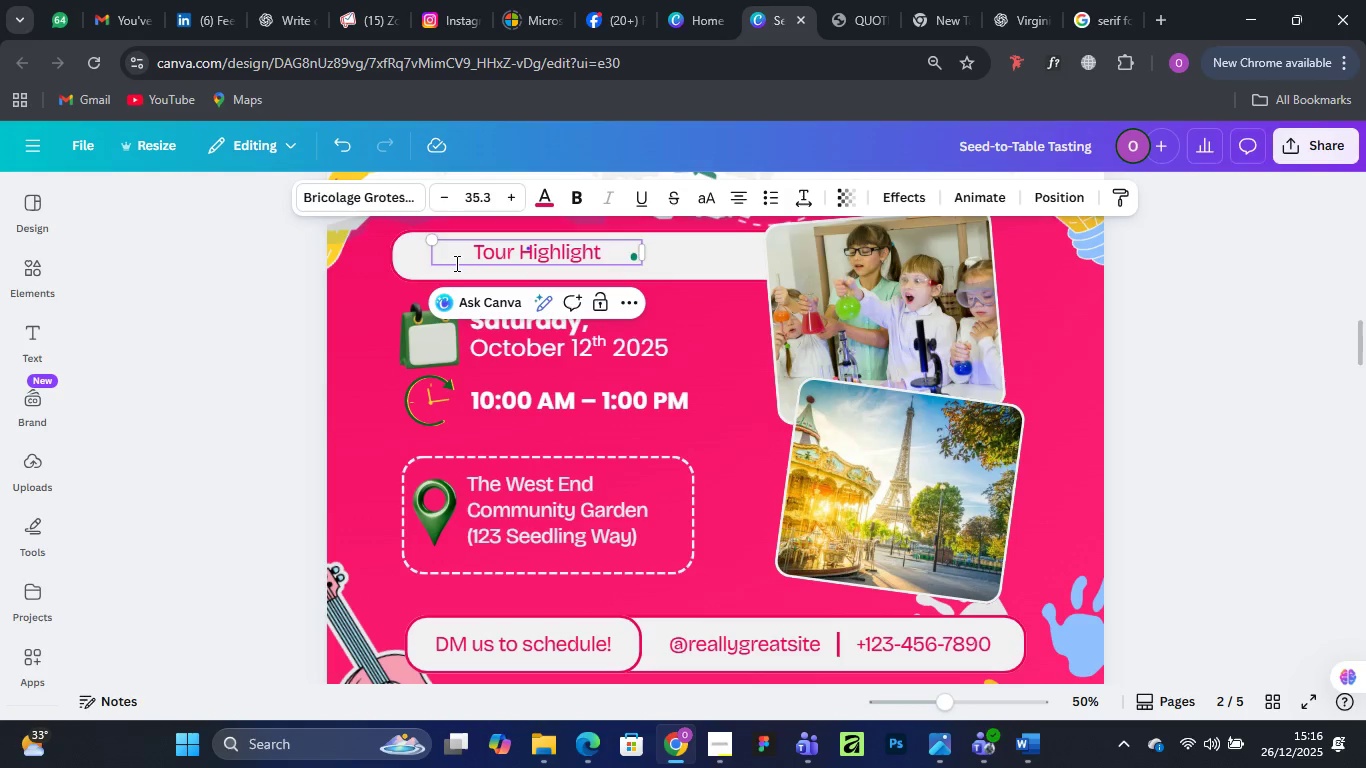 
key(ArrowRight)
 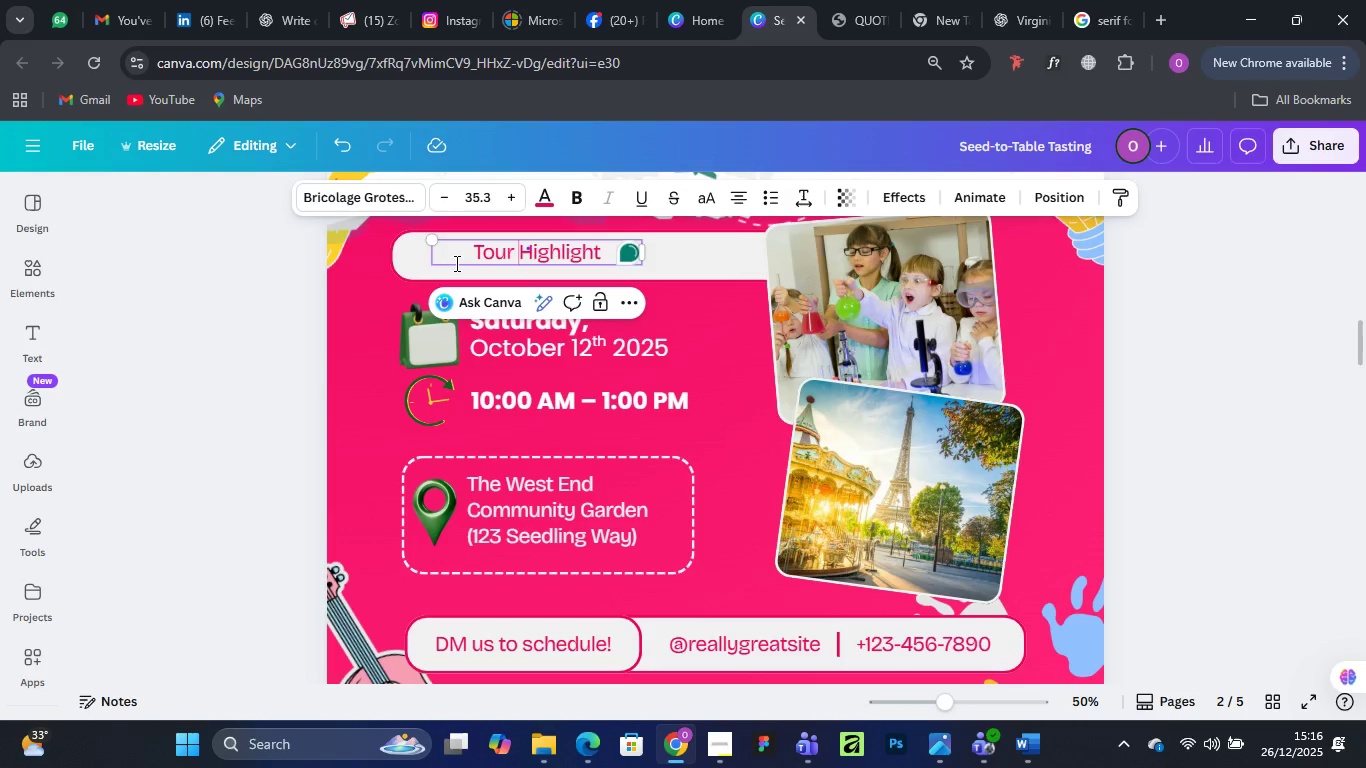 
key(ArrowRight)
 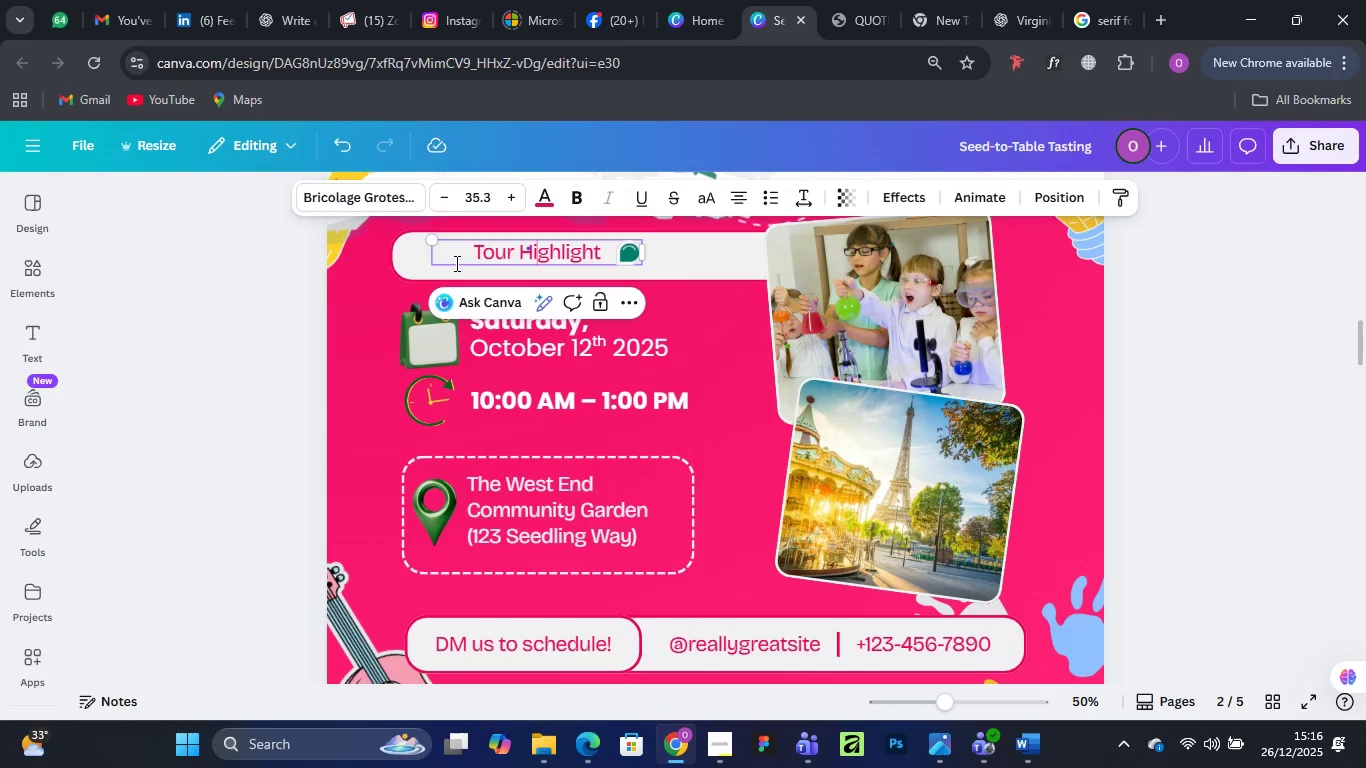 
key(ArrowRight)
 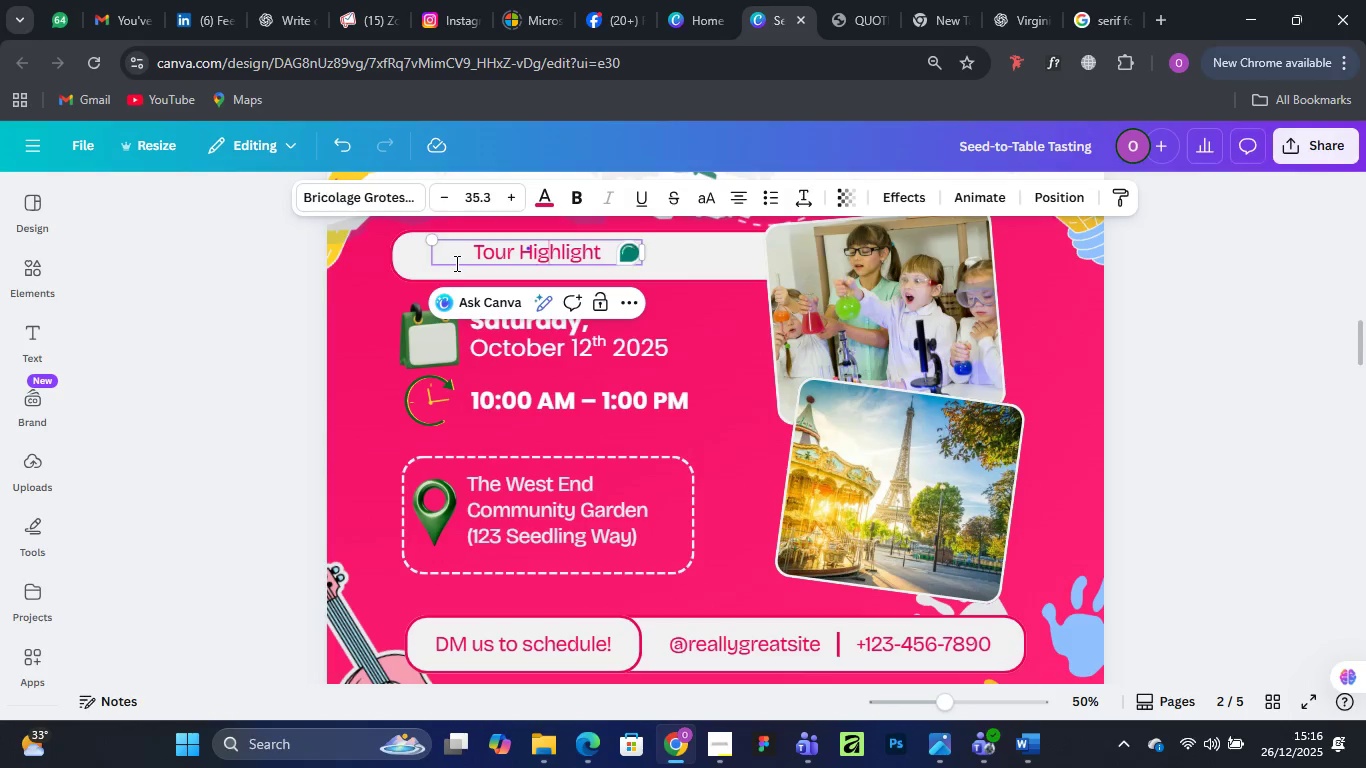 
key(ArrowRight)
 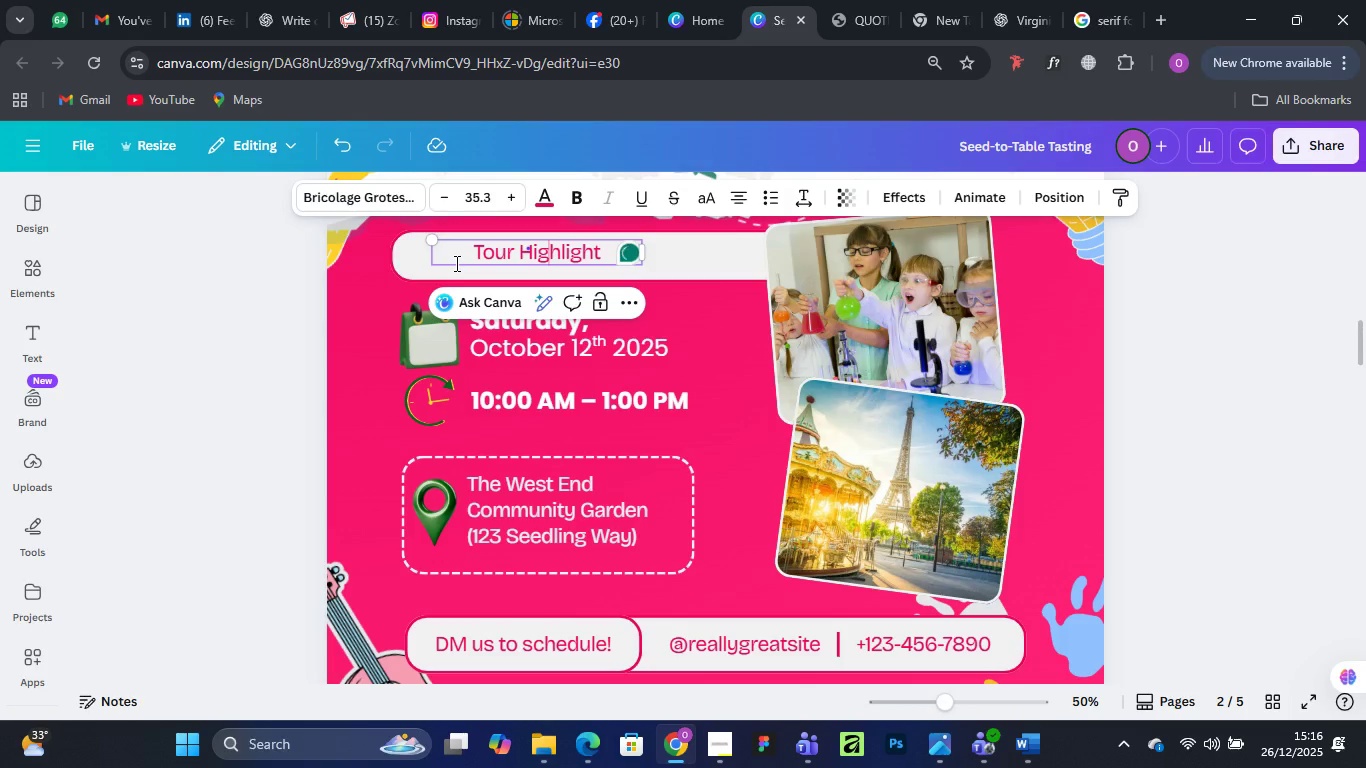 
key(ArrowRight)
 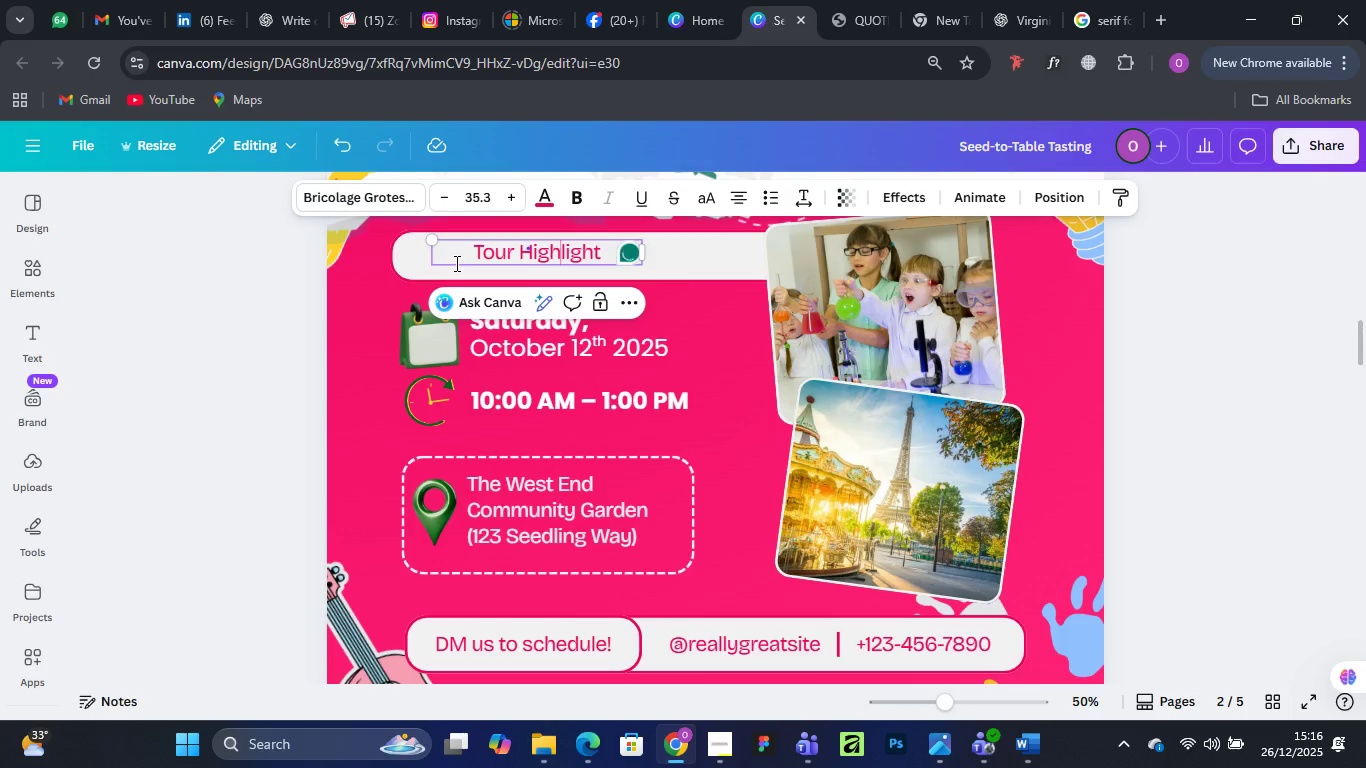 
key(ArrowRight)
 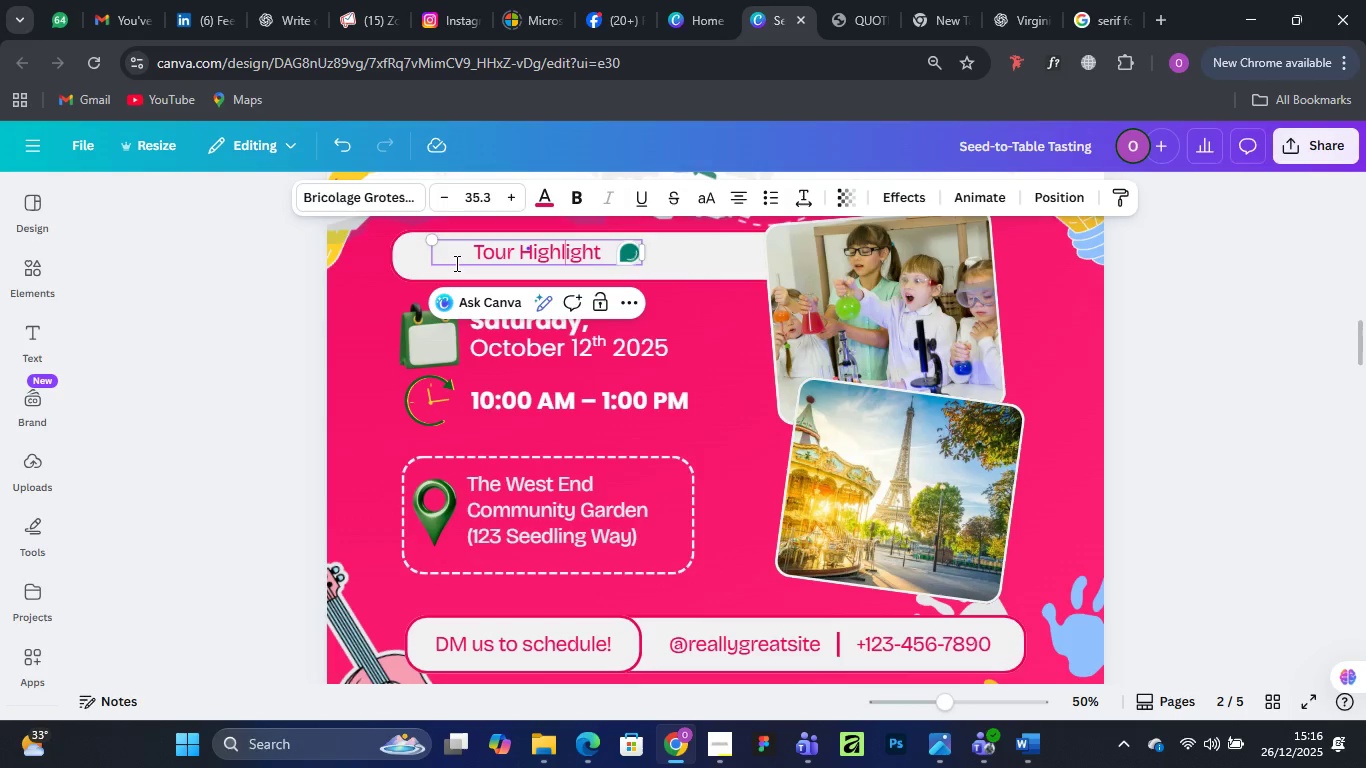 
key(ArrowRight)
 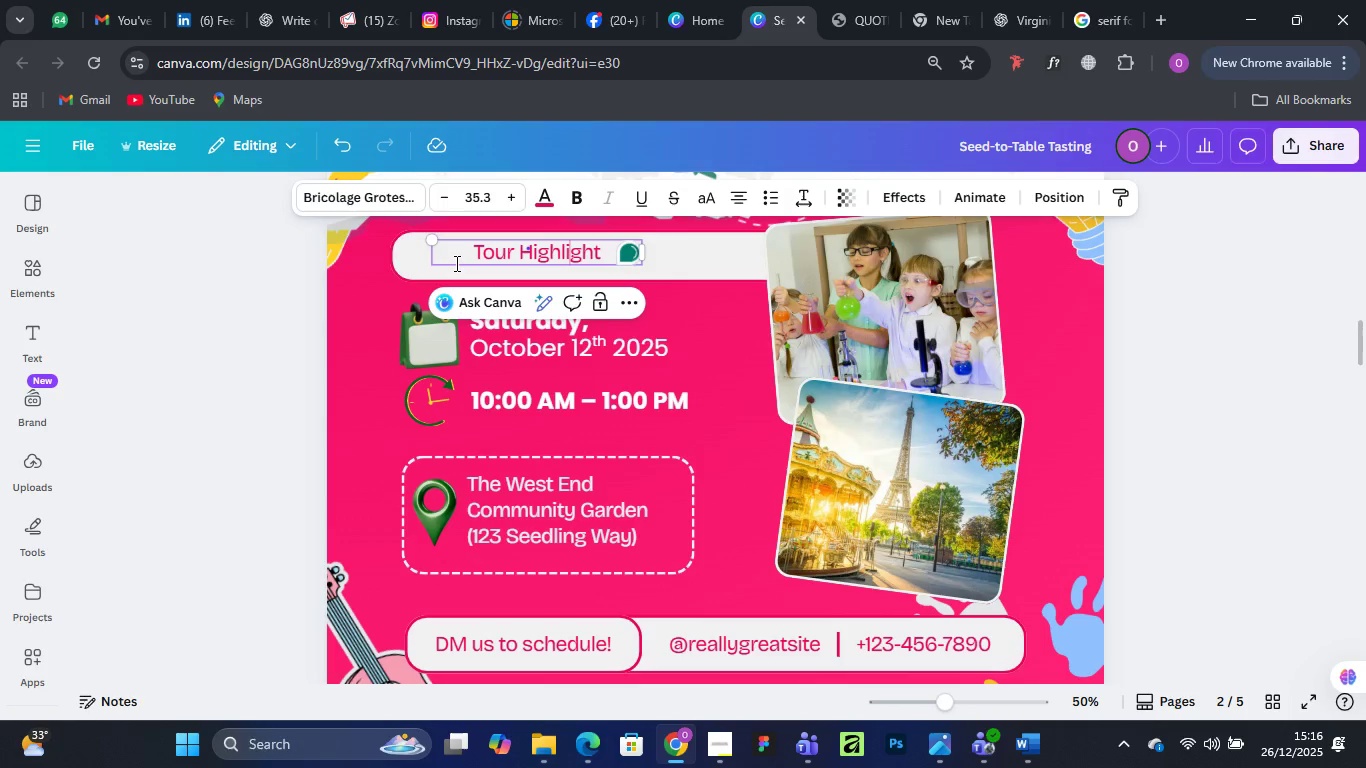 
key(ArrowRight)
 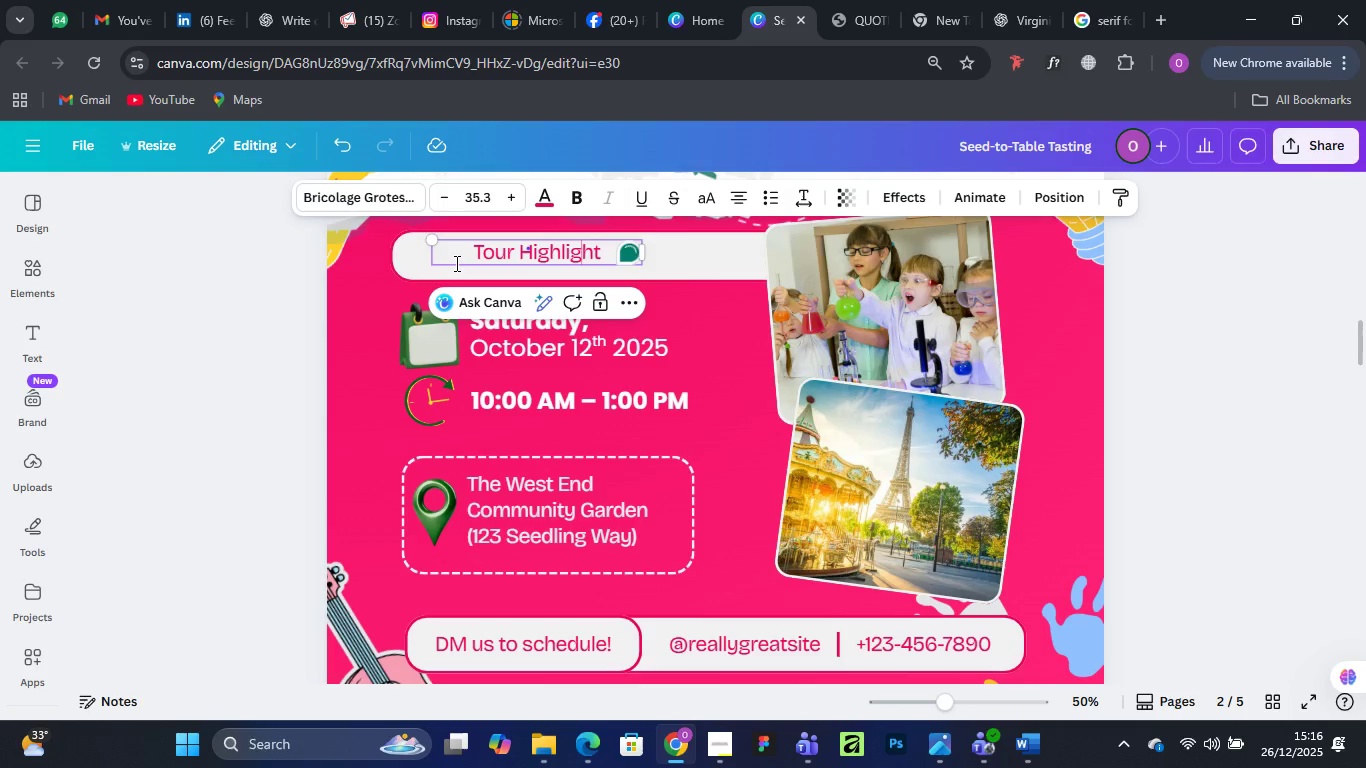 
key(ArrowRight)
 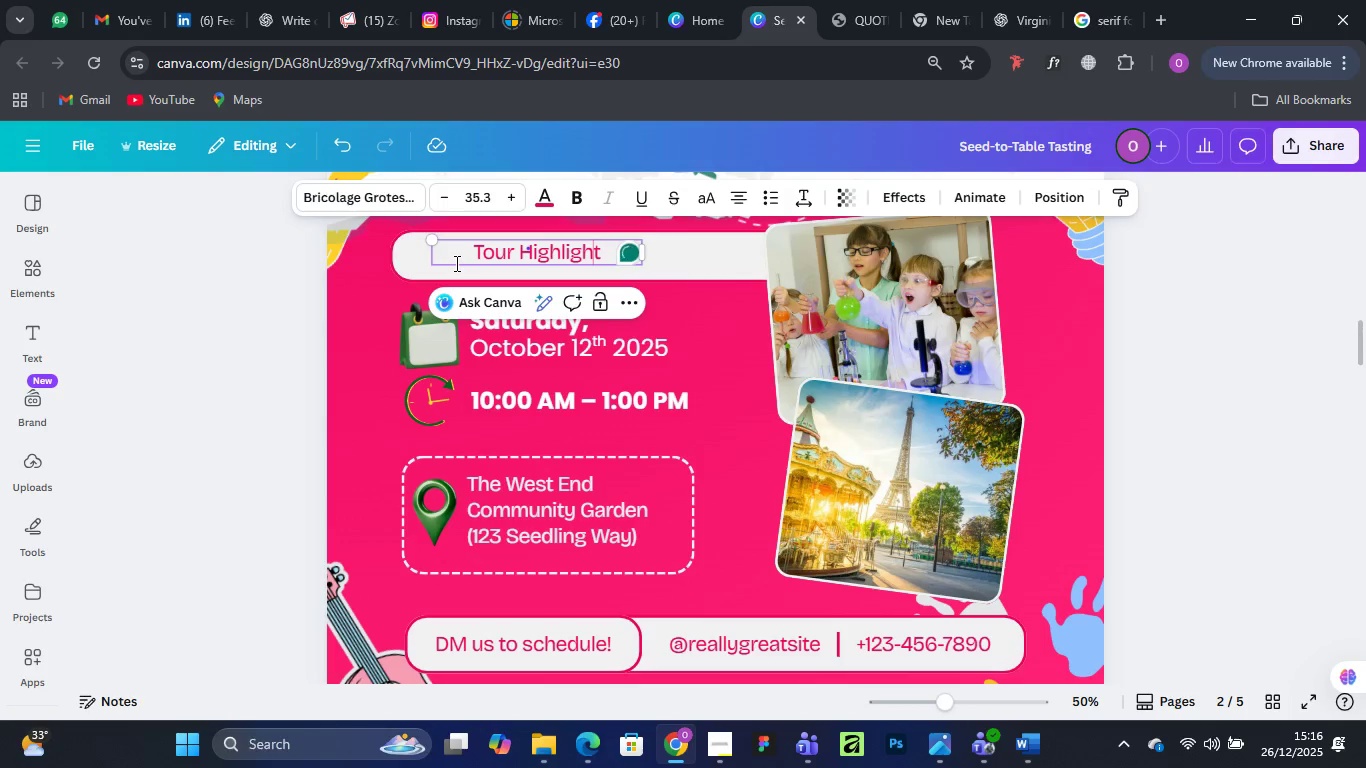 
key(ArrowRight)
 